 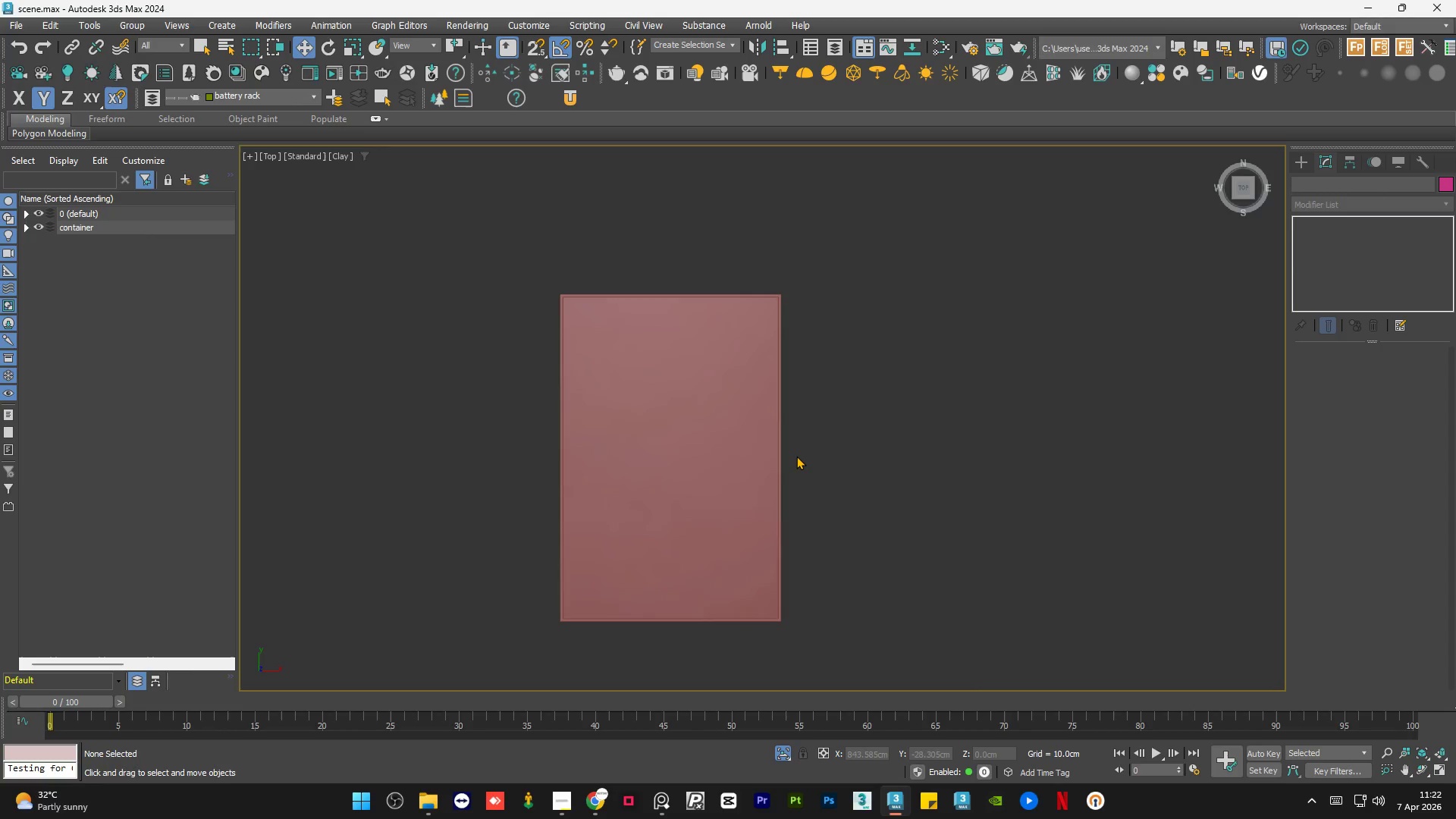 
hold_key(key=AltLeft, duration=1.48)
scroll: coordinate [708, 535], scroll_direction: down, amount: 2.0
 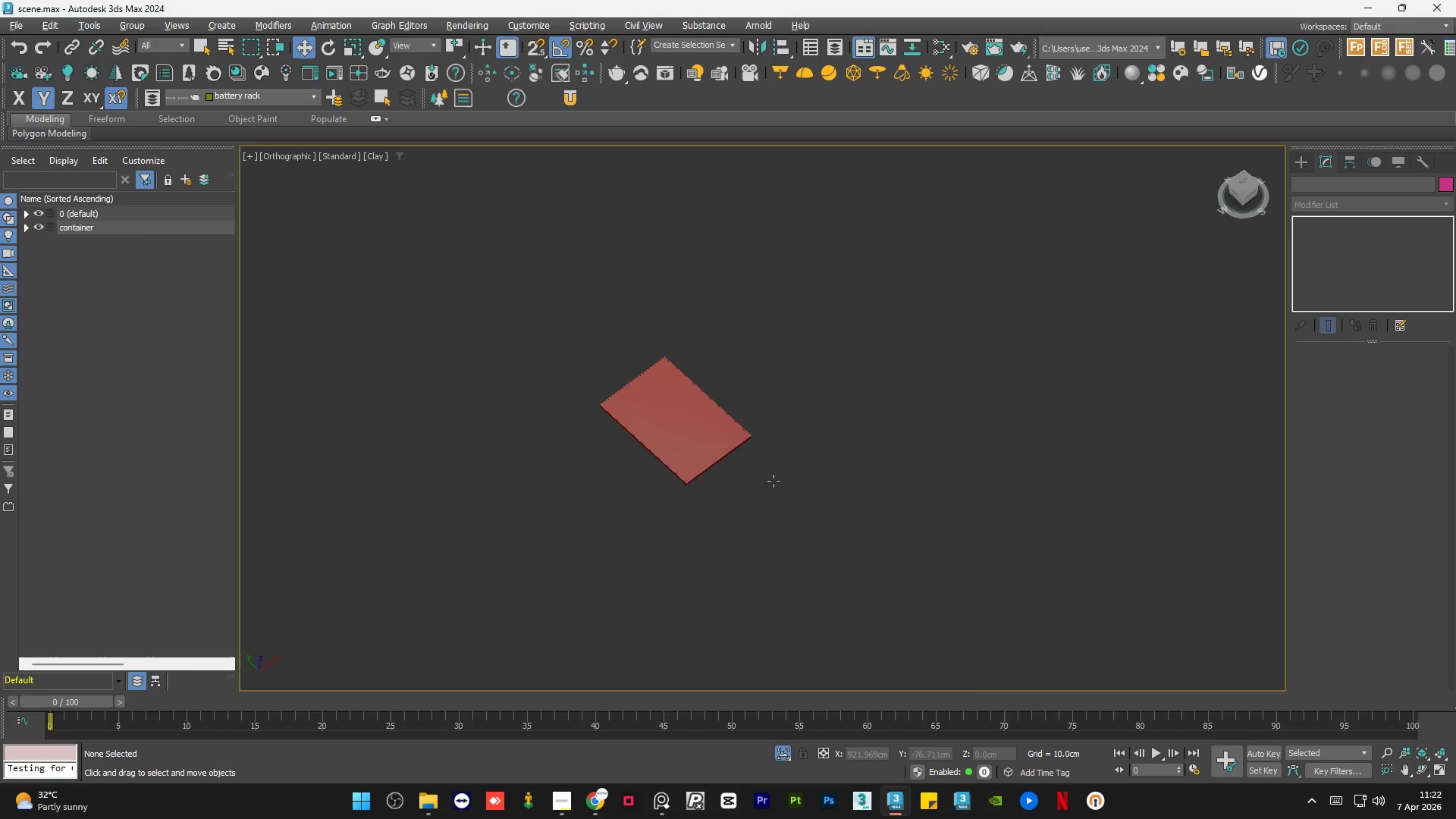 
scroll: coordinate [668, 388], scroll_direction: up, amount: 5.0
 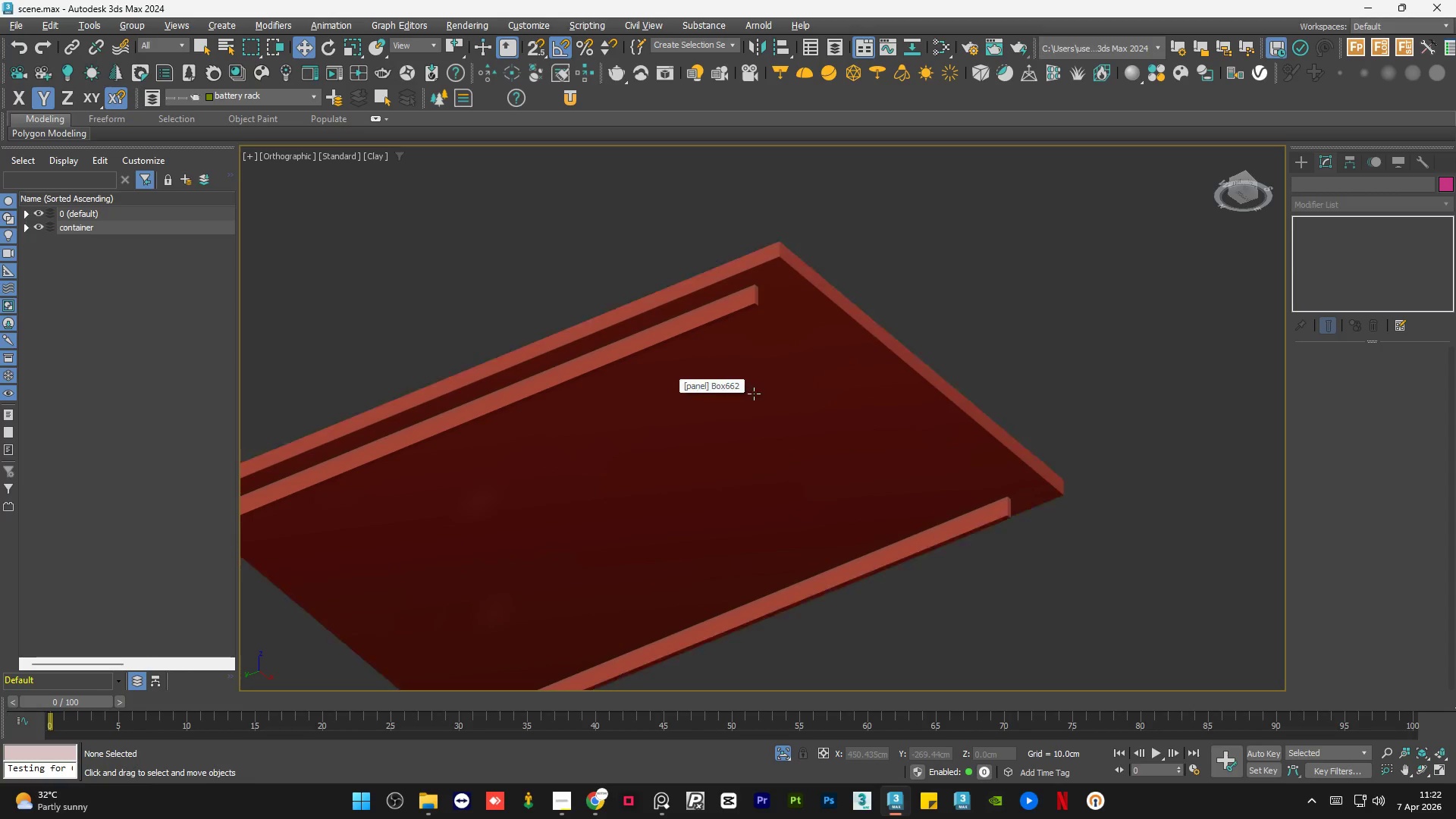 
hold_key(key=AltLeft, duration=1.06)
 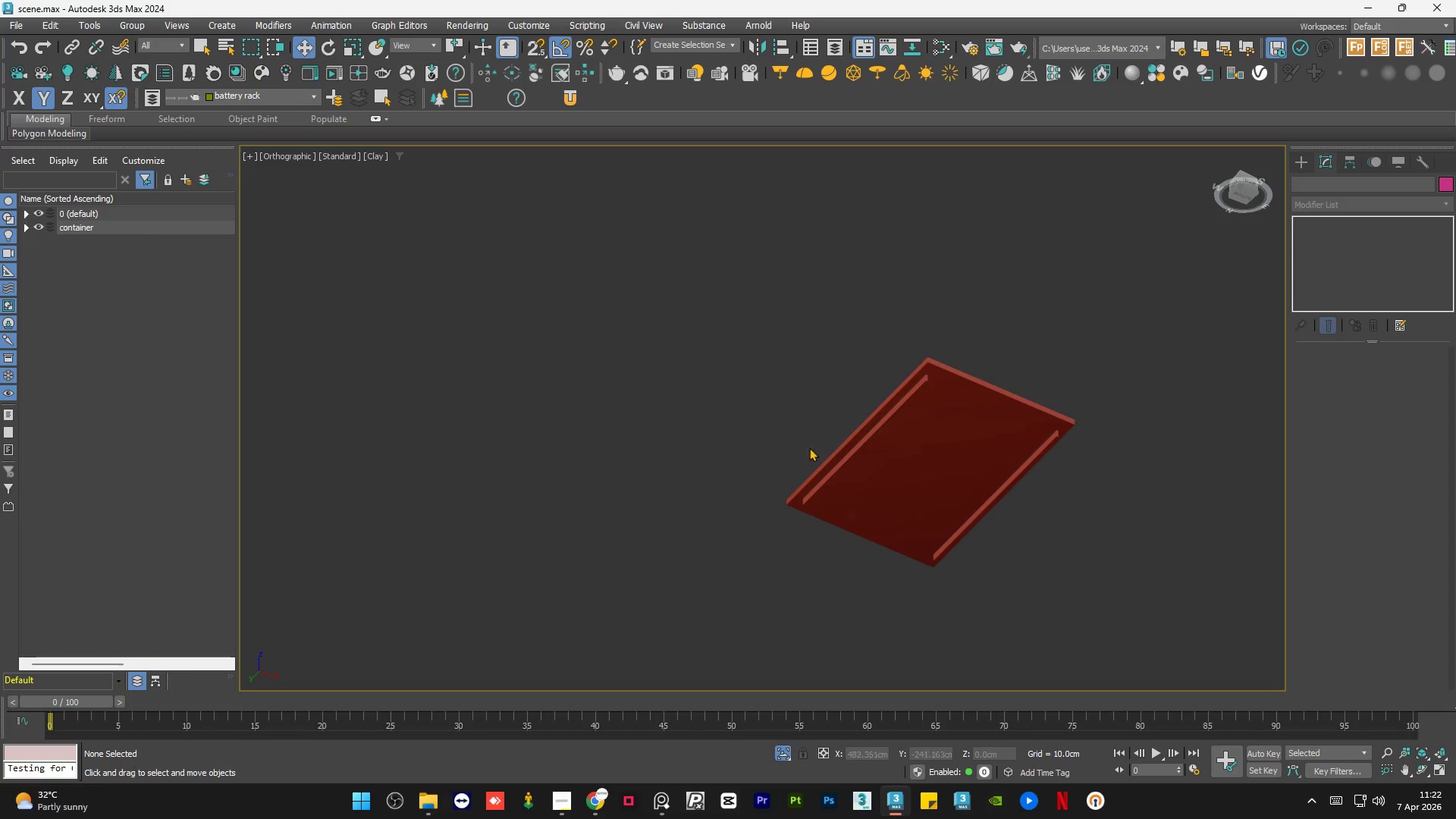 
scroll: coordinate [802, 400], scroll_direction: down, amount: 3.0
 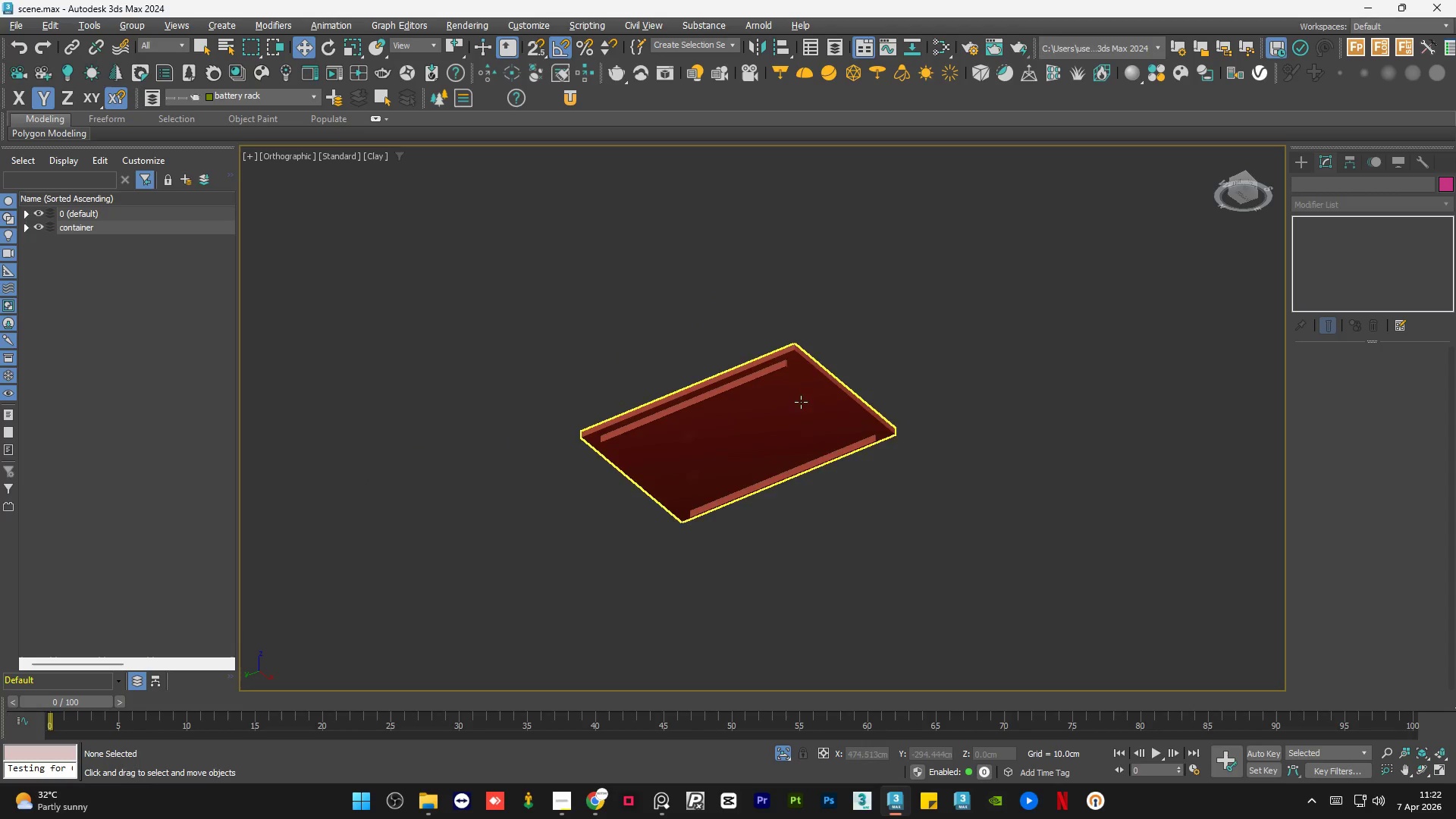 
hold_key(key=AltLeft, duration=1.08)
scroll: coordinate [1020, 491], scroll_direction: up, amount: 1.0
 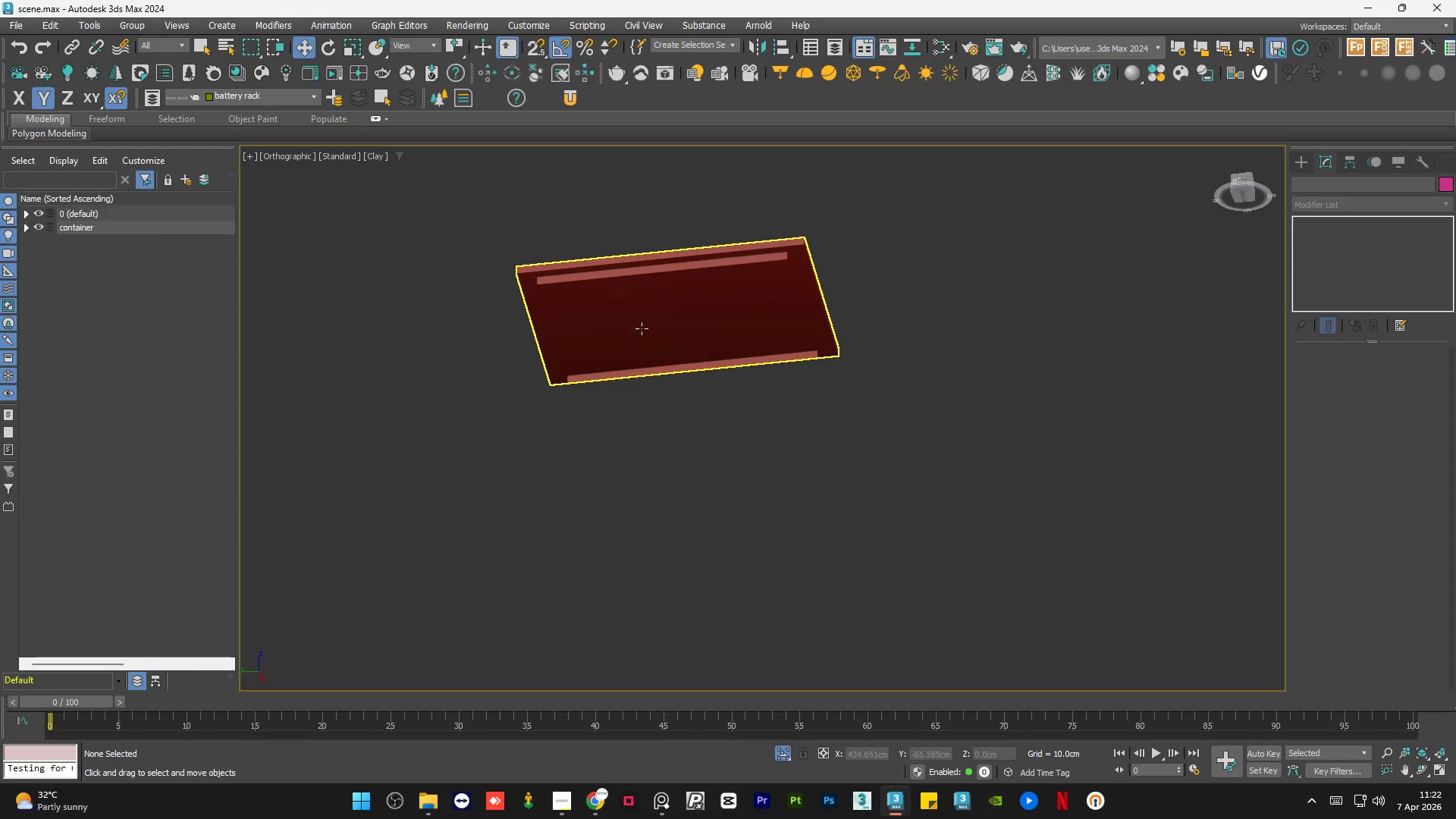 
wait(8.84)
 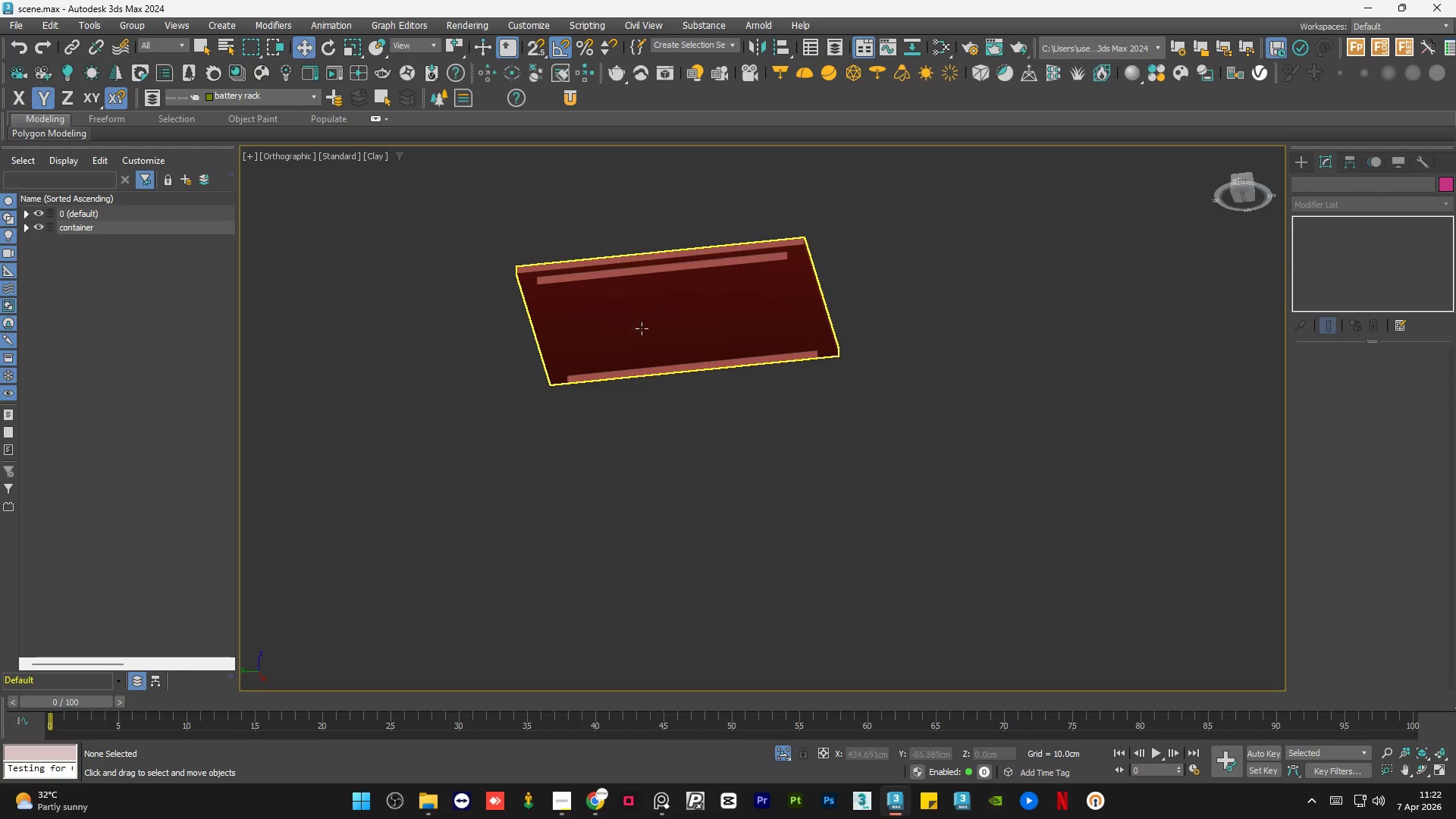 
scroll: coordinate [603, 284], scroll_direction: up, amount: 1.0
 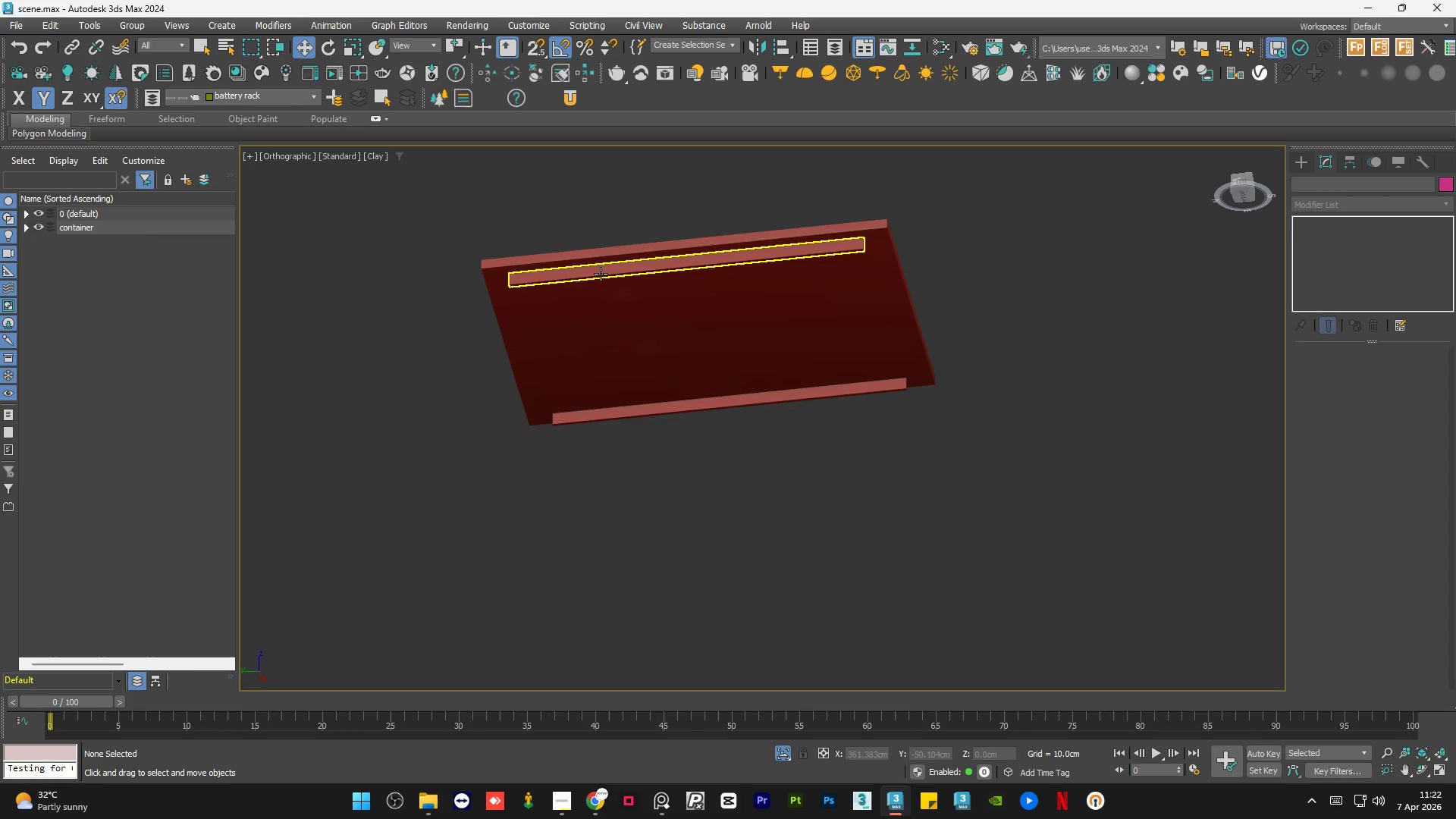 
left_click([601, 274])
 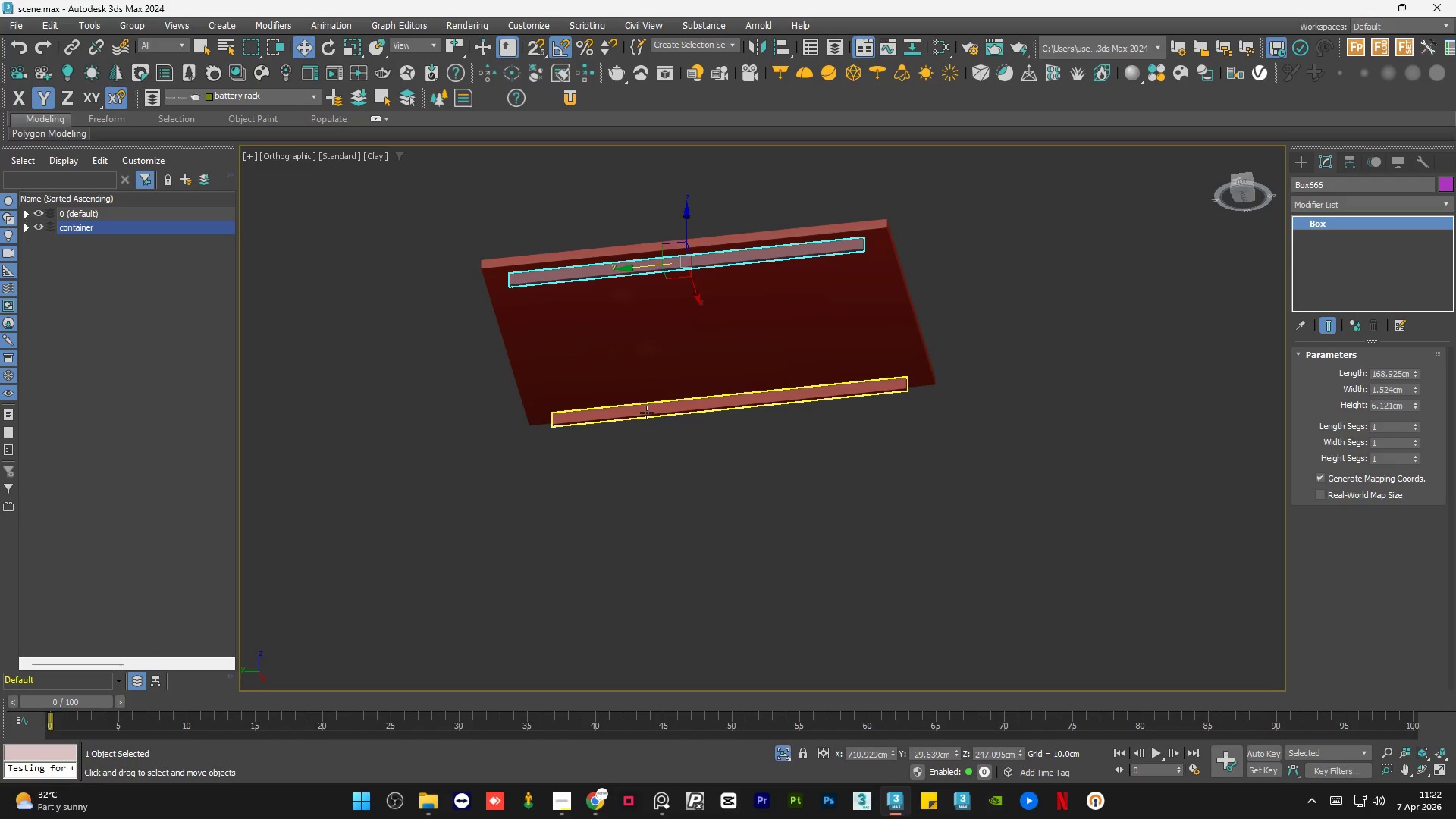 
hold_key(key=ControlLeft, duration=0.55)
left_click([647, 412])
 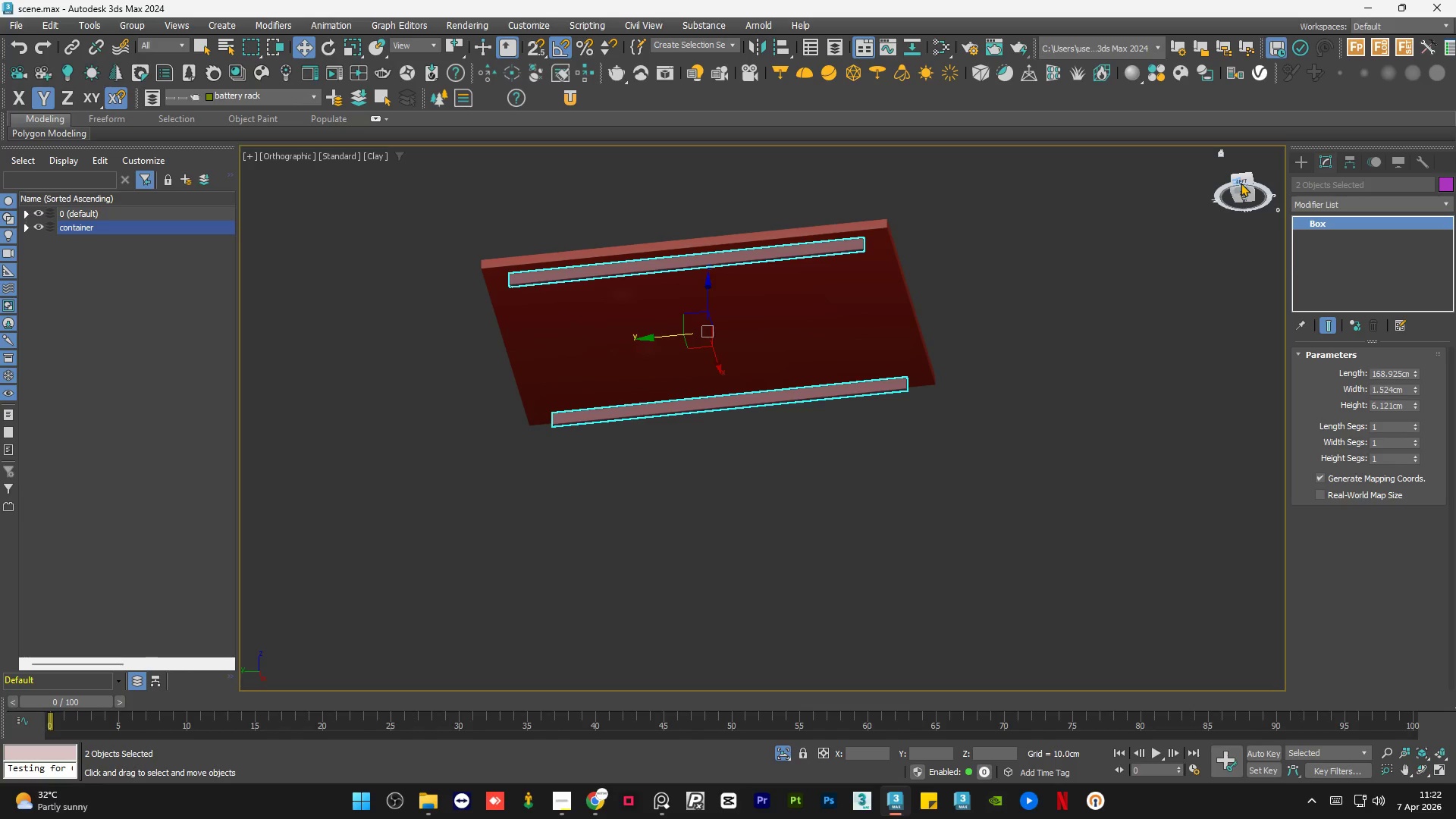 
left_click([1053, 426])
 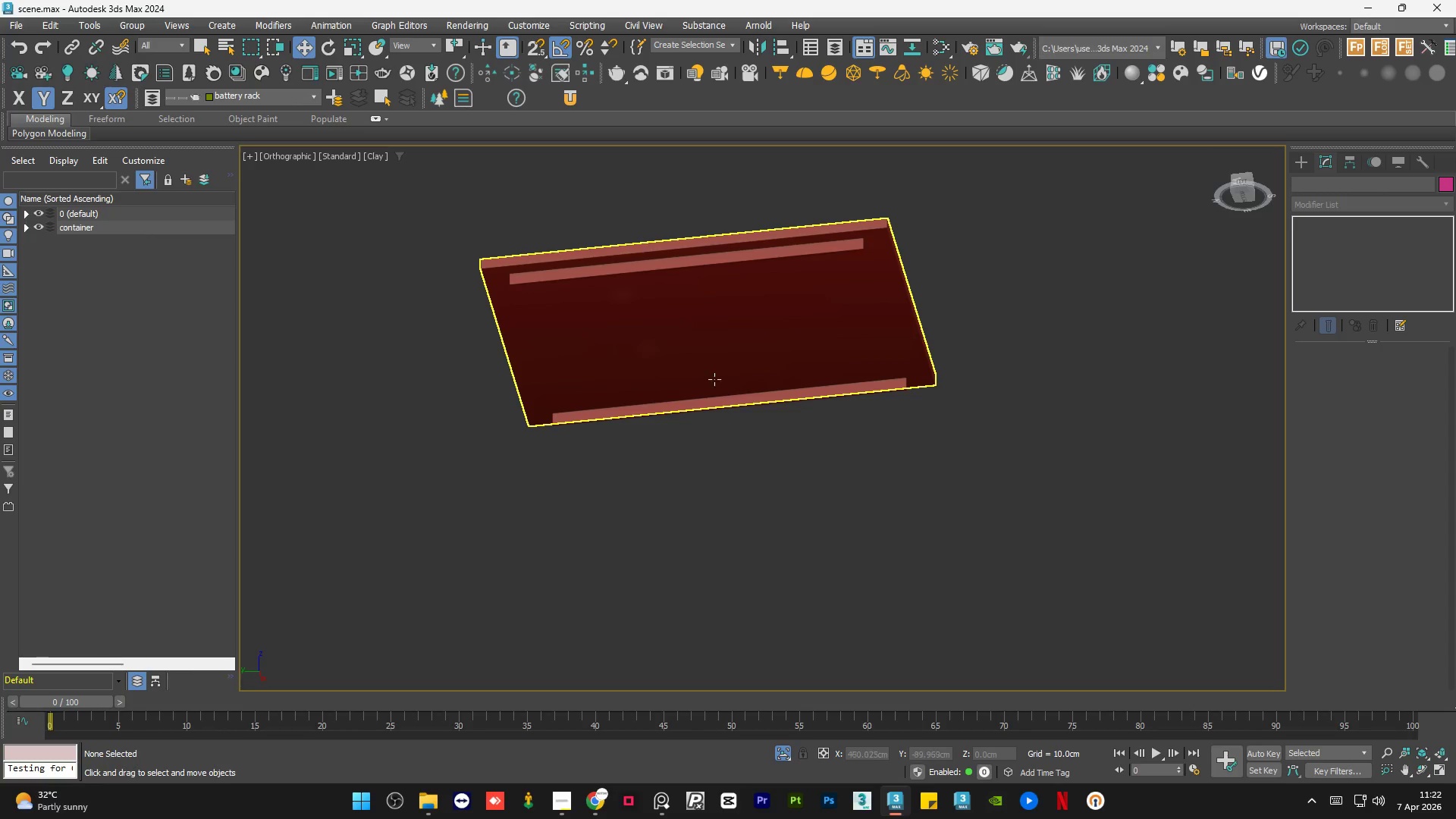 
hold_key(key=AltLeft, duration=0.77)
 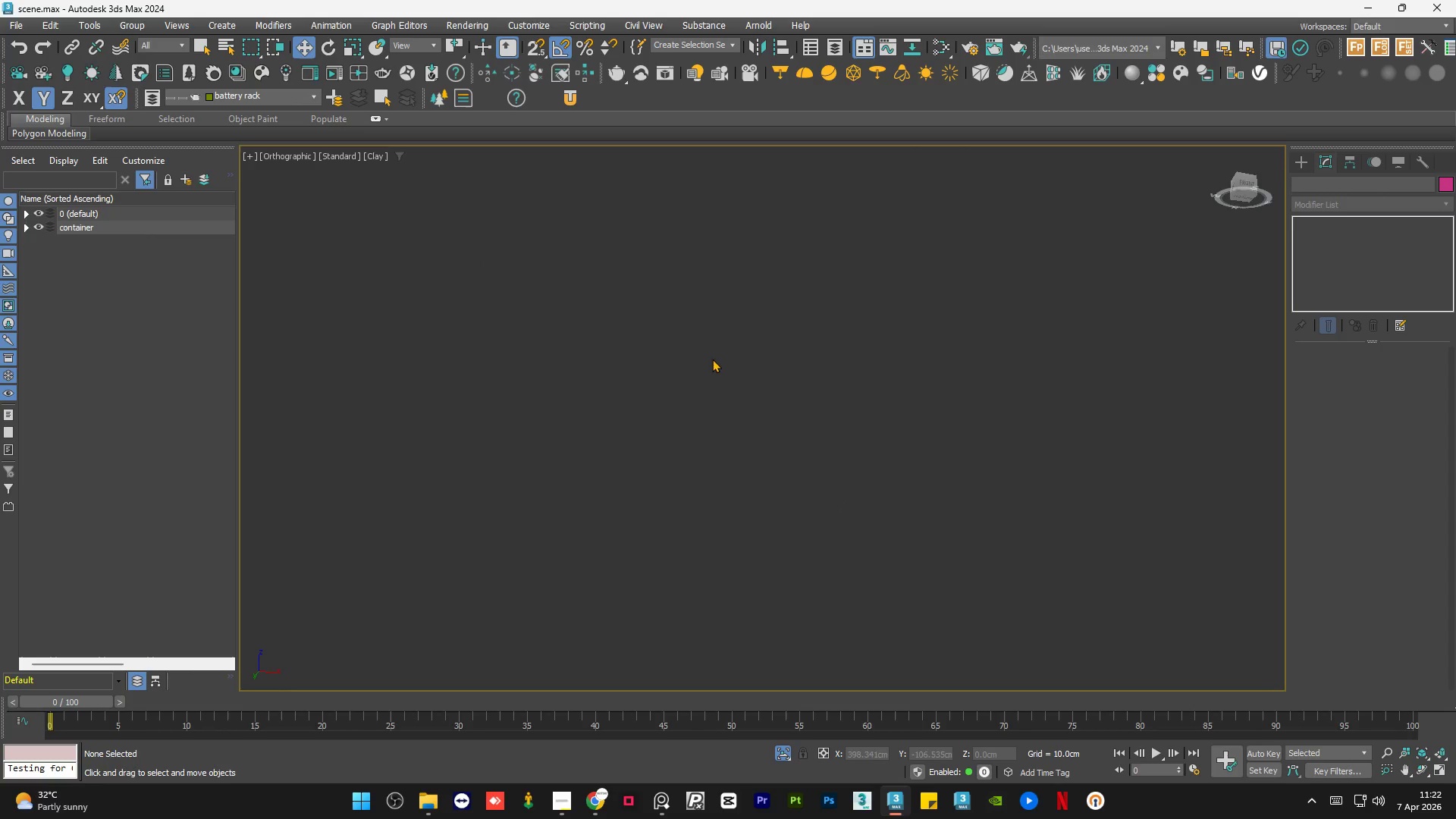 
scroll: coordinate [694, 376], scroll_direction: down, amount: 3.0
 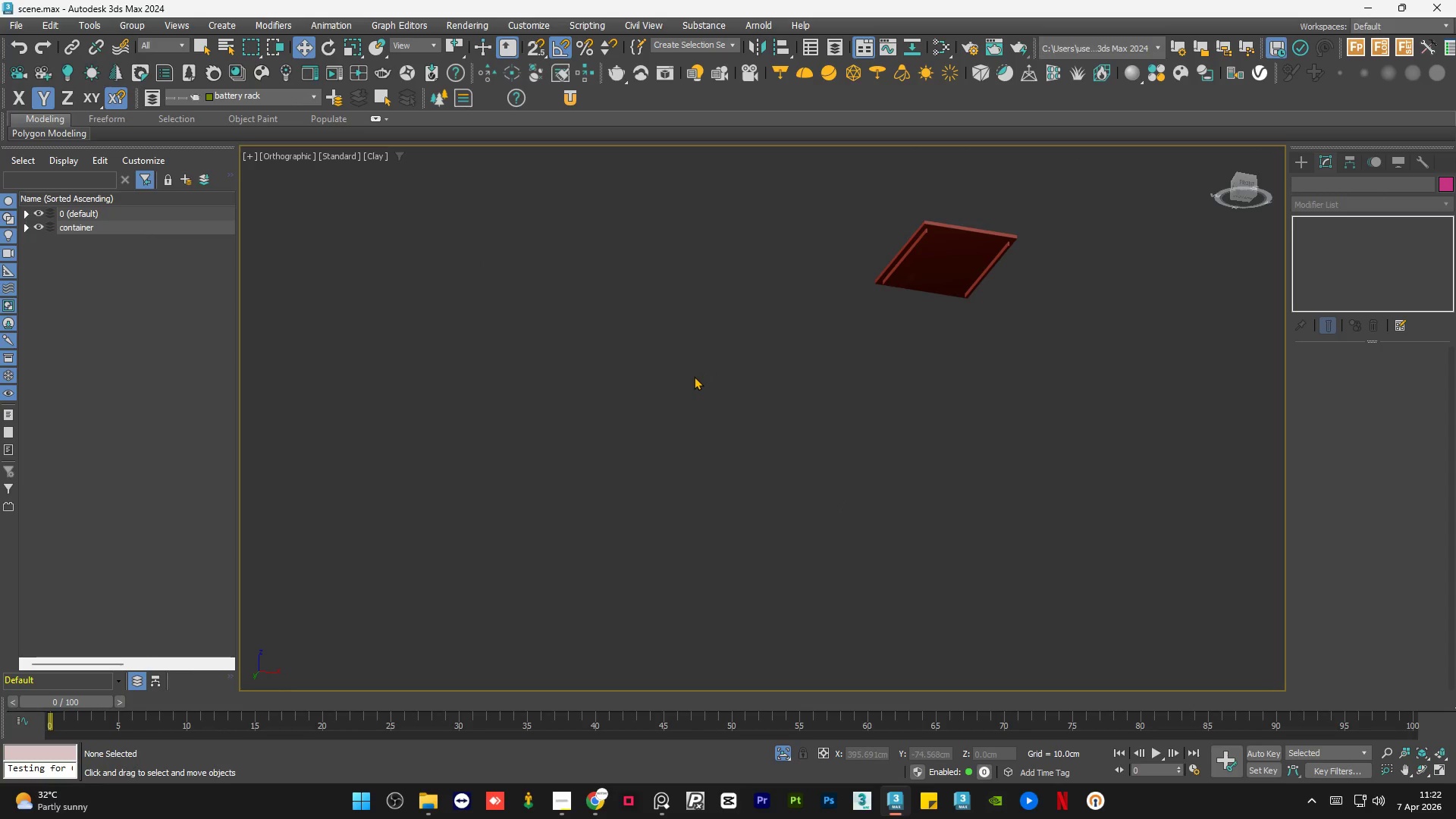 
key(Z)
 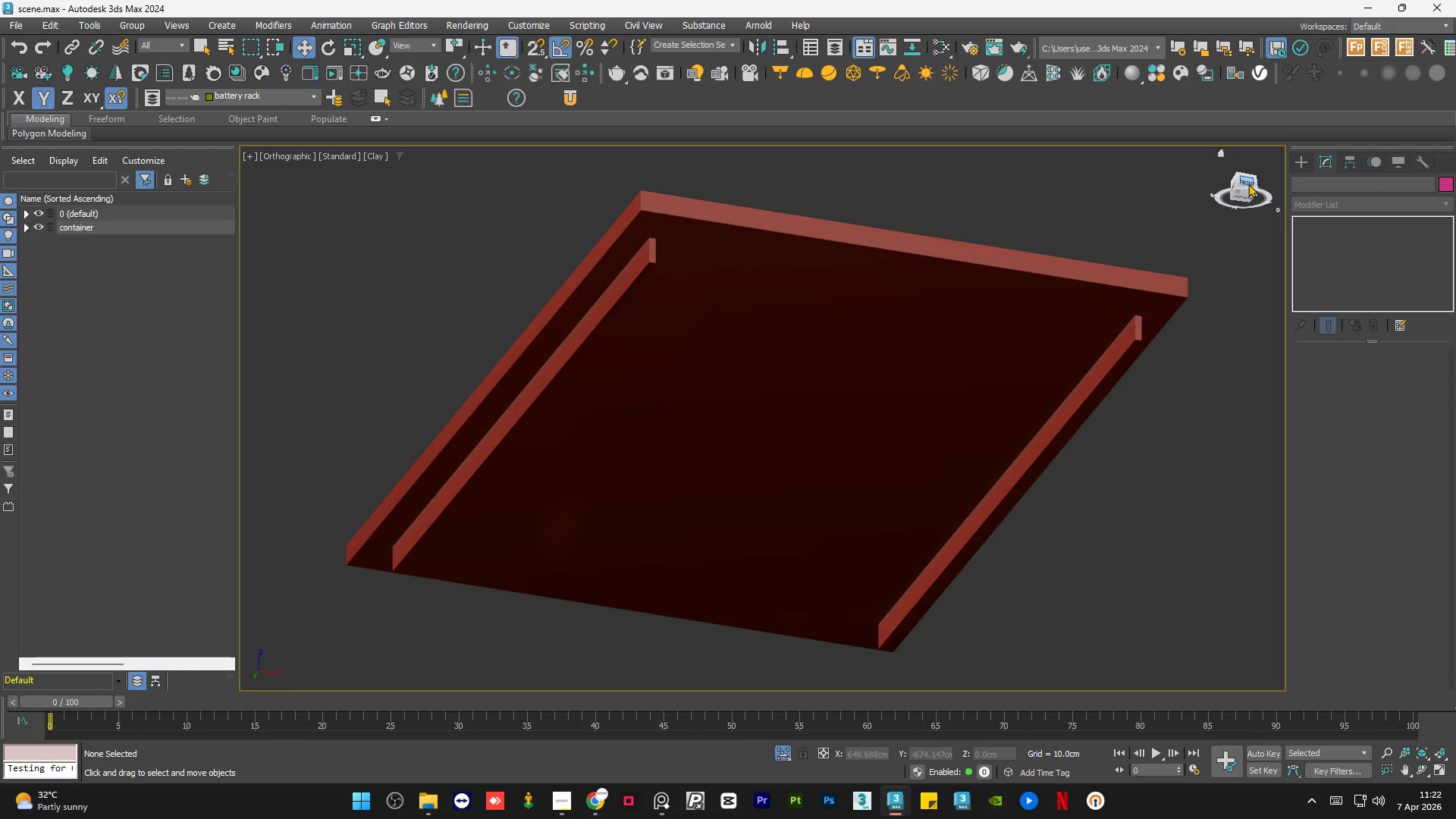 
left_click([1248, 184])
 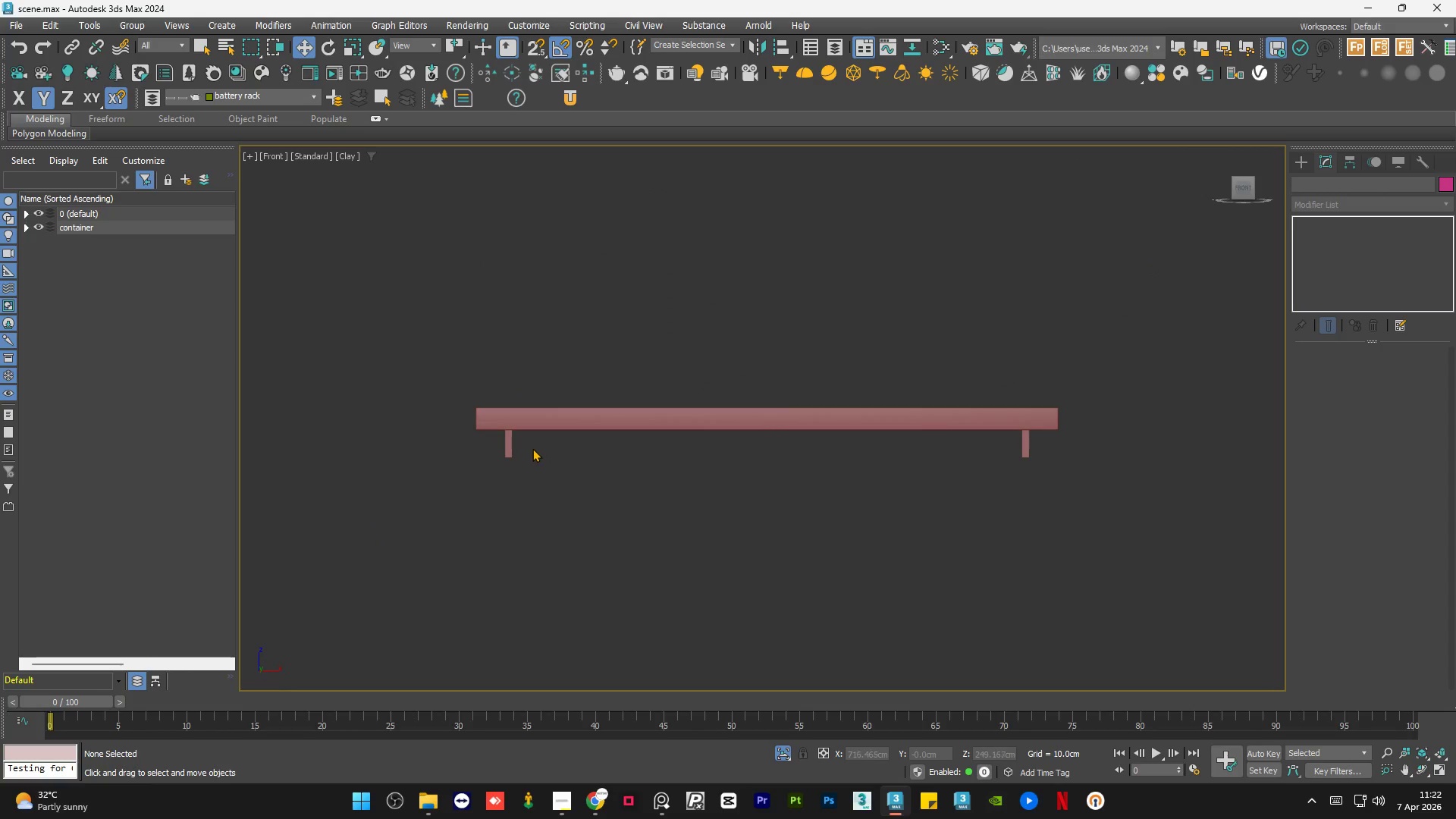 
left_click([510, 444])
 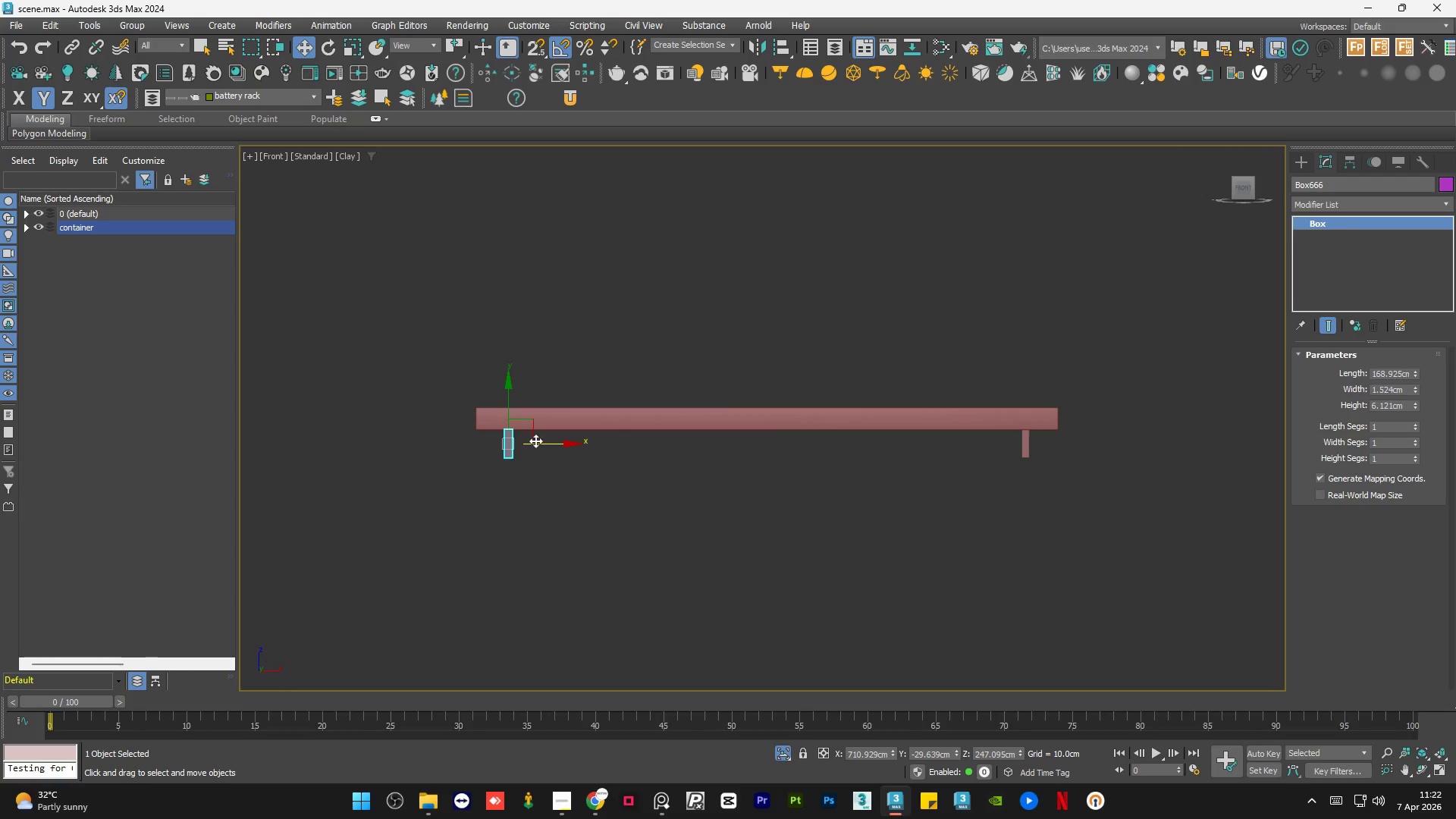 
hold_key(key=ShiftLeft, duration=0.67)
left_click_drag(start_coordinate=[535, 441], to_coordinate=[858, 465])
 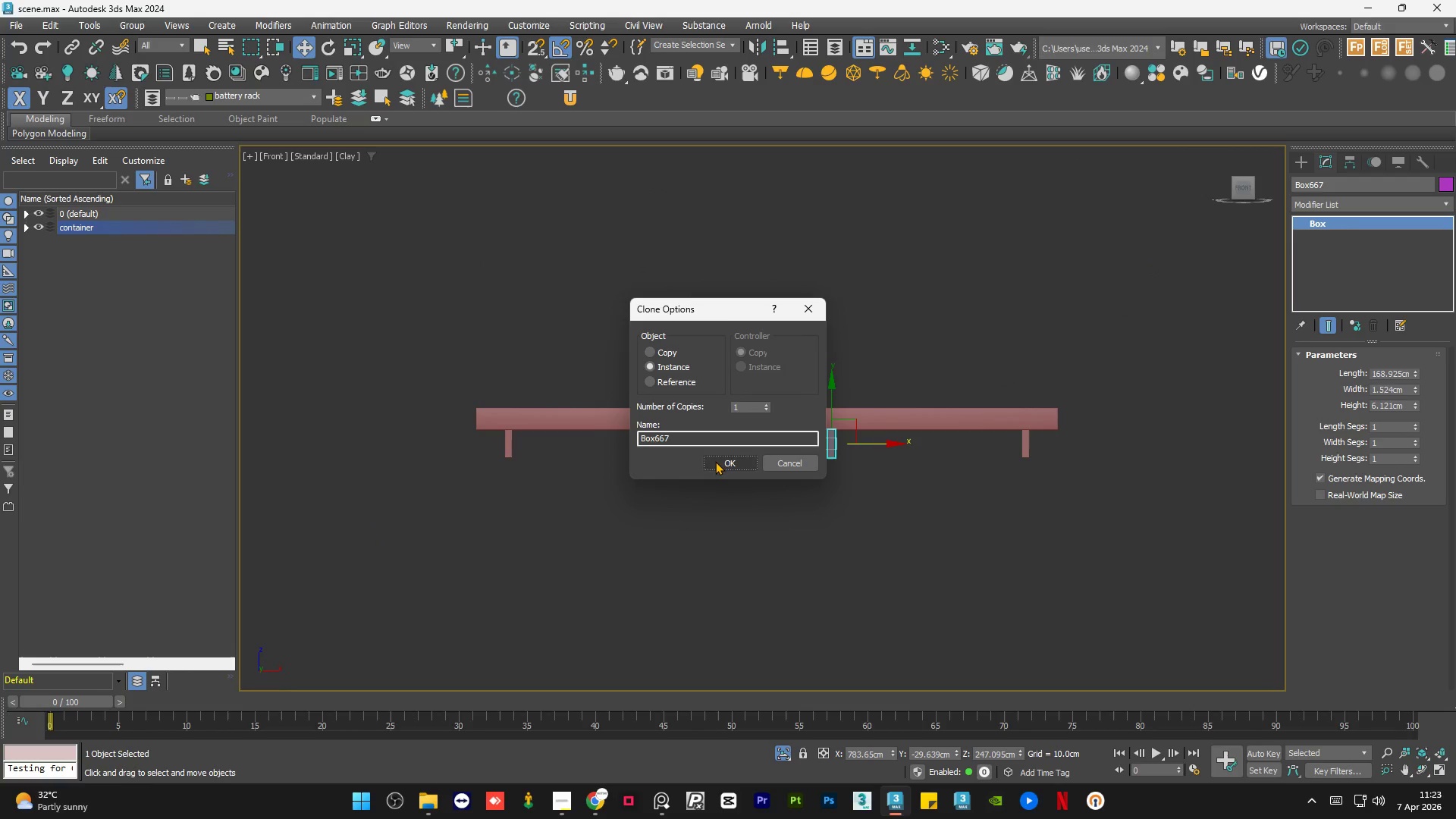 
left_click([717, 461])
 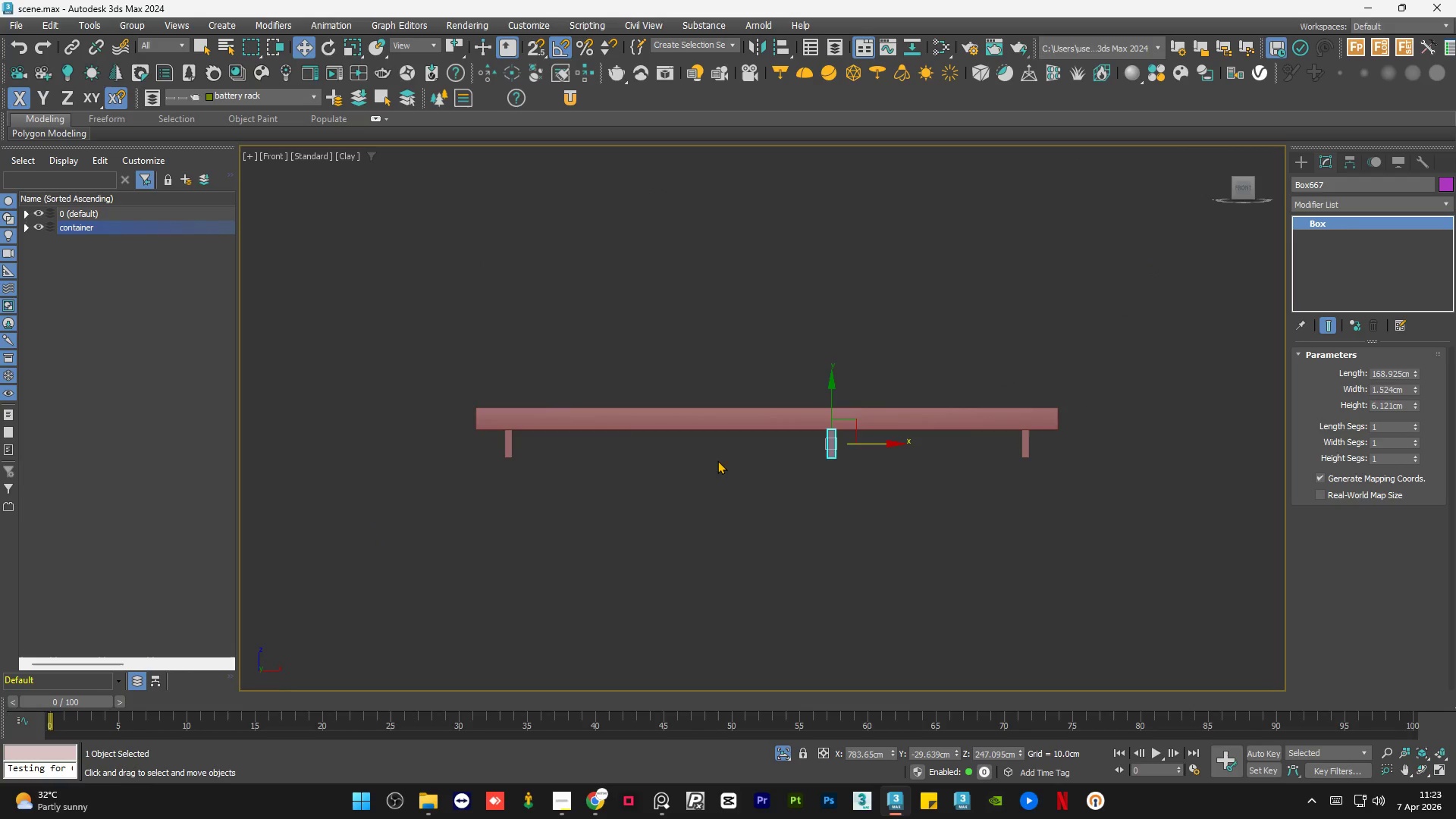 
key(E)
 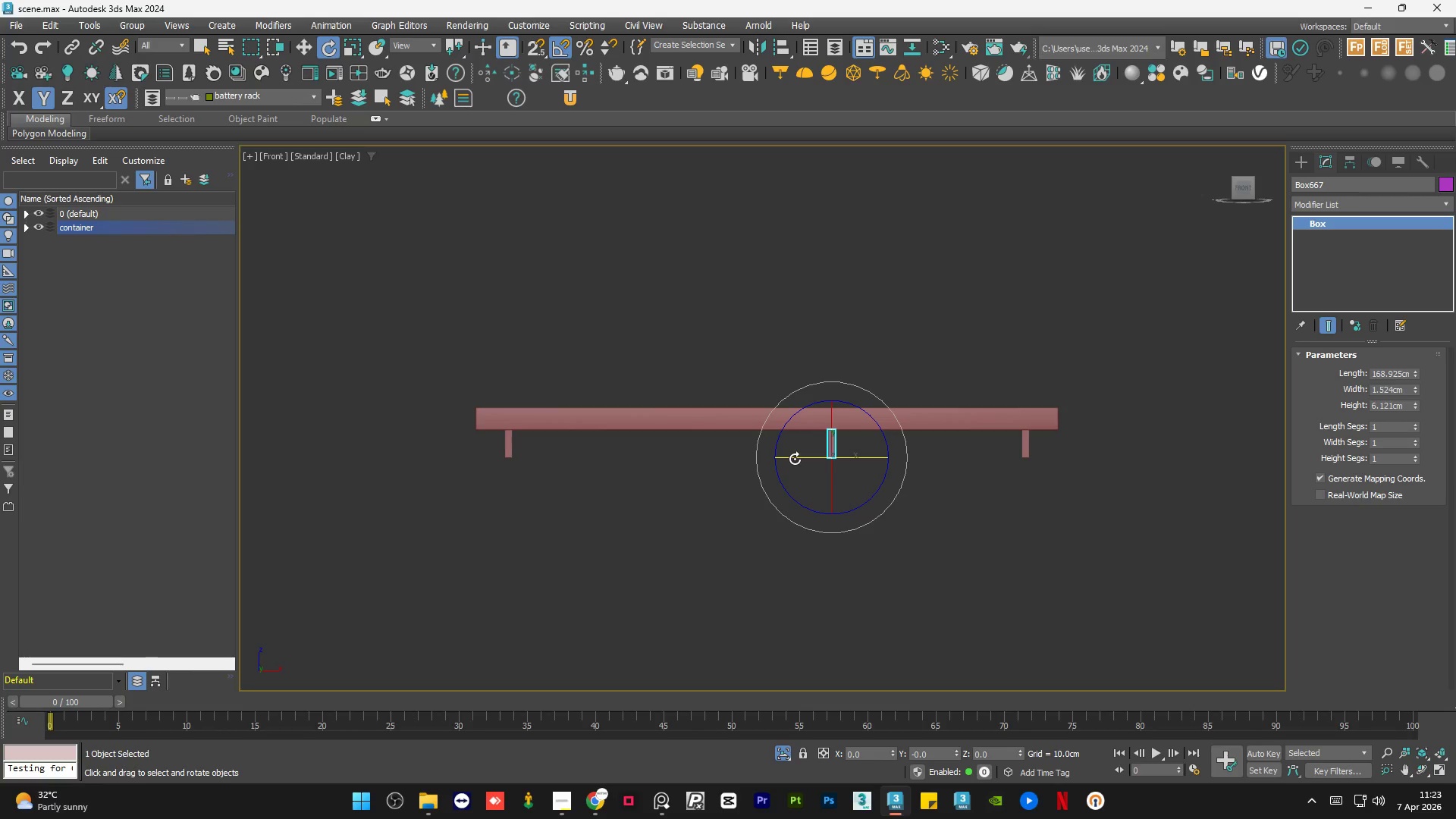 
left_click_drag(start_coordinate=[795, 459], to_coordinate=[864, 456])
 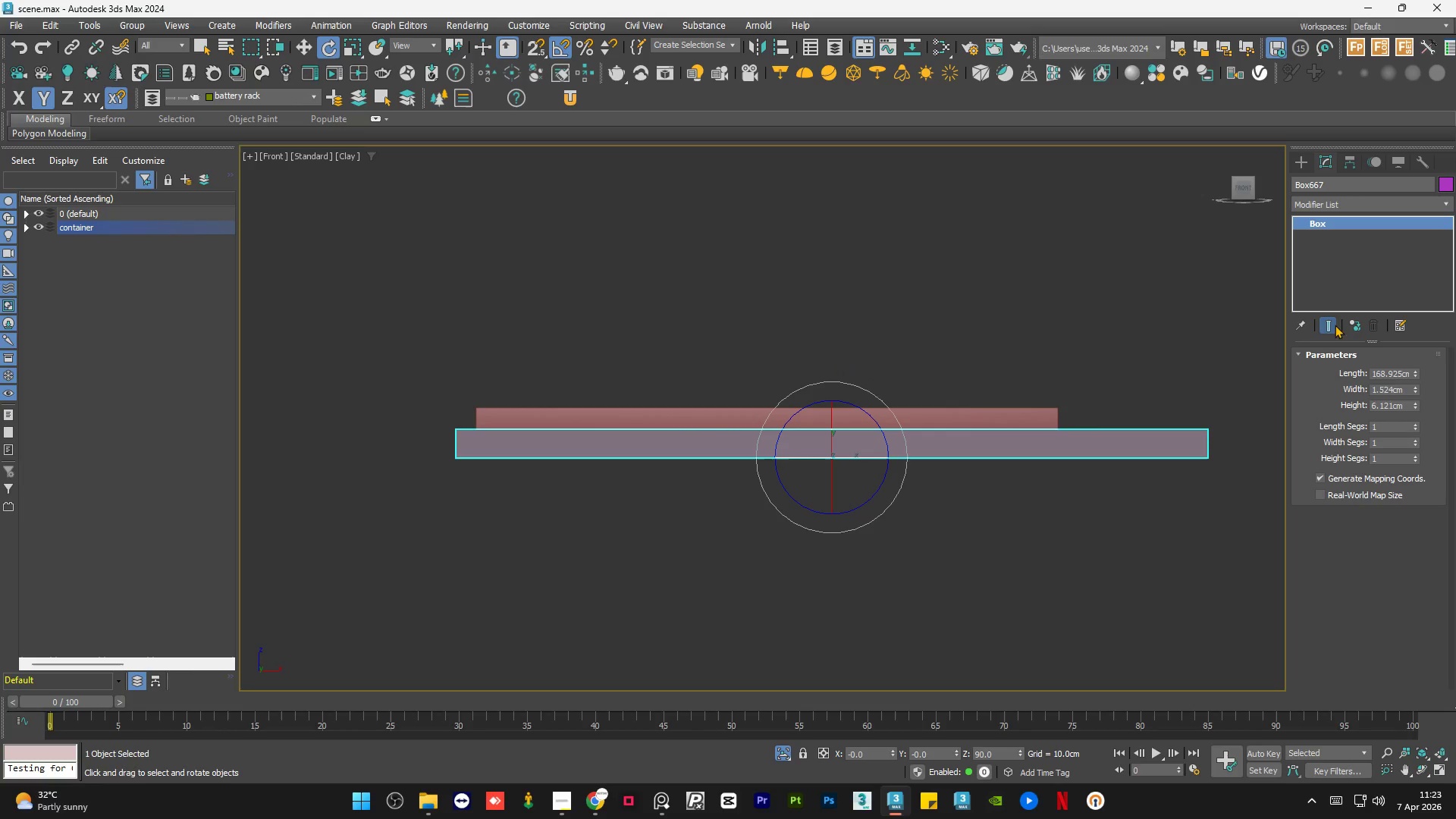 
left_click([1352, 327])
 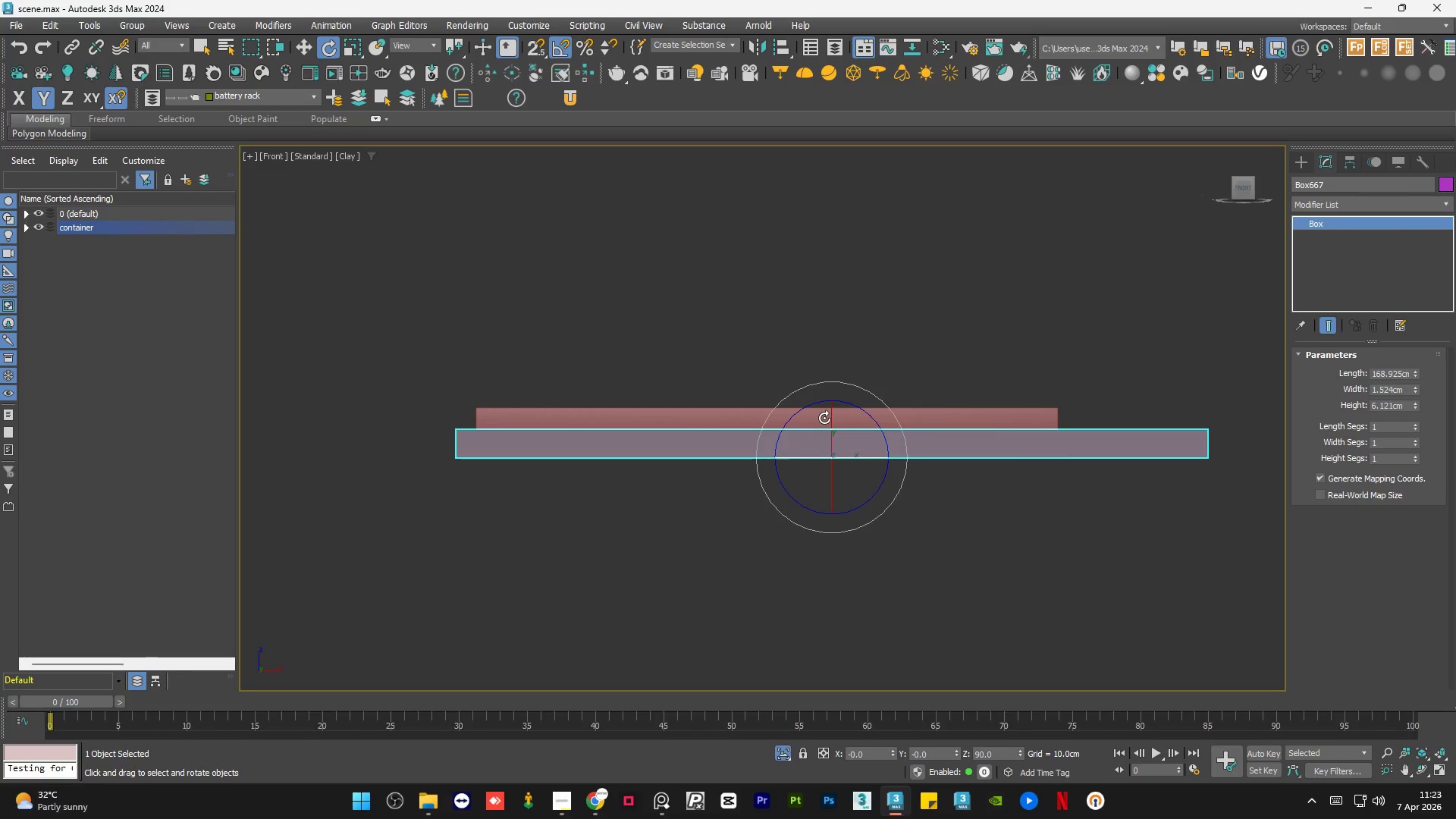 
type(ws)
 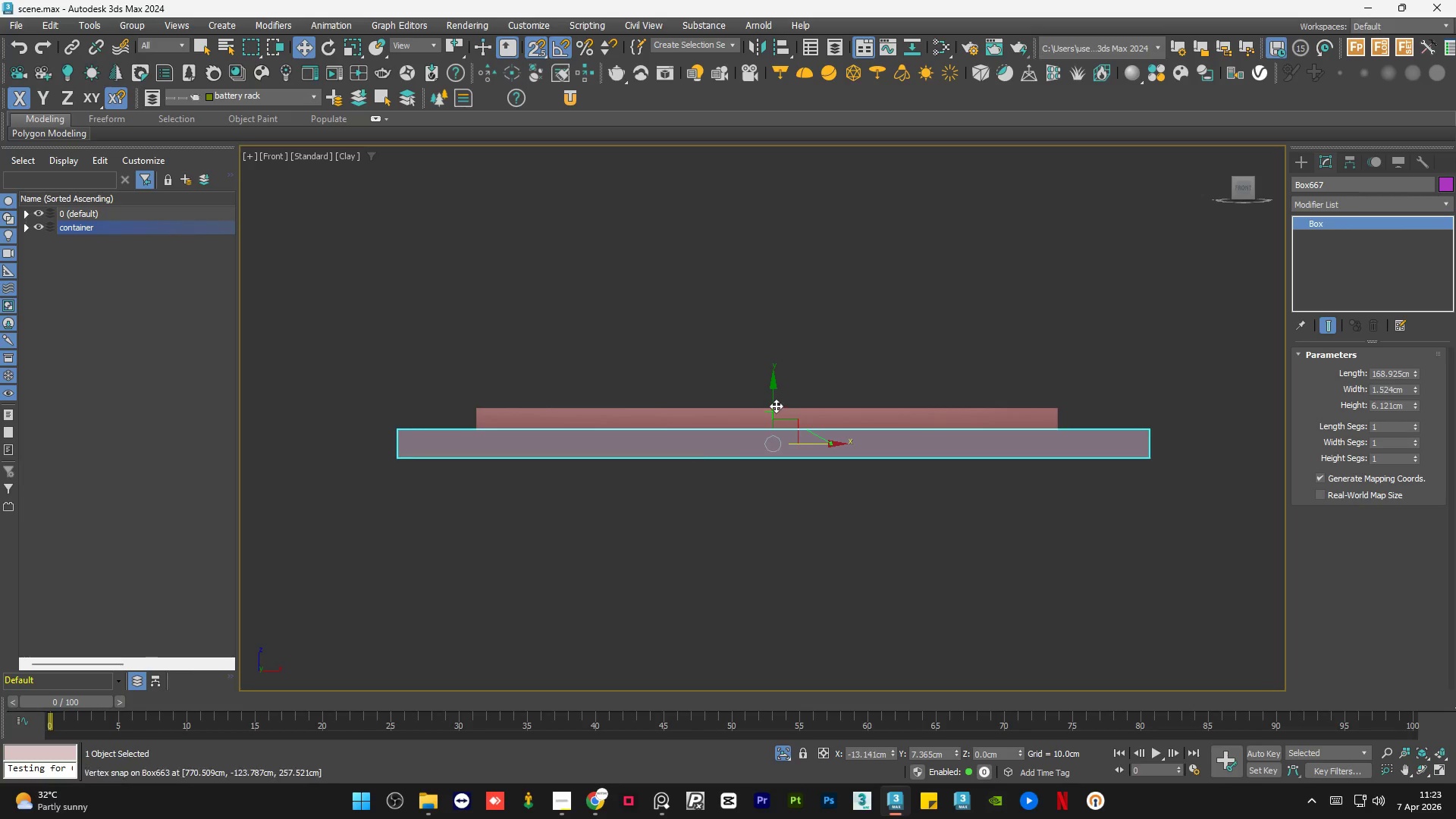 
left_click_drag(start_coordinate=[865, 444], to_coordinate=[766, 403])
 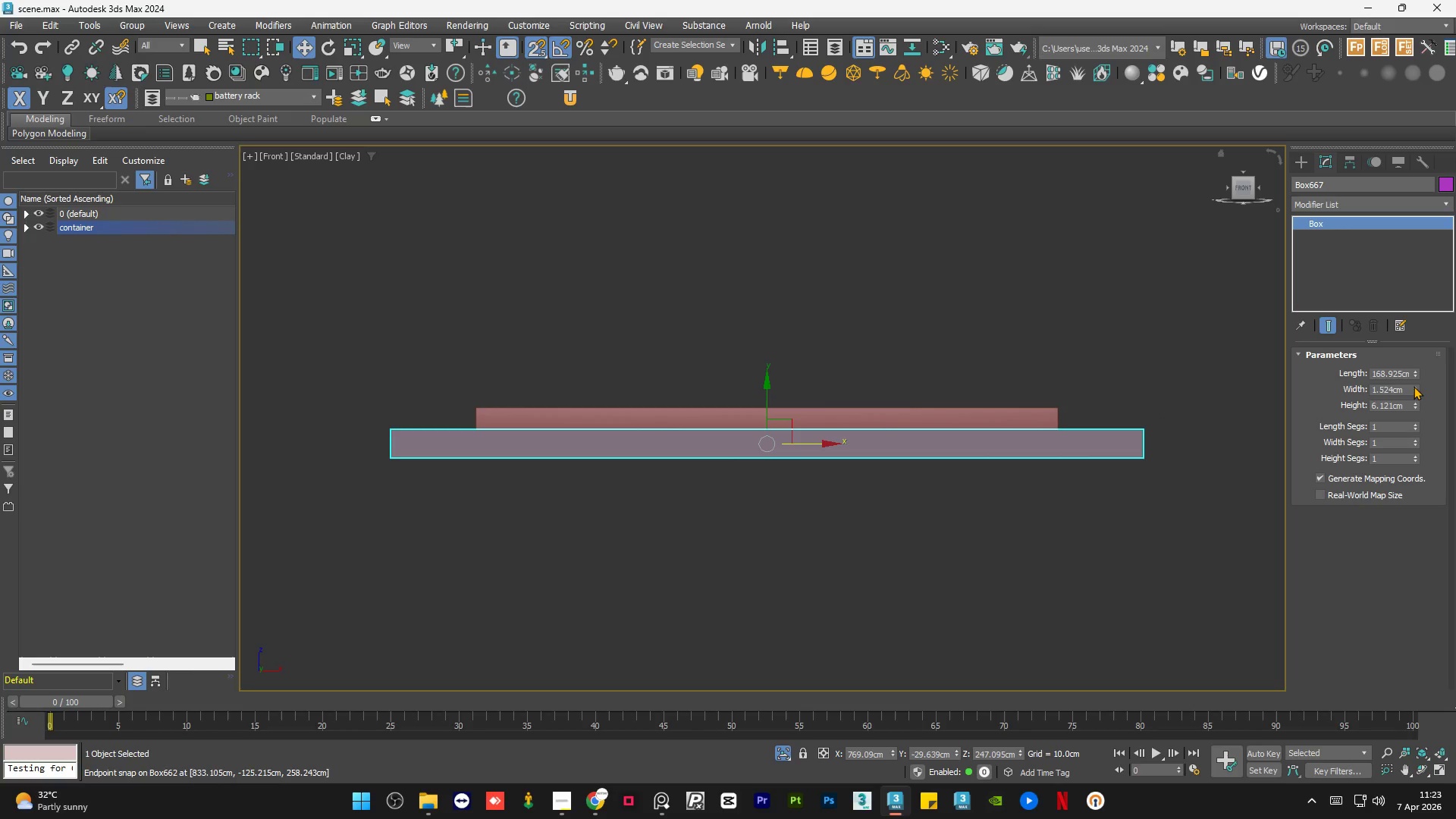 
left_click_drag(start_coordinate=[1415, 388], to_coordinate=[1415, 399])
 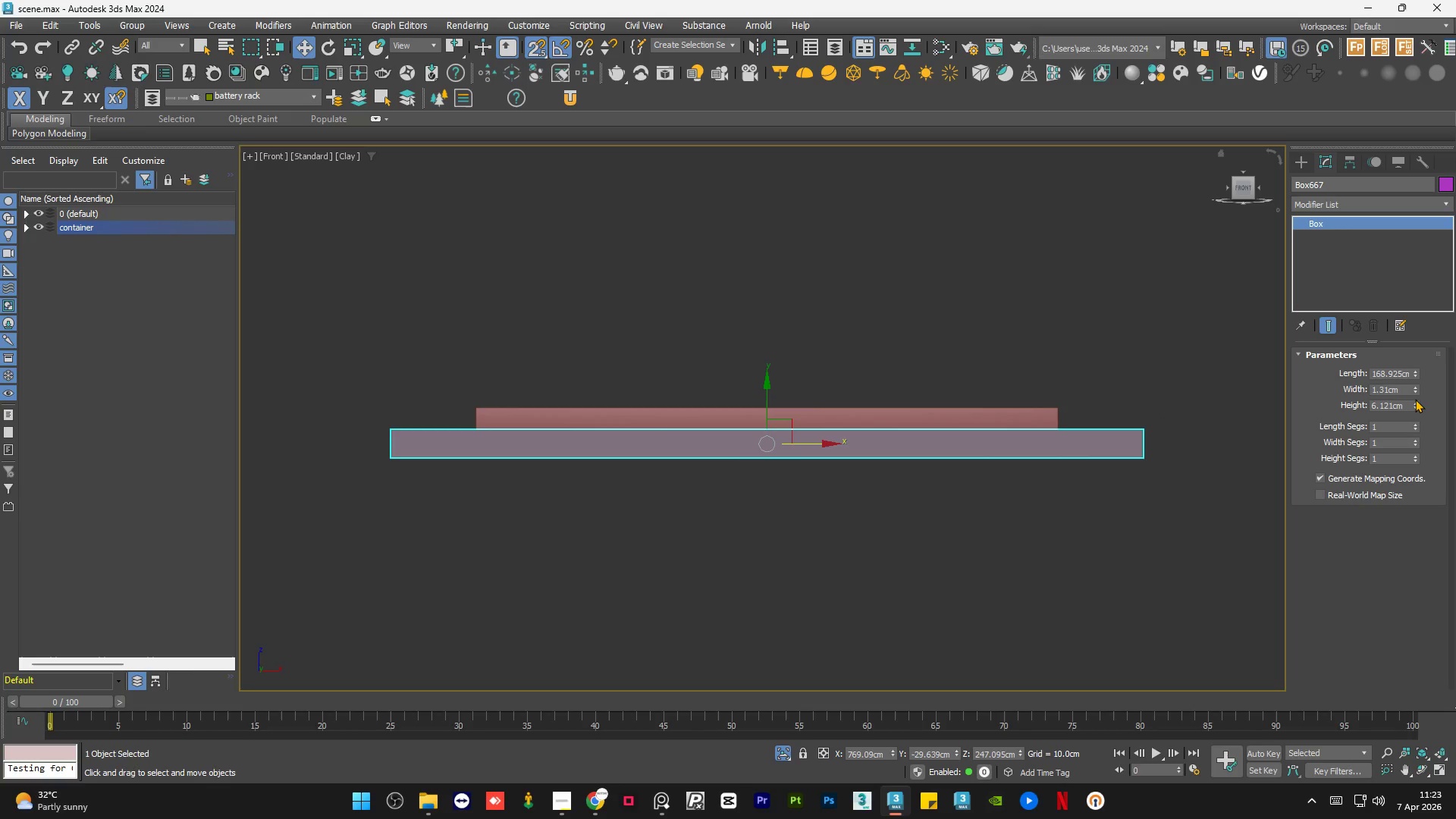 
key(Control+Z)
 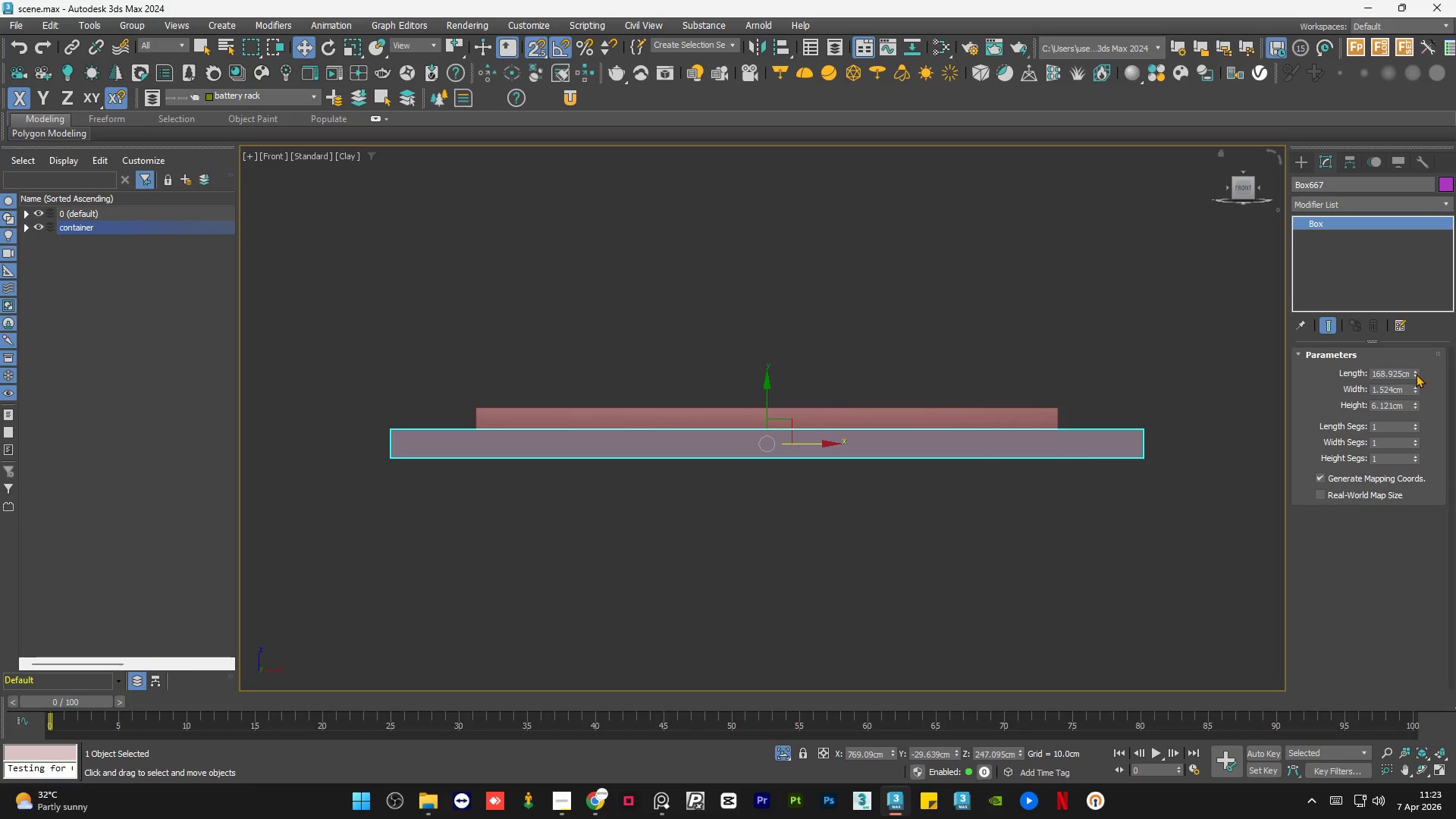 
left_click_drag(start_coordinate=[1415, 373], to_coordinate=[1413, 398])
 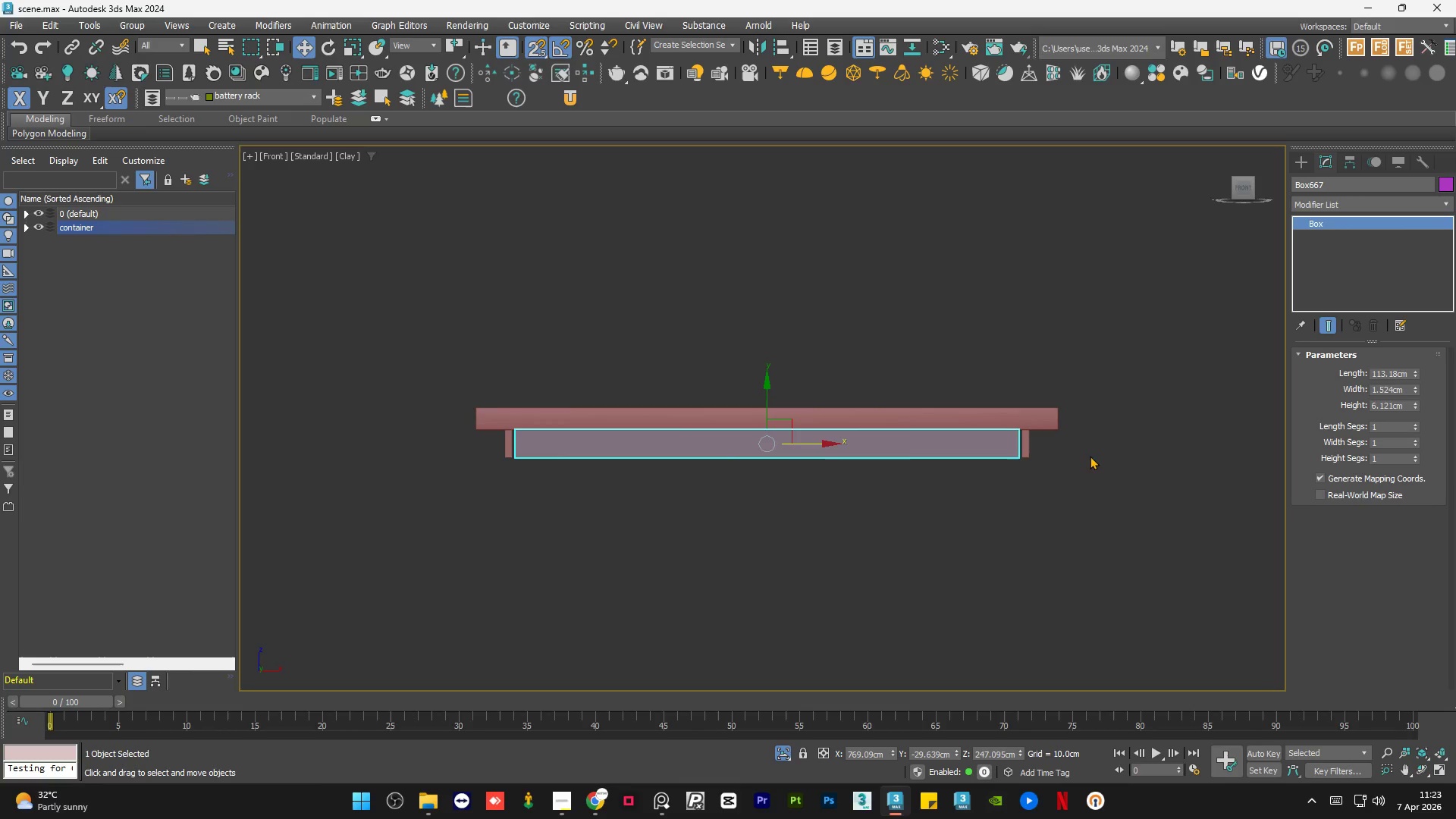 
scroll: coordinate [1194, 457], scroll_direction: up, amount: 4.0
 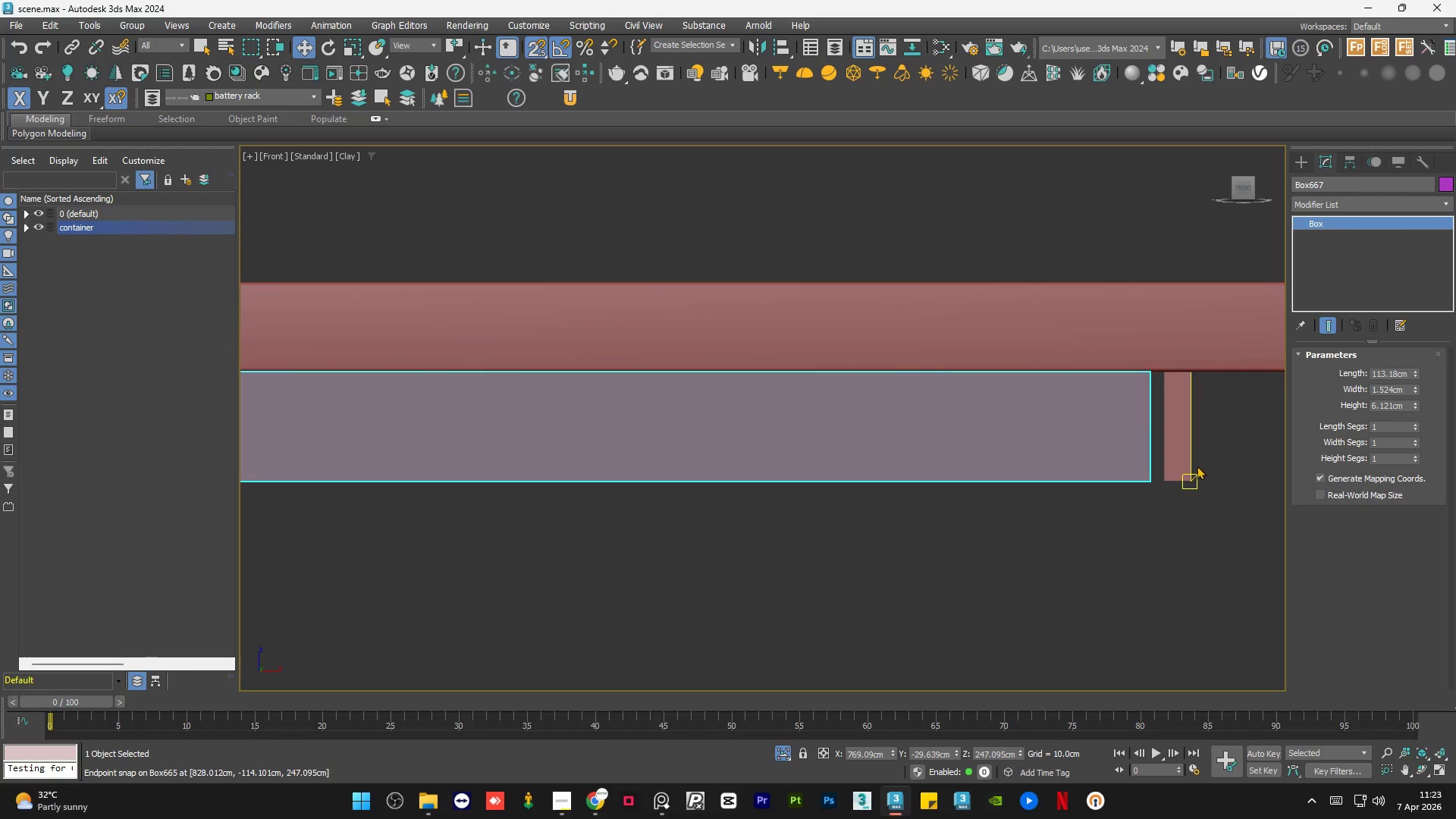 
key(S)
 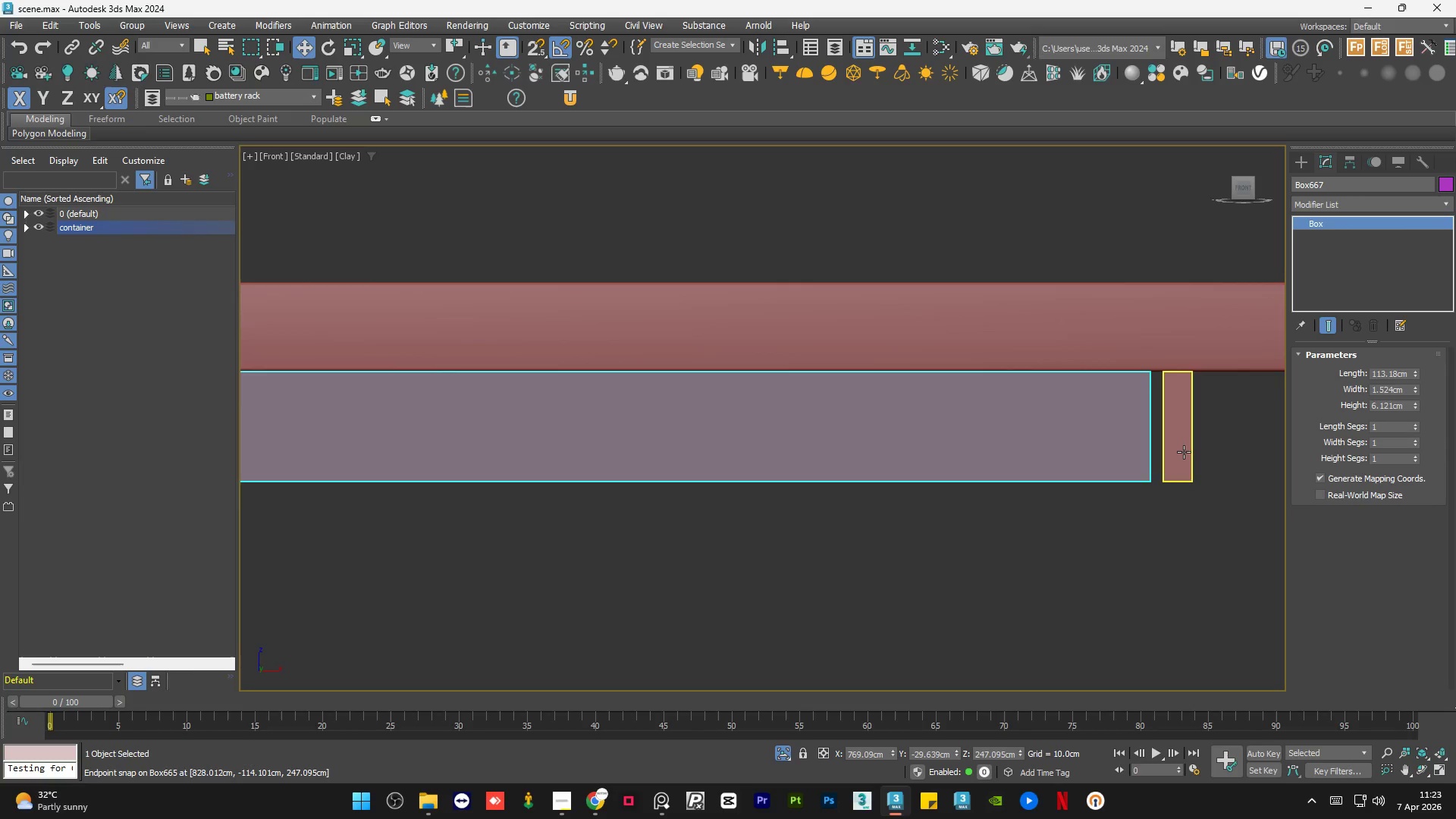 
scroll: coordinate [1184, 452], scroll_direction: up, amount: 3.0
 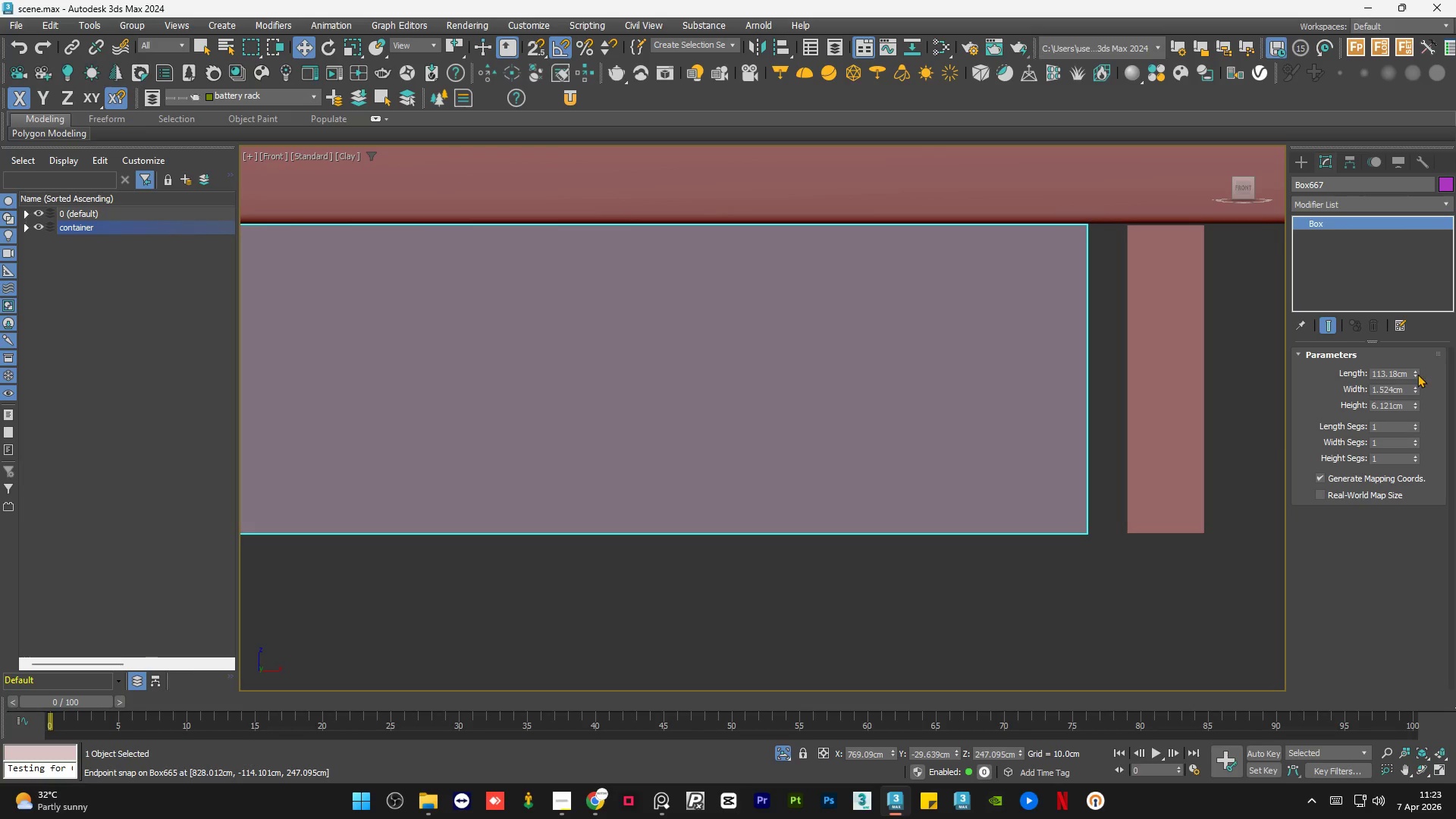 
left_click([1417, 371])
 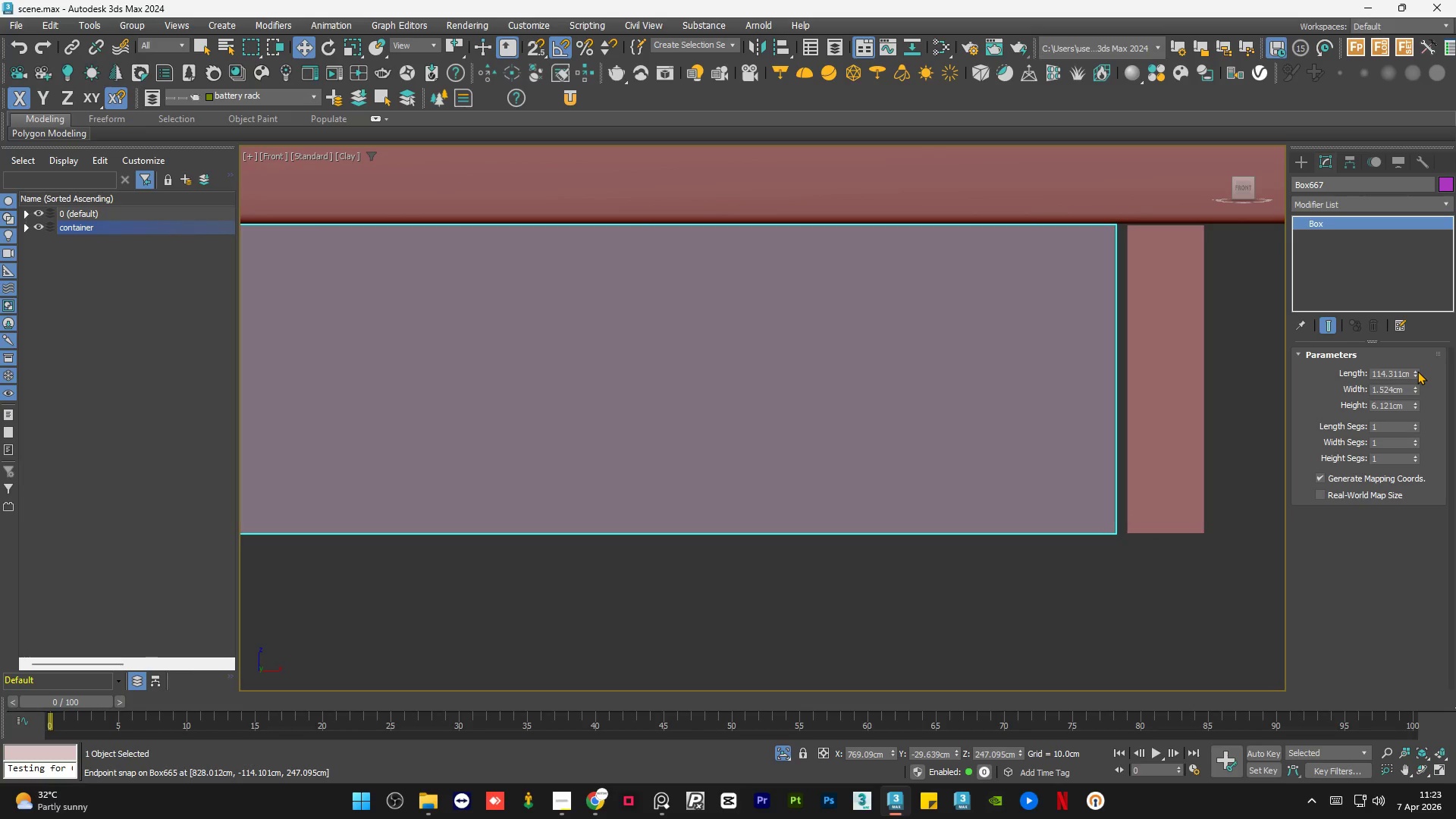 
left_click([1417, 371])
 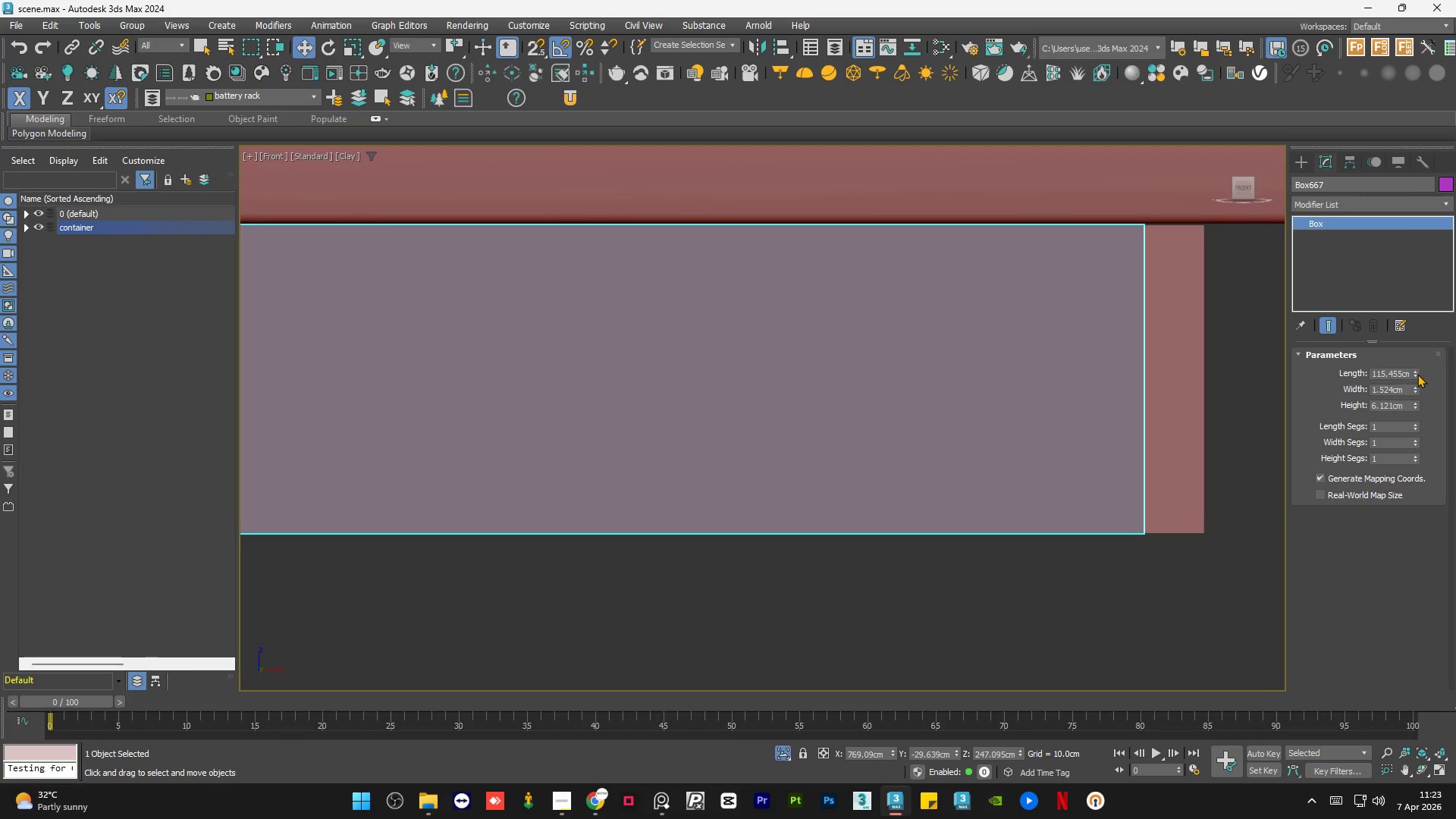 
left_click([1414, 377])
 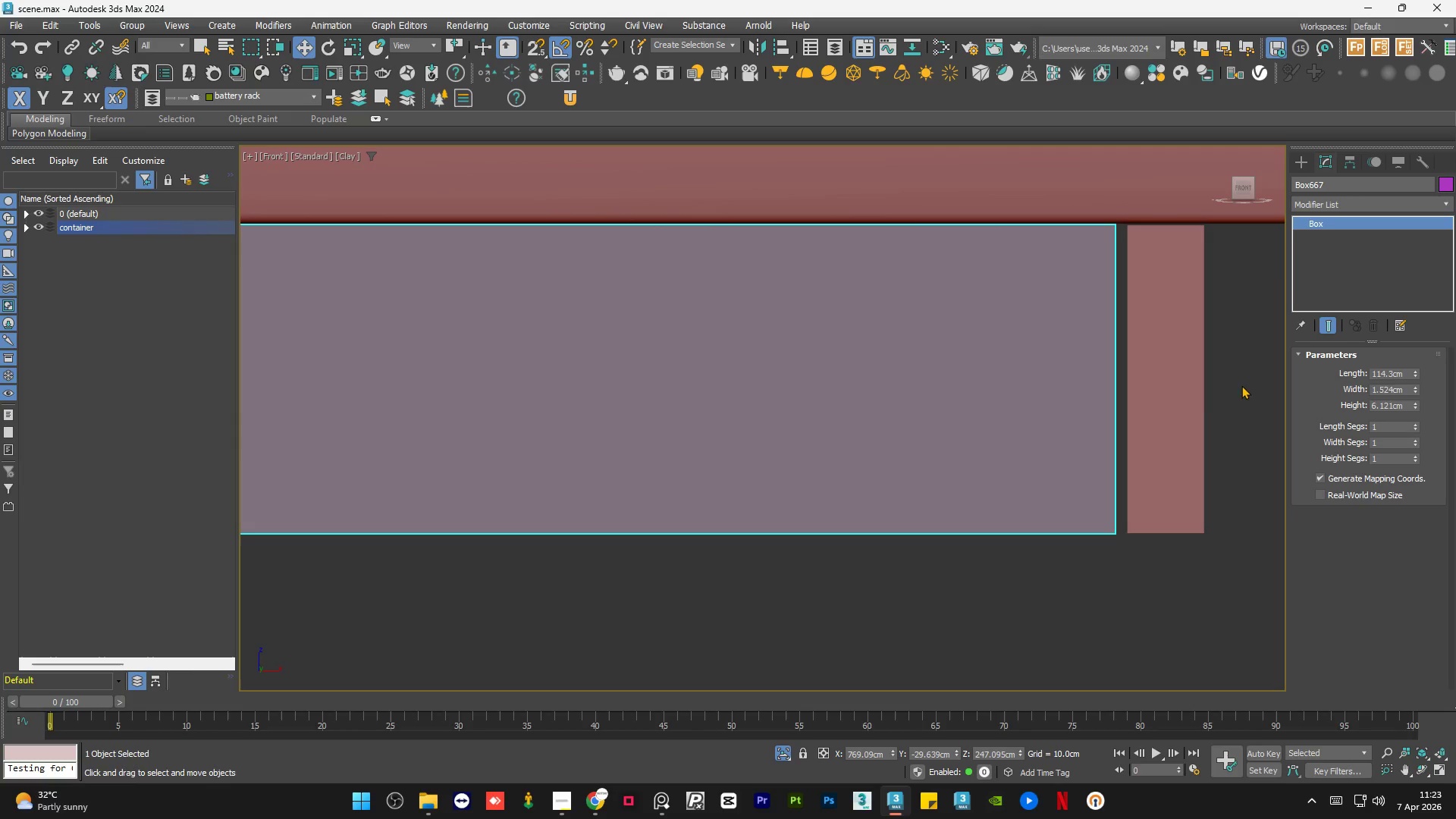 
scroll: coordinate [1166, 424], scroll_direction: down, amount: 6.0
 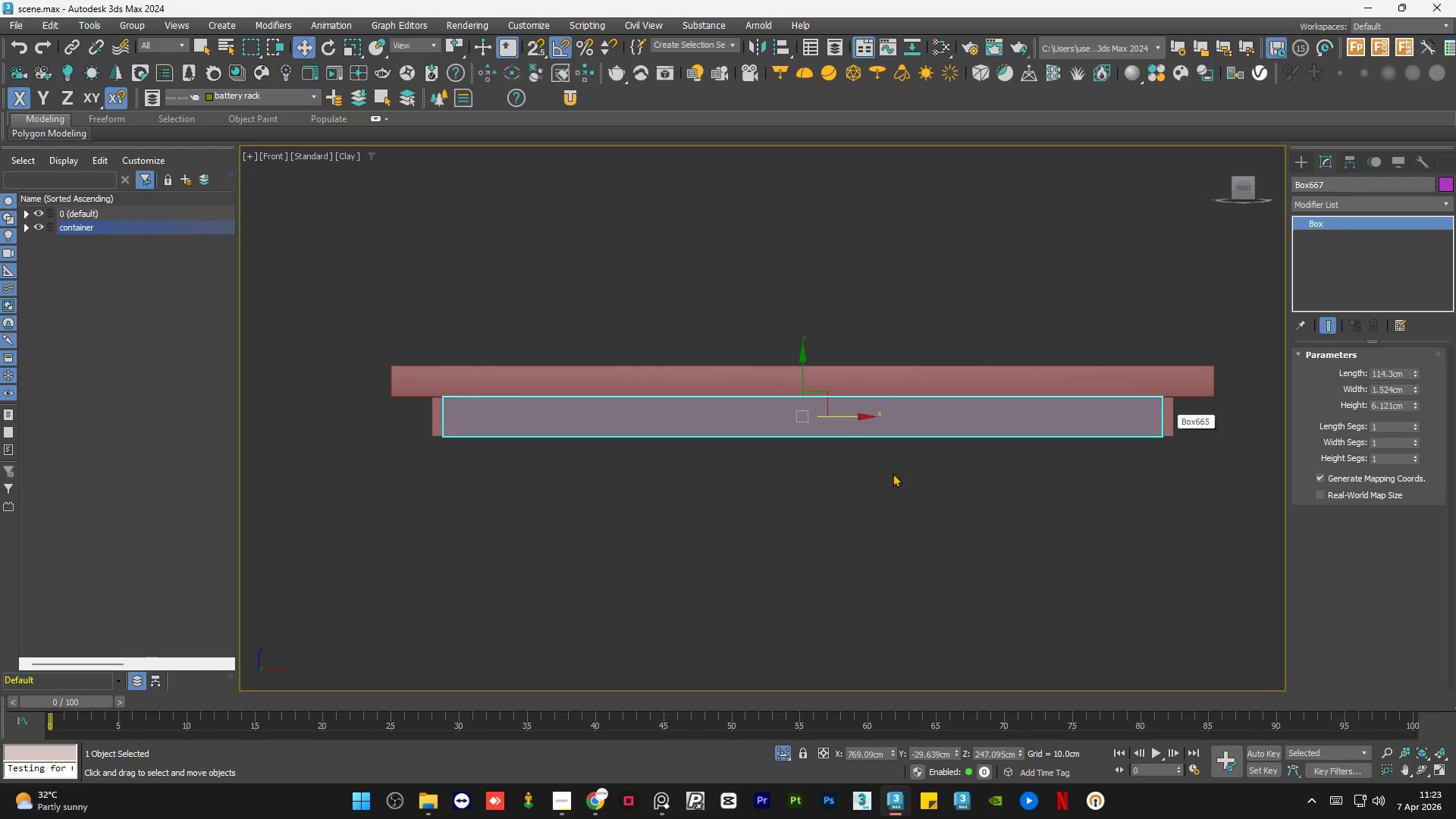 
hold_key(key=AltLeft, duration=1.5)
 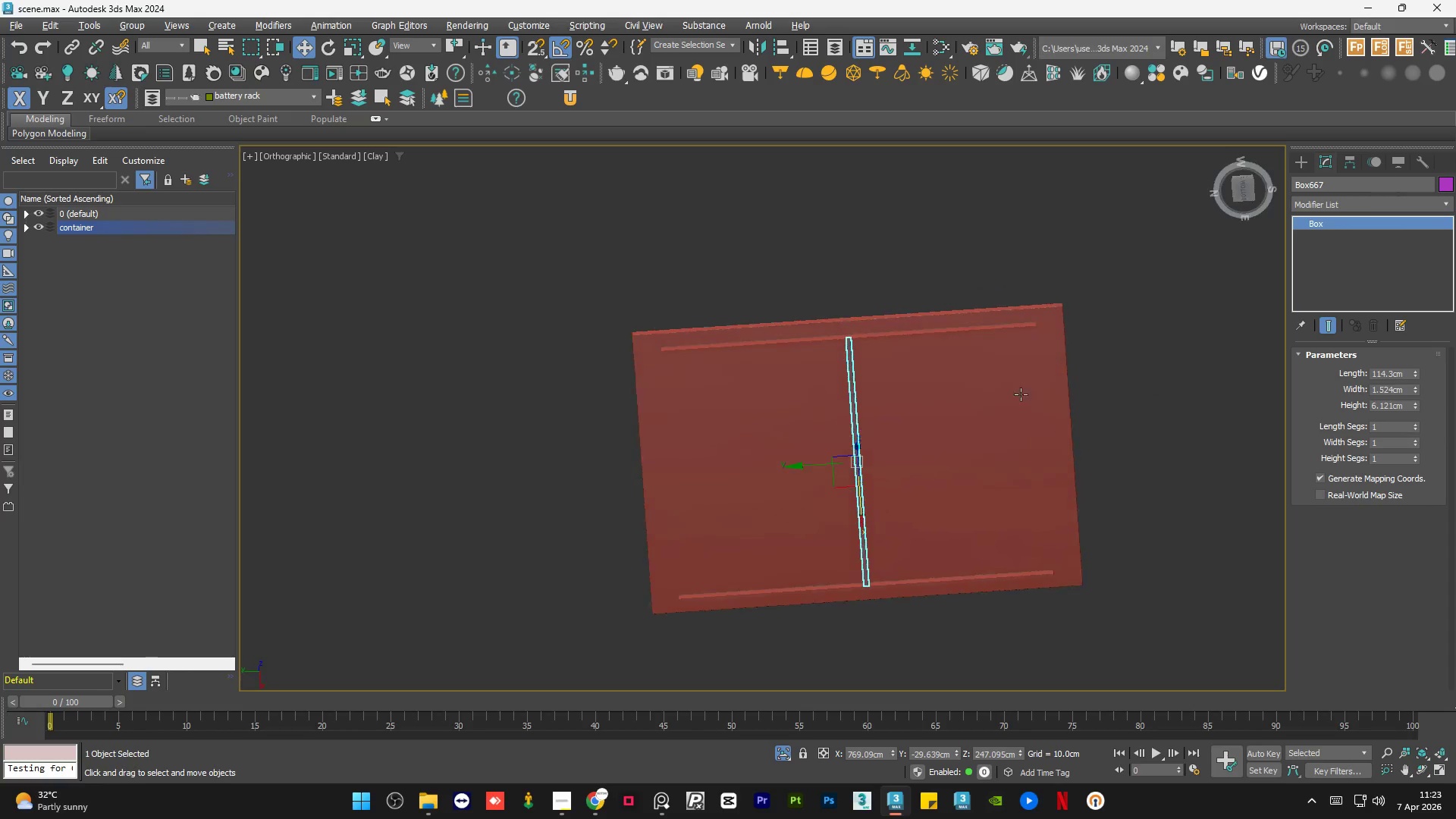 
scroll: coordinate [883, 491], scroll_direction: down, amount: 3.0
 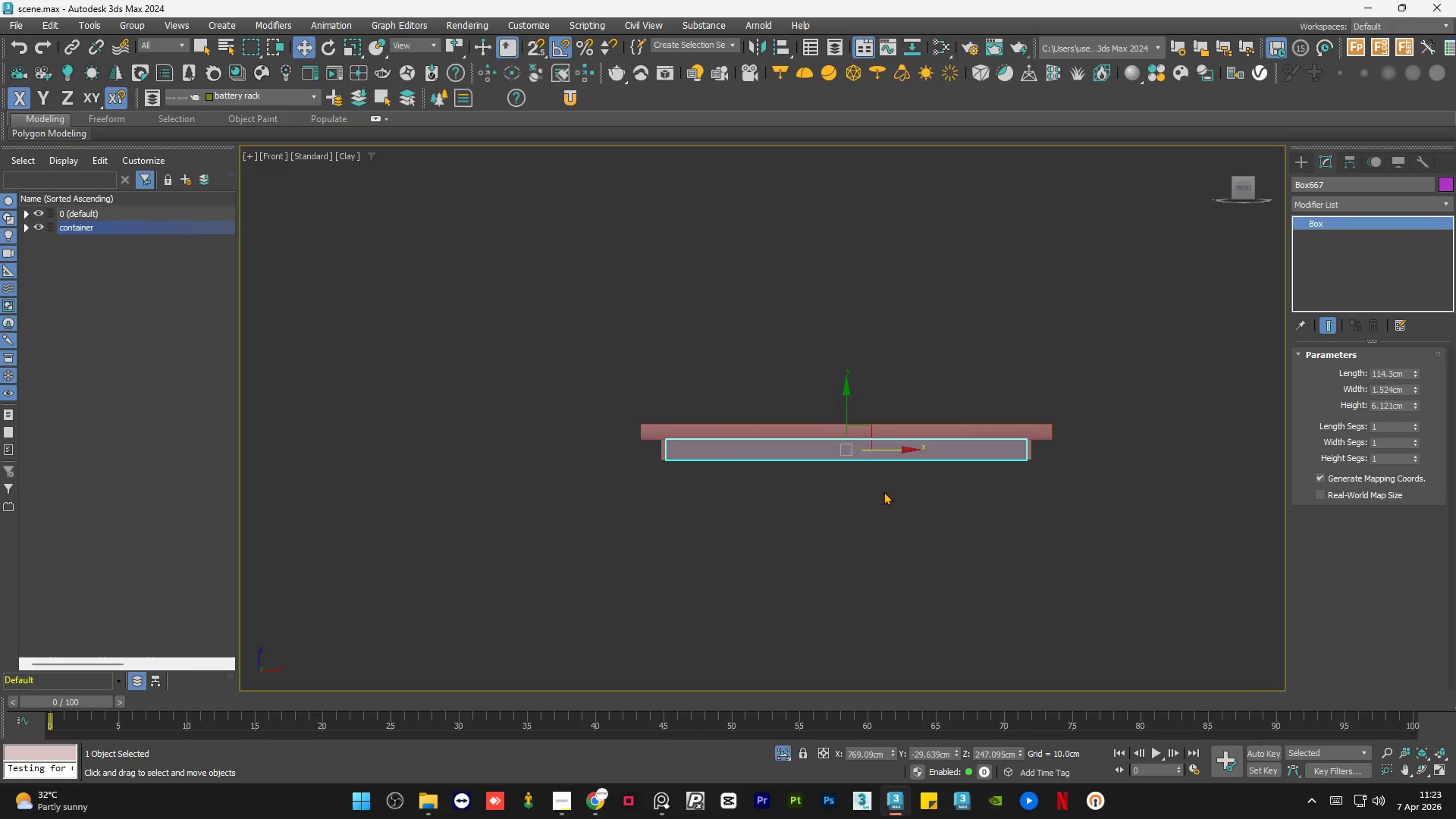 
key(Alt+AltLeft)
 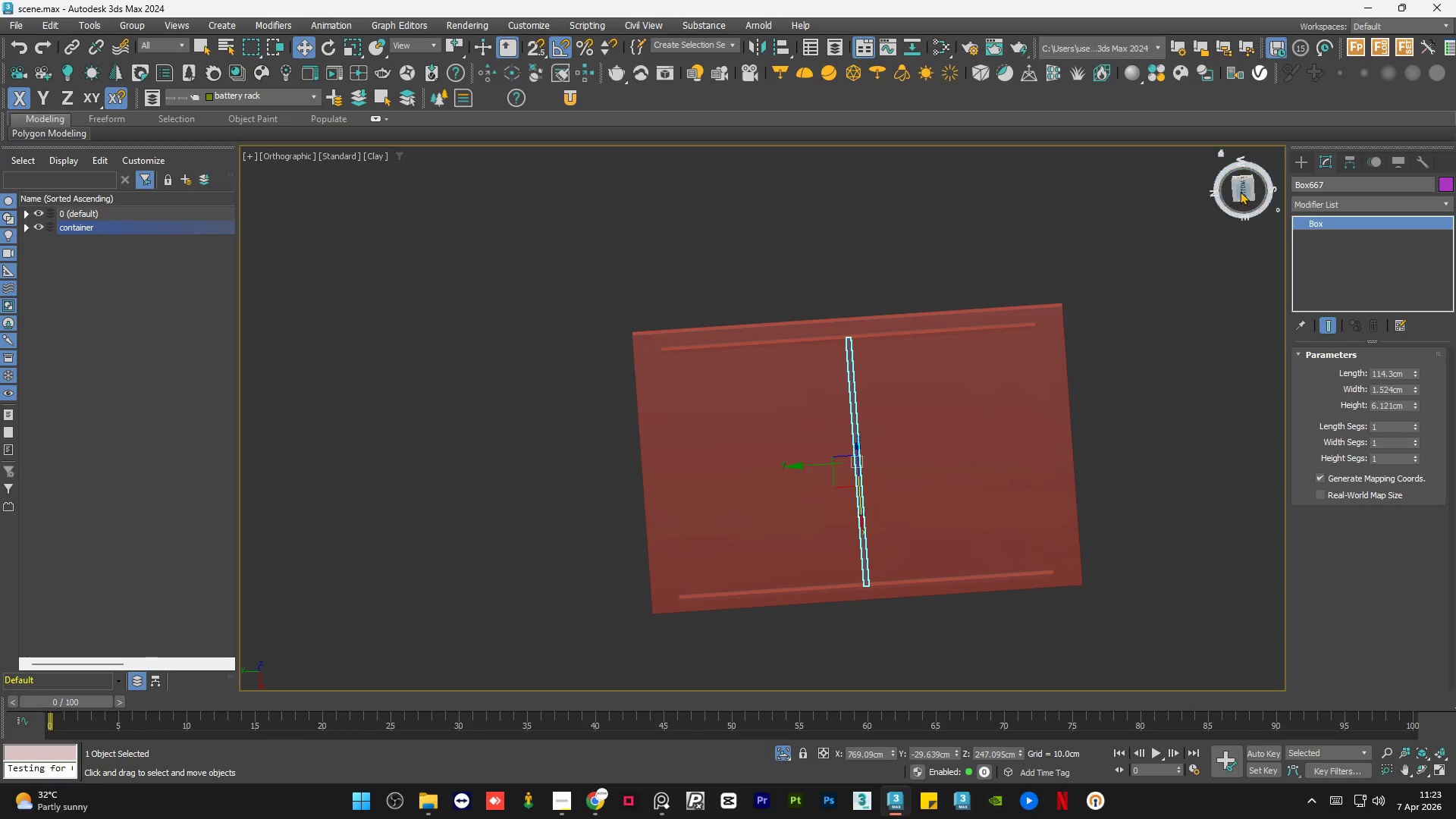 
left_click([1241, 191])
 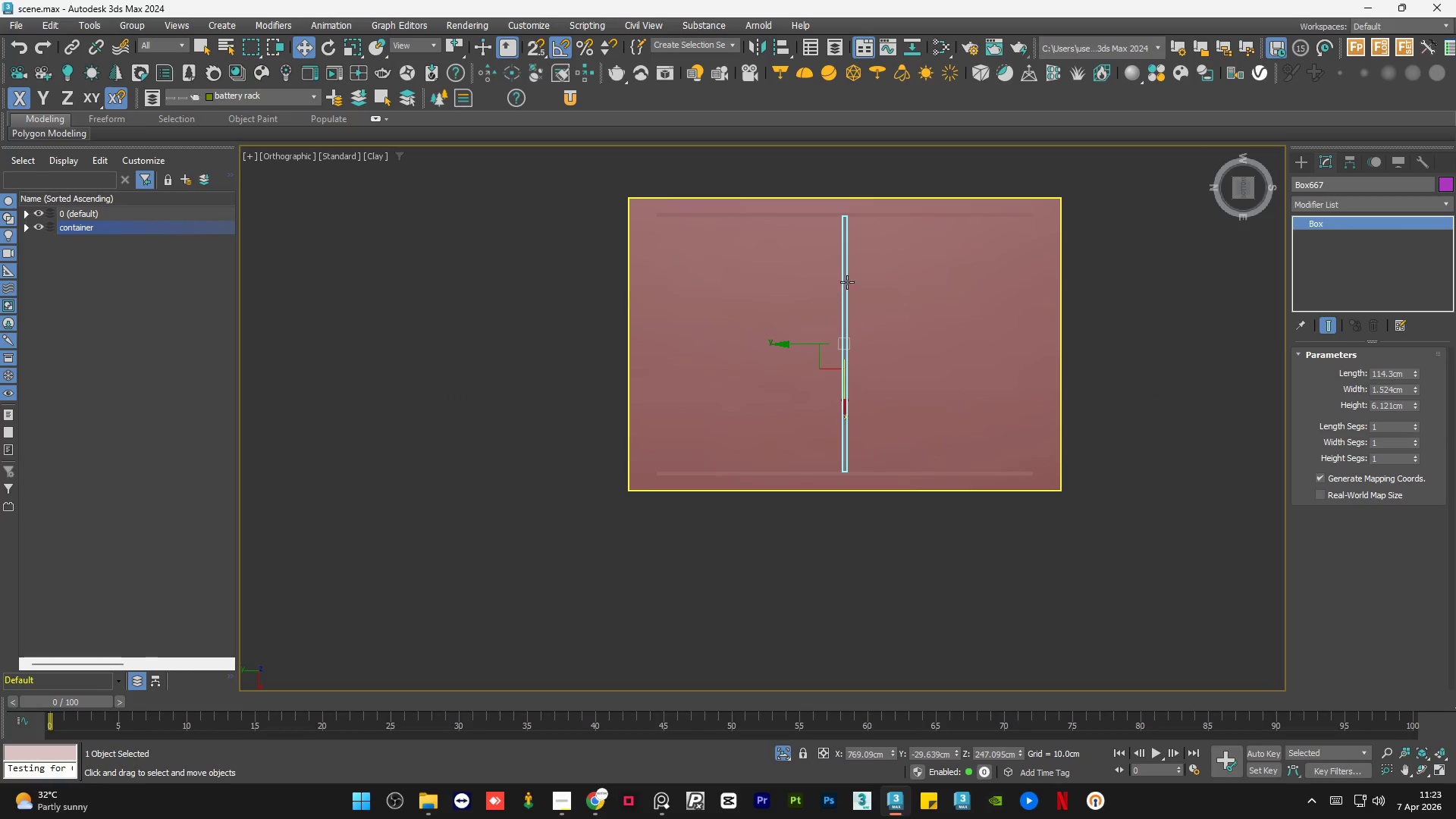 
scroll: coordinate [828, 234], scroll_direction: up, amount: 1.0
 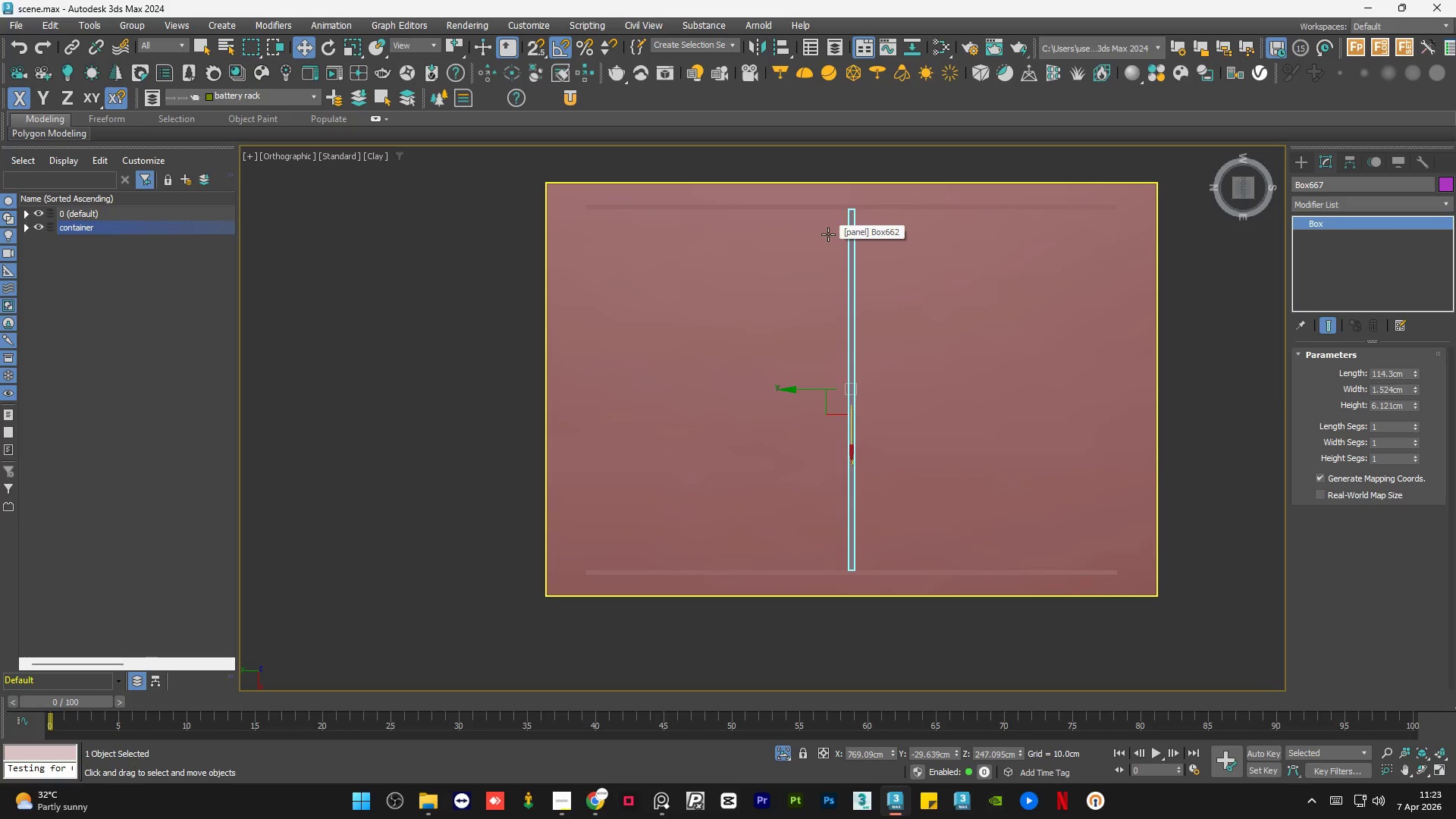 
key(F4)
 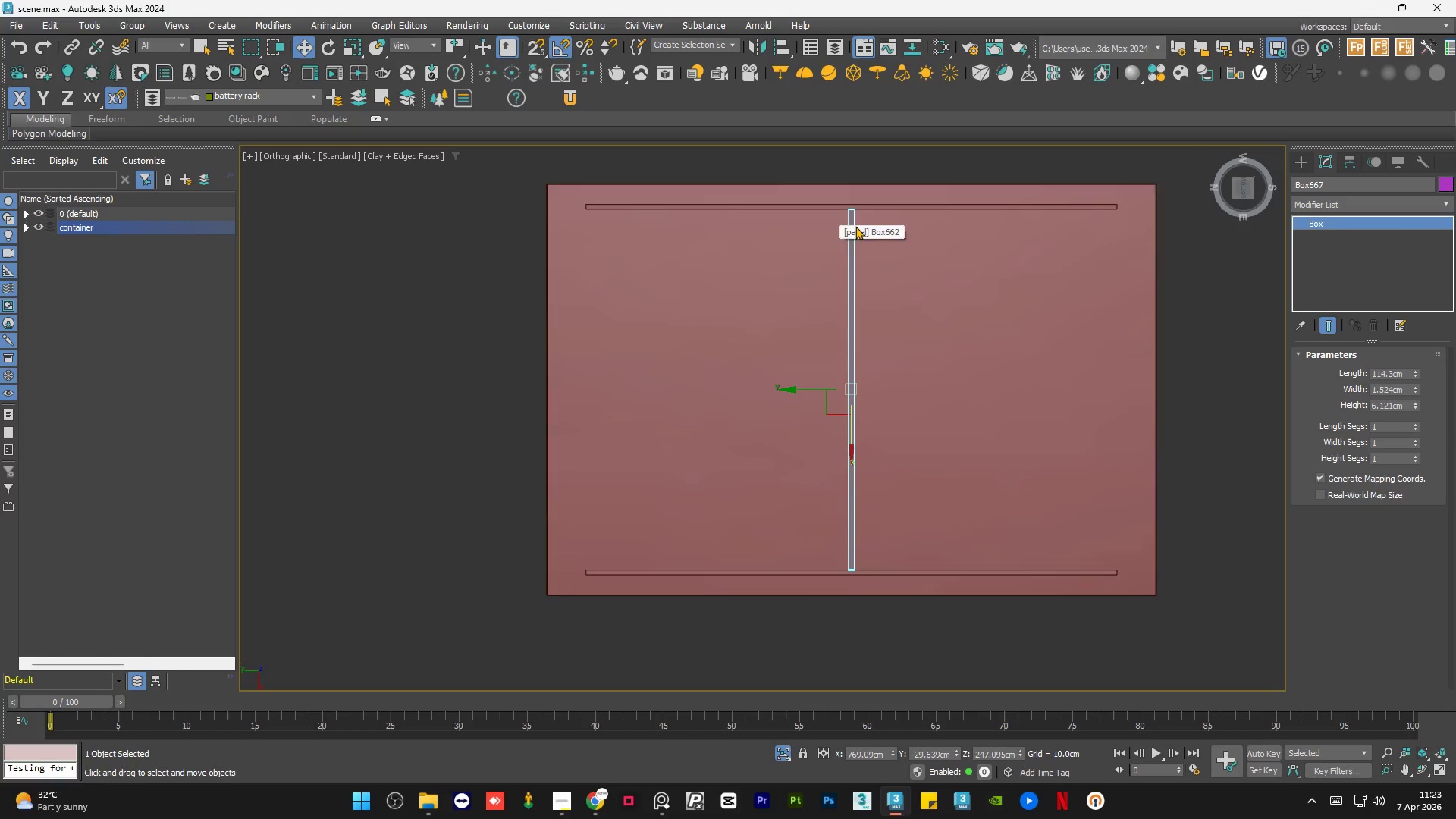 
scroll: coordinate [866, 211], scroll_direction: up, amount: 1.0
 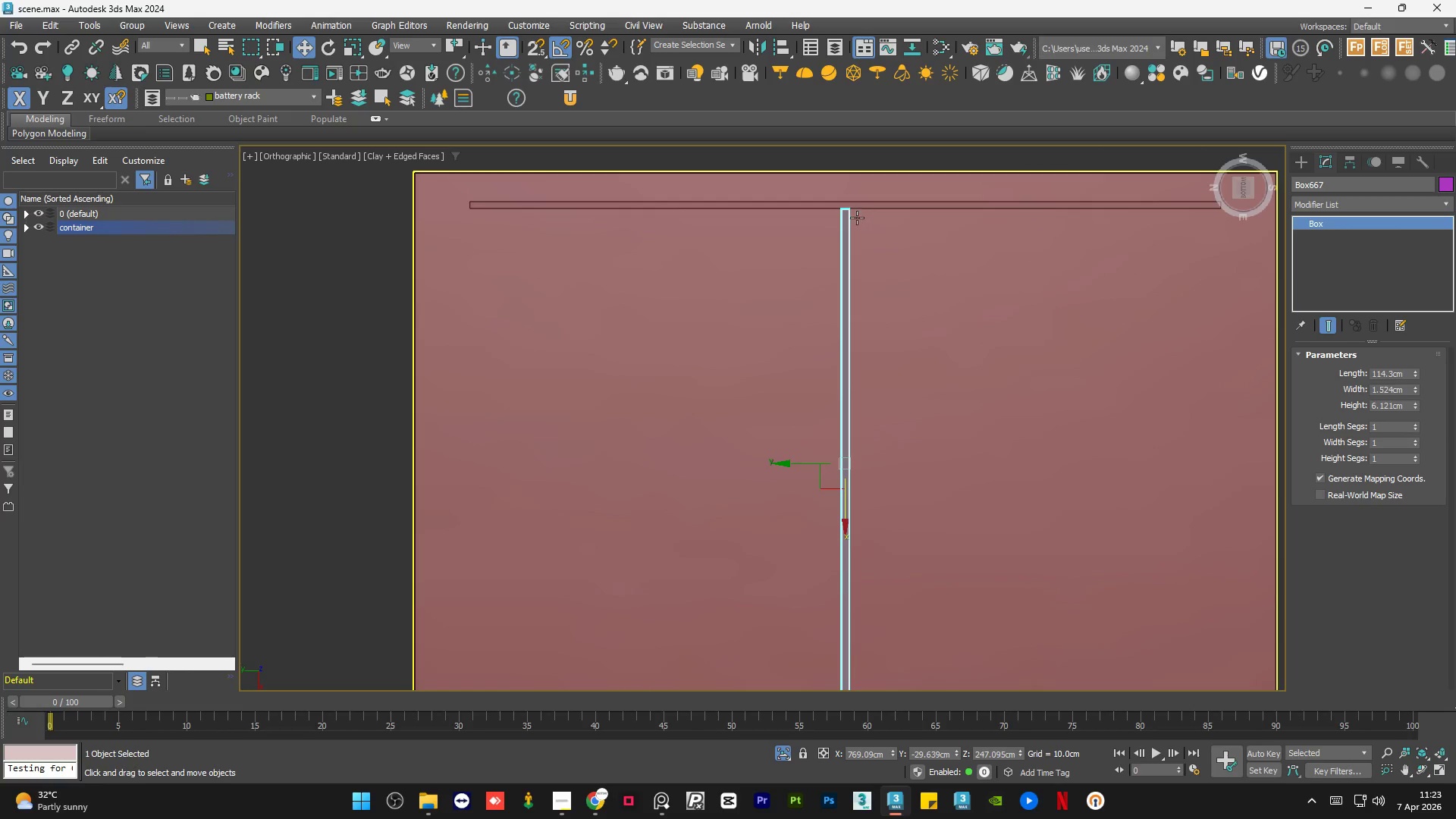 
scroll: coordinate [849, 229], scroll_direction: down, amount: 1.0
 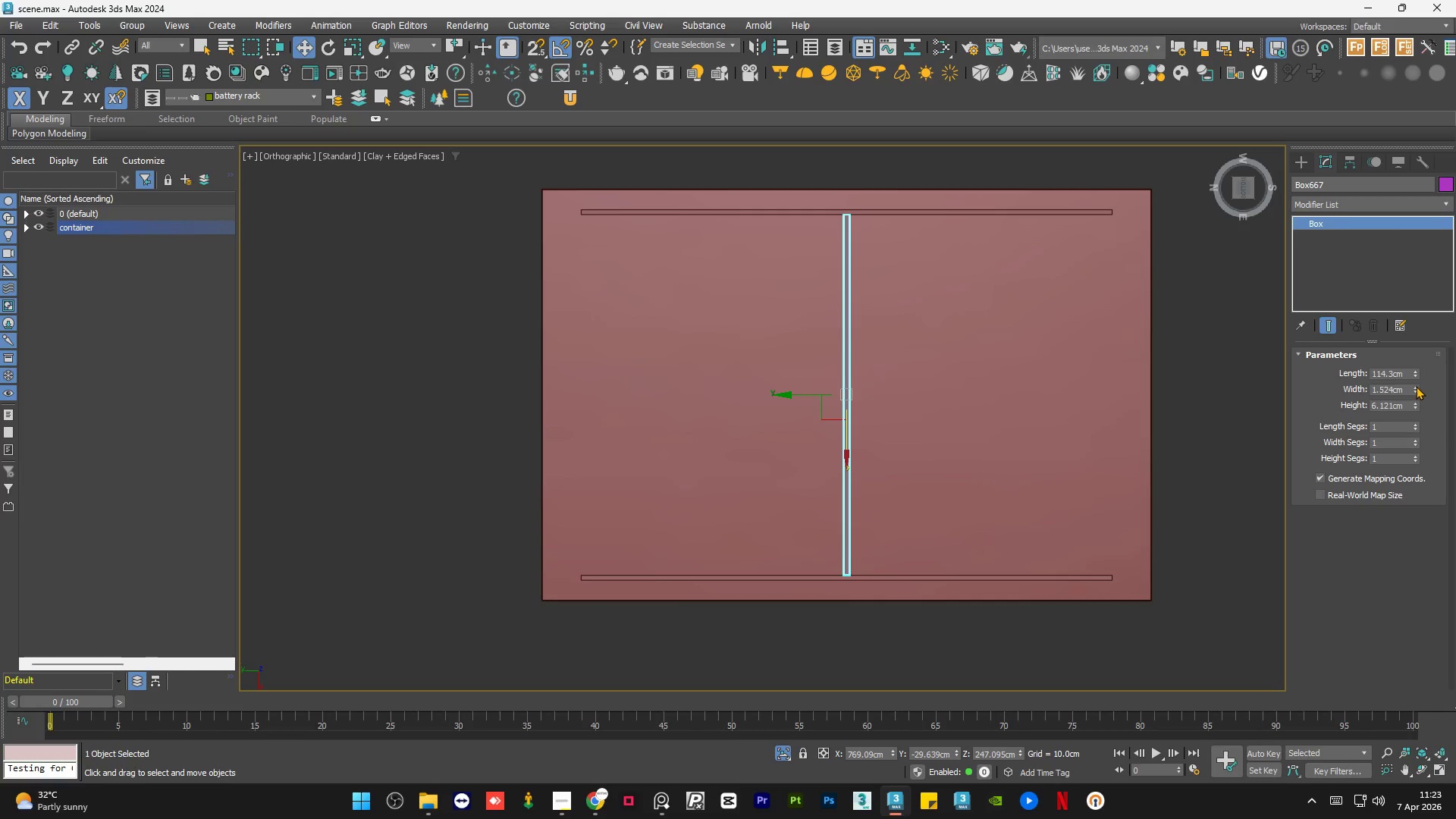 
left_click_drag(start_coordinate=[1414, 388], to_coordinate=[1414, 380])
 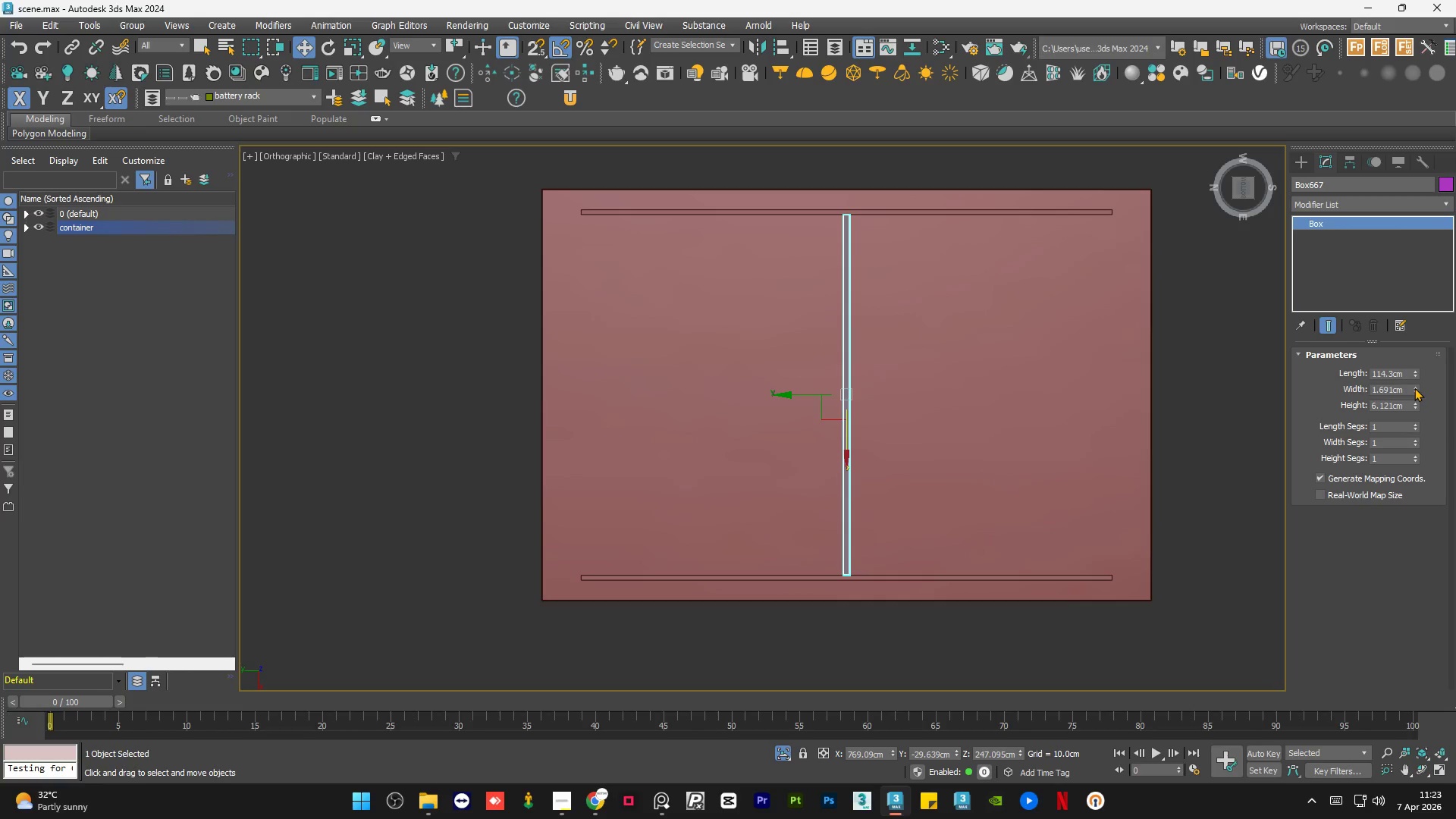 
left_click_drag(start_coordinate=[1414, 388], to_coordinate=[1401, 207])
 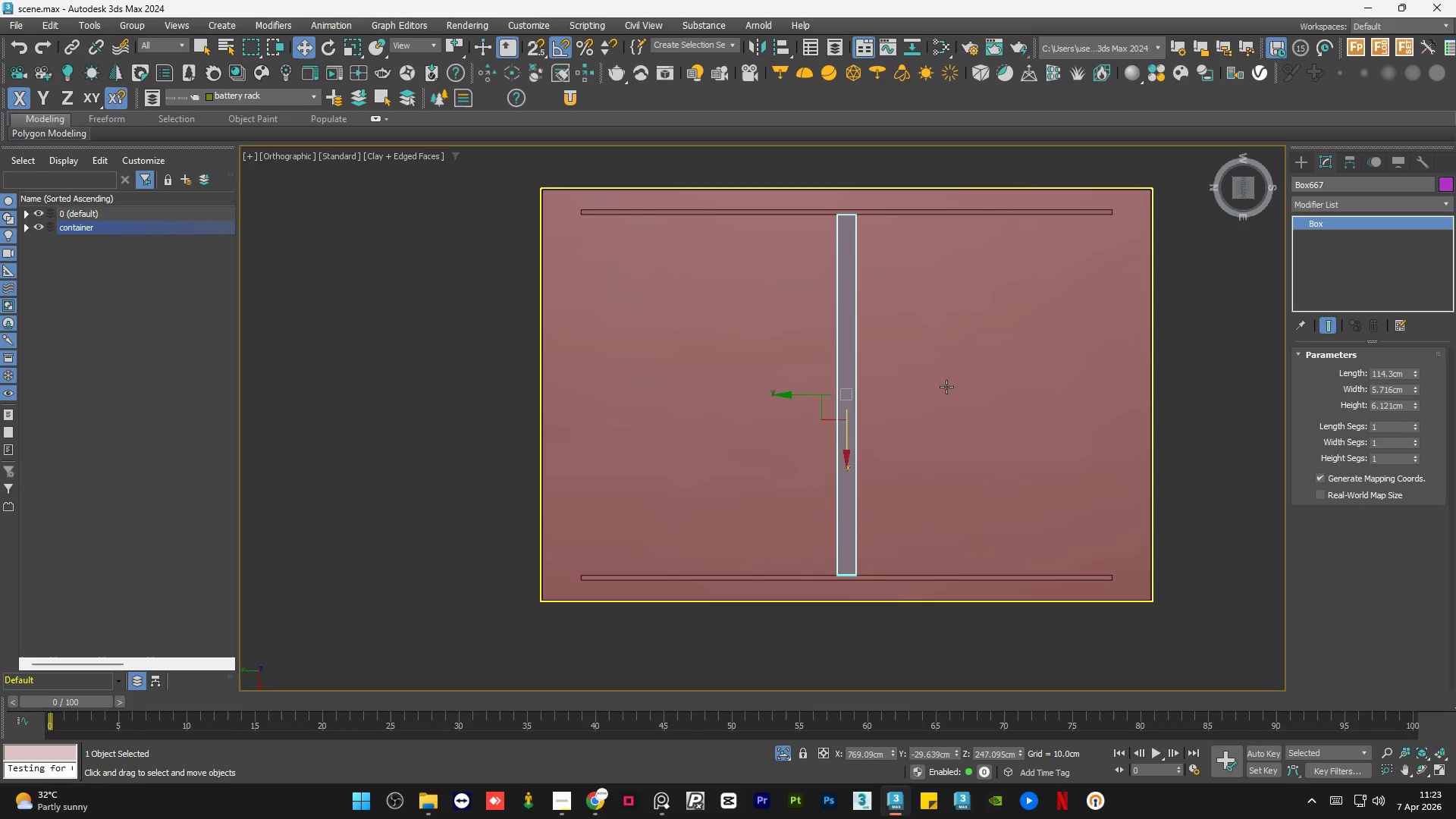 
hold_key(key=AltLeft, duration=0.86)
 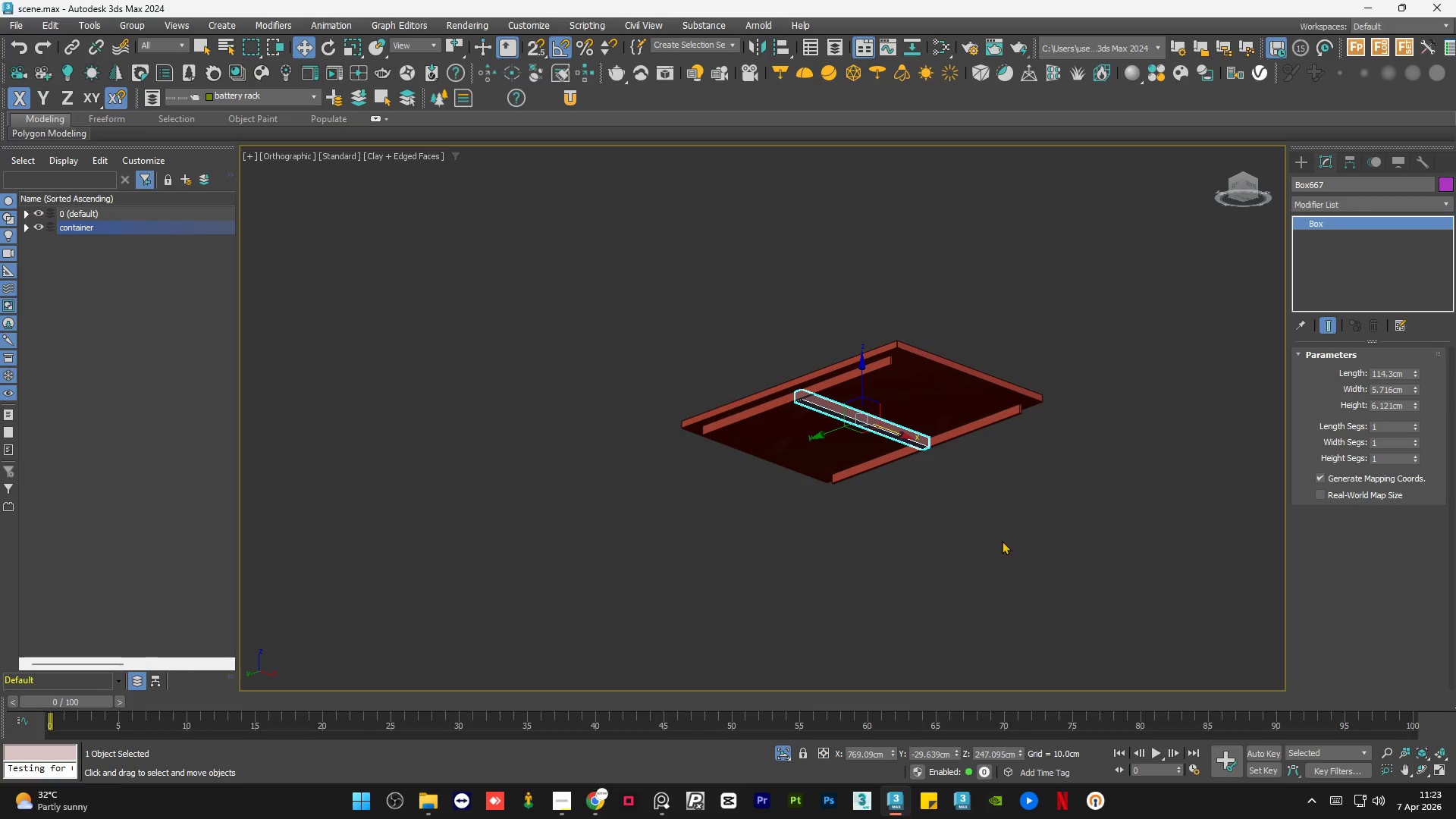 
scroll: coordinate [872, 454], scroll_direction: down, amount: 2.0
 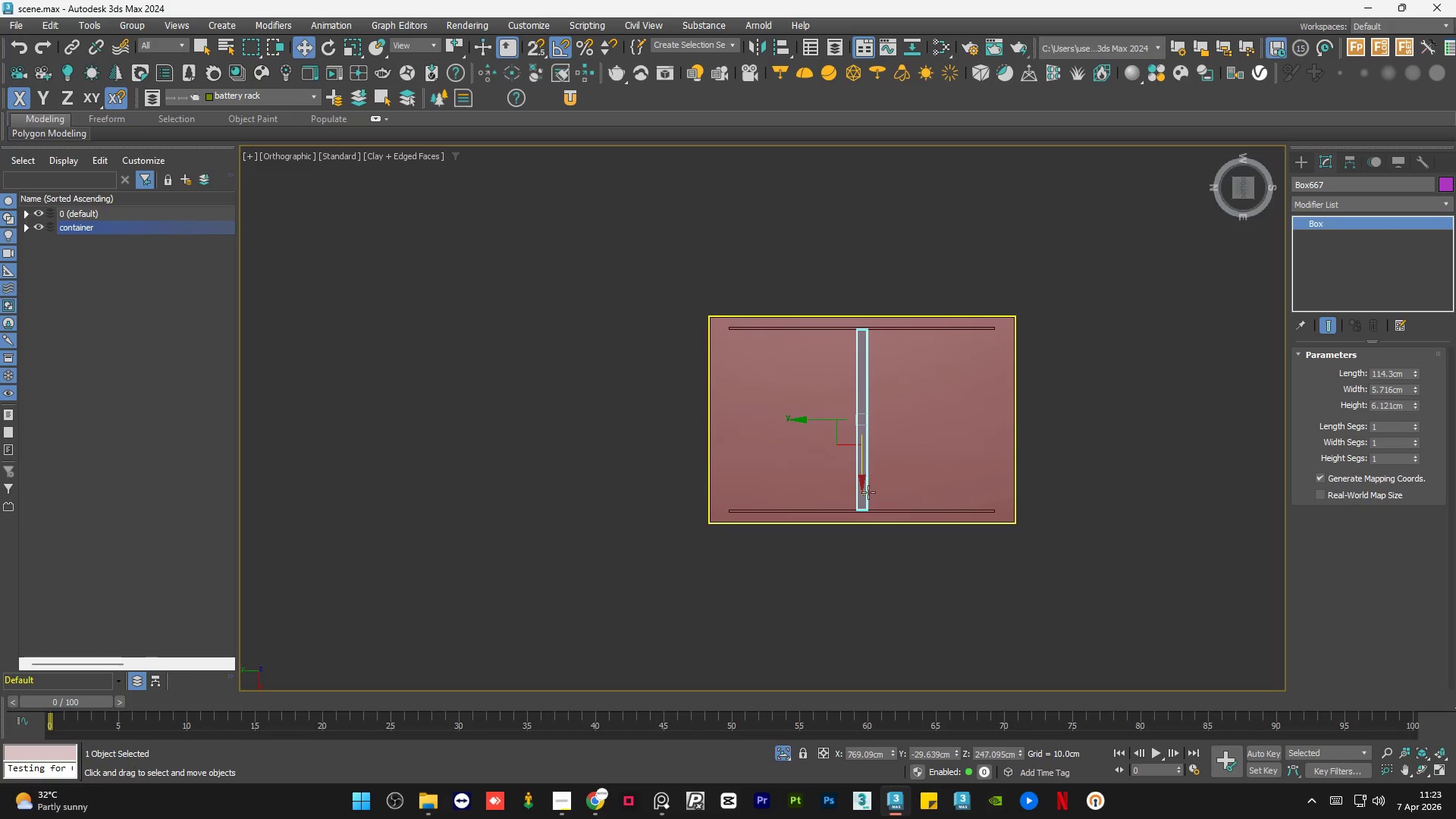 
left_click([1005, 539])
 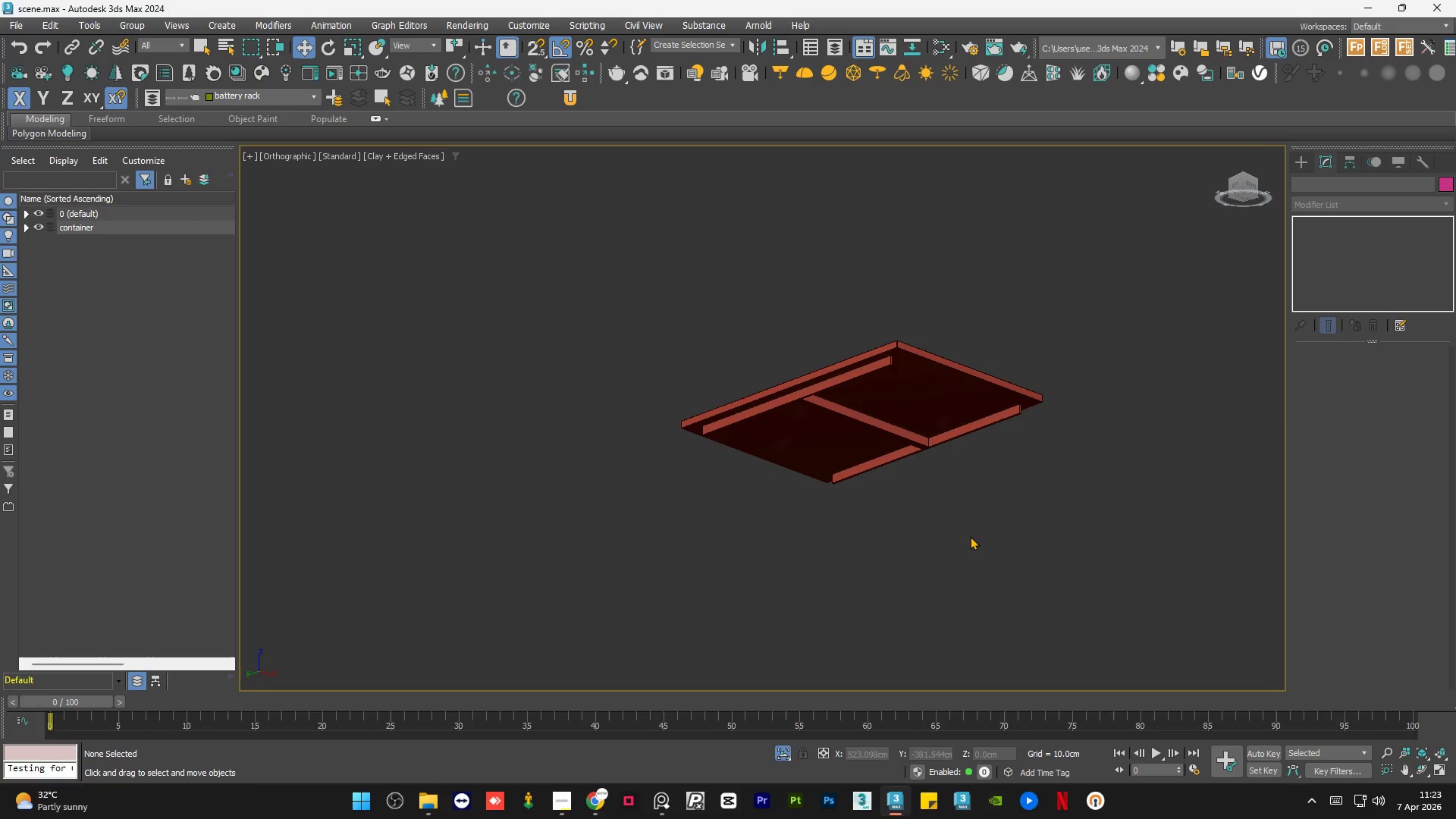 
key(Control+S)
 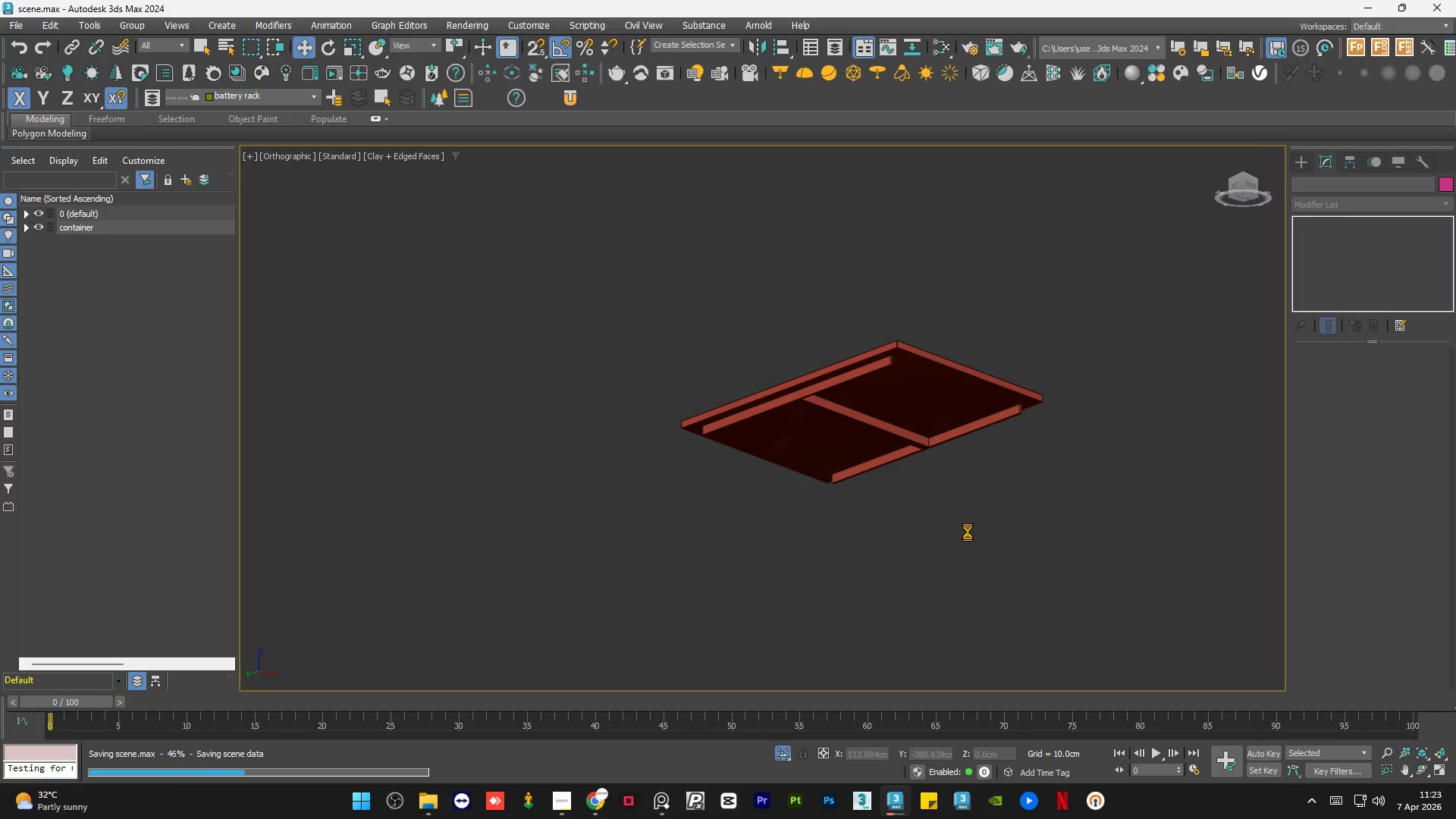 
key(Alt+AltLeft)
 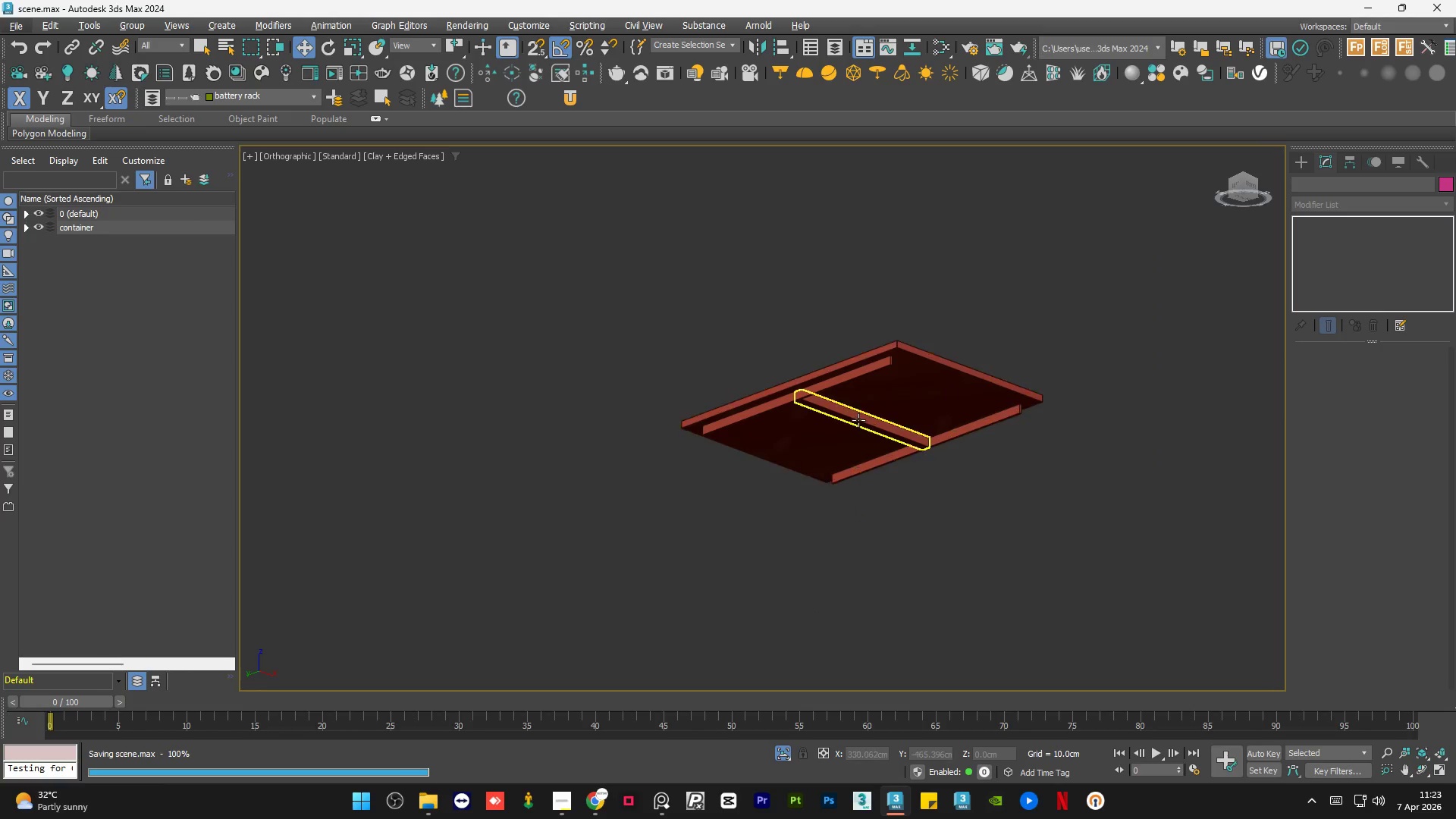 
left_click([839, 415])
 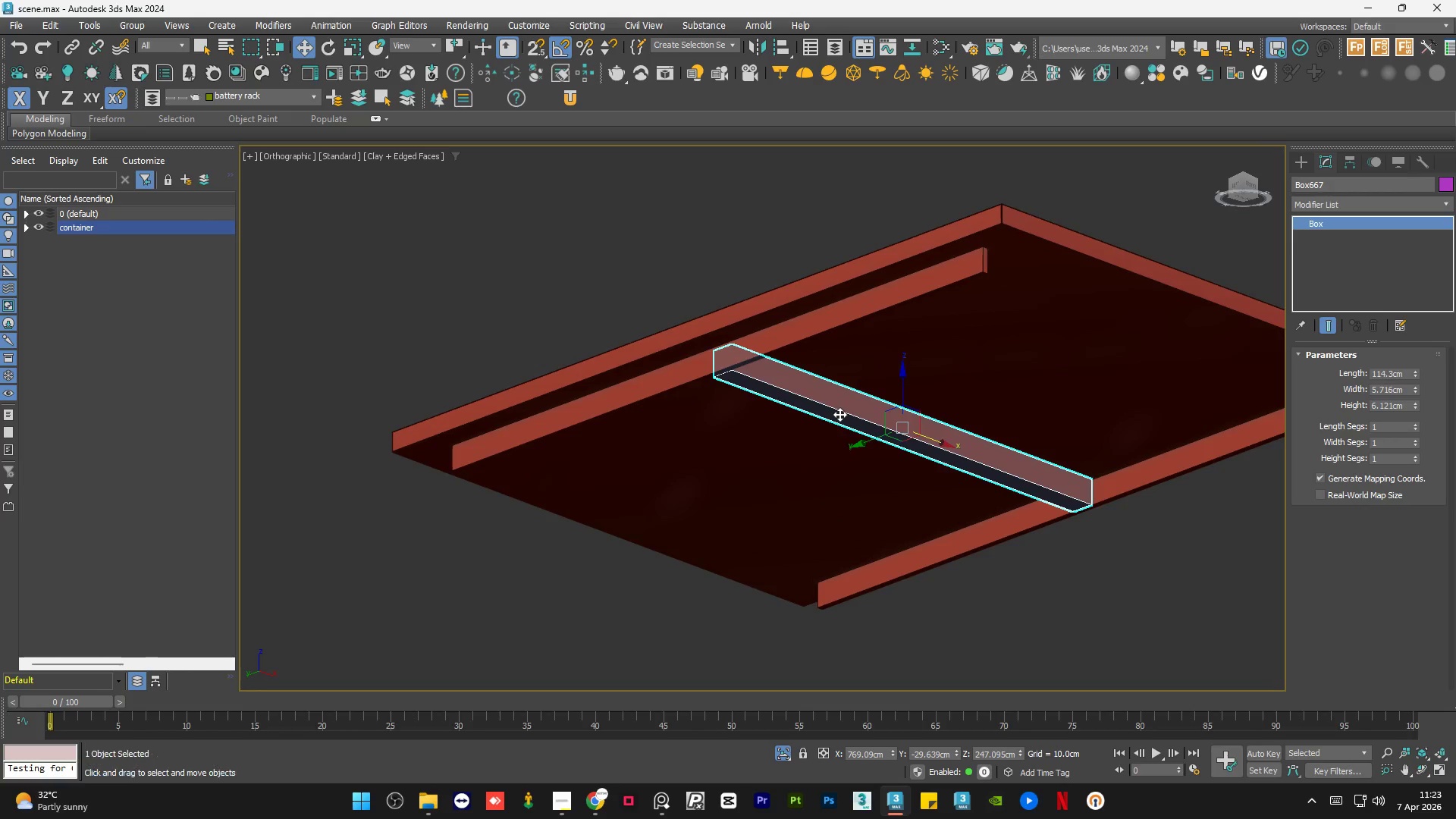 
scroll: coordinate [839, 415], scroll_direction: up, amount: 3.0
 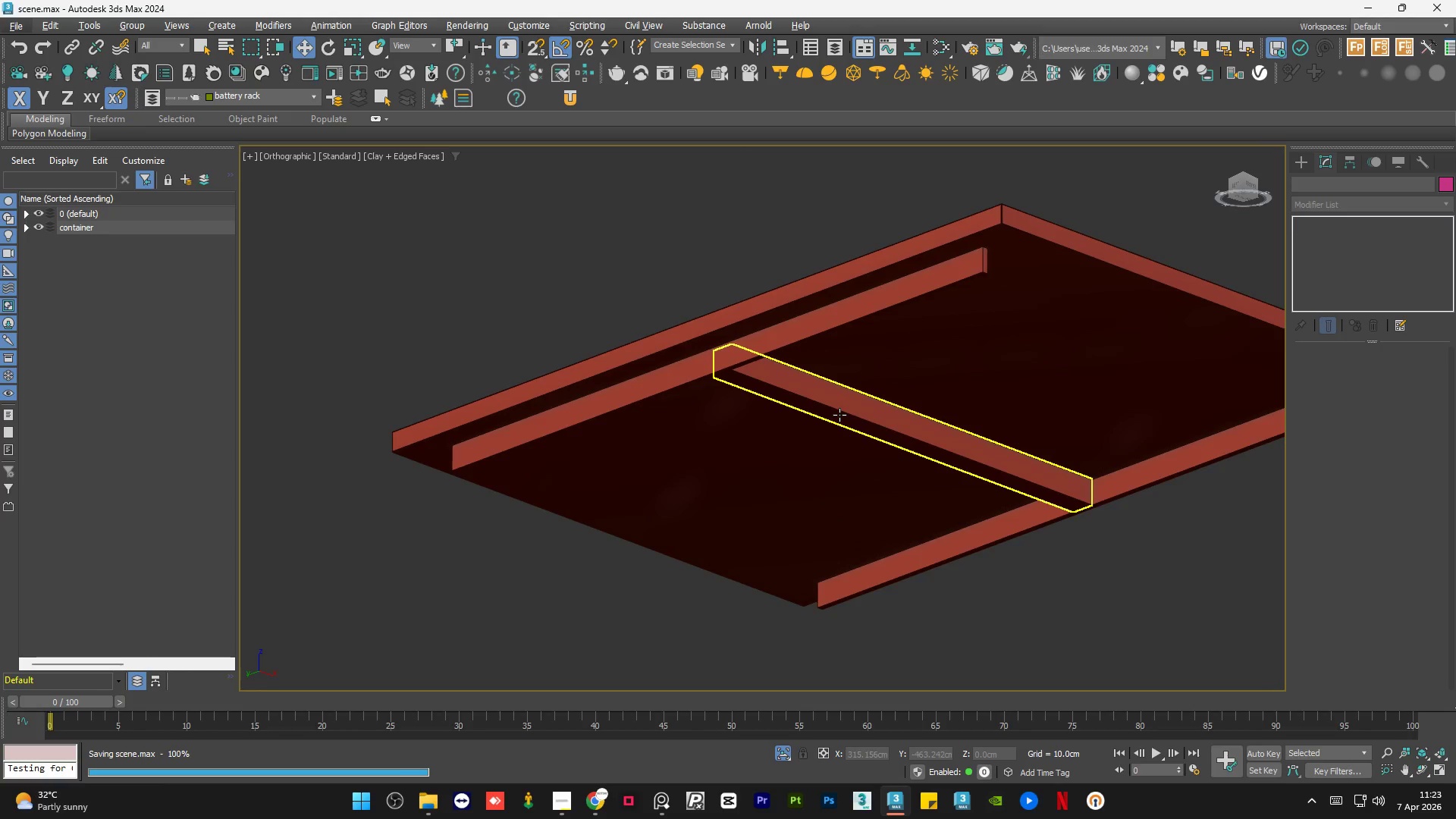 
hold_key(key=AltLeft, duration=0.55)
scroll: coordinate [847, 497], scroll_direction: down, amount: 1.0
 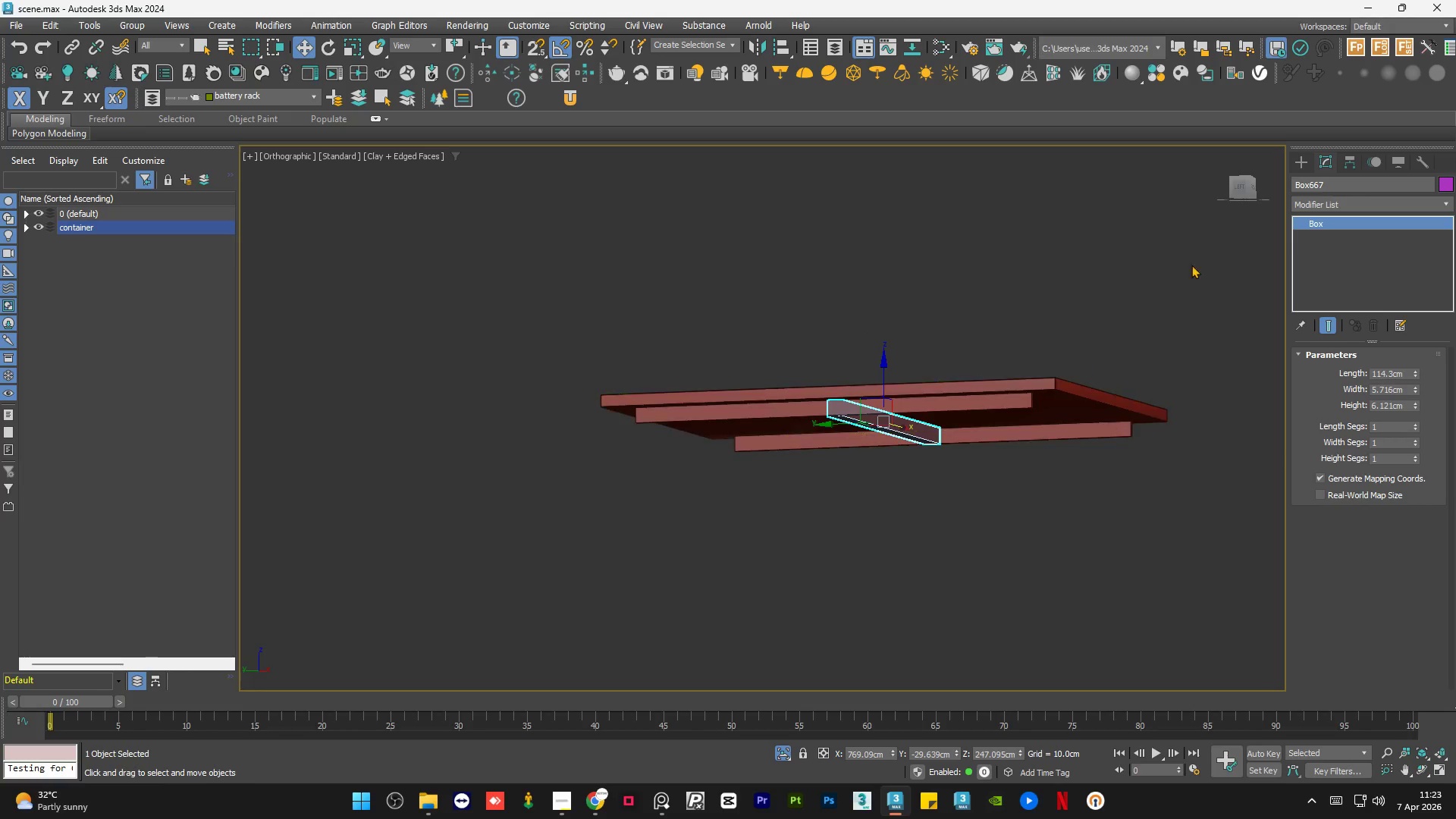 
hold_key(key=AltLeft, duration=0.64)
 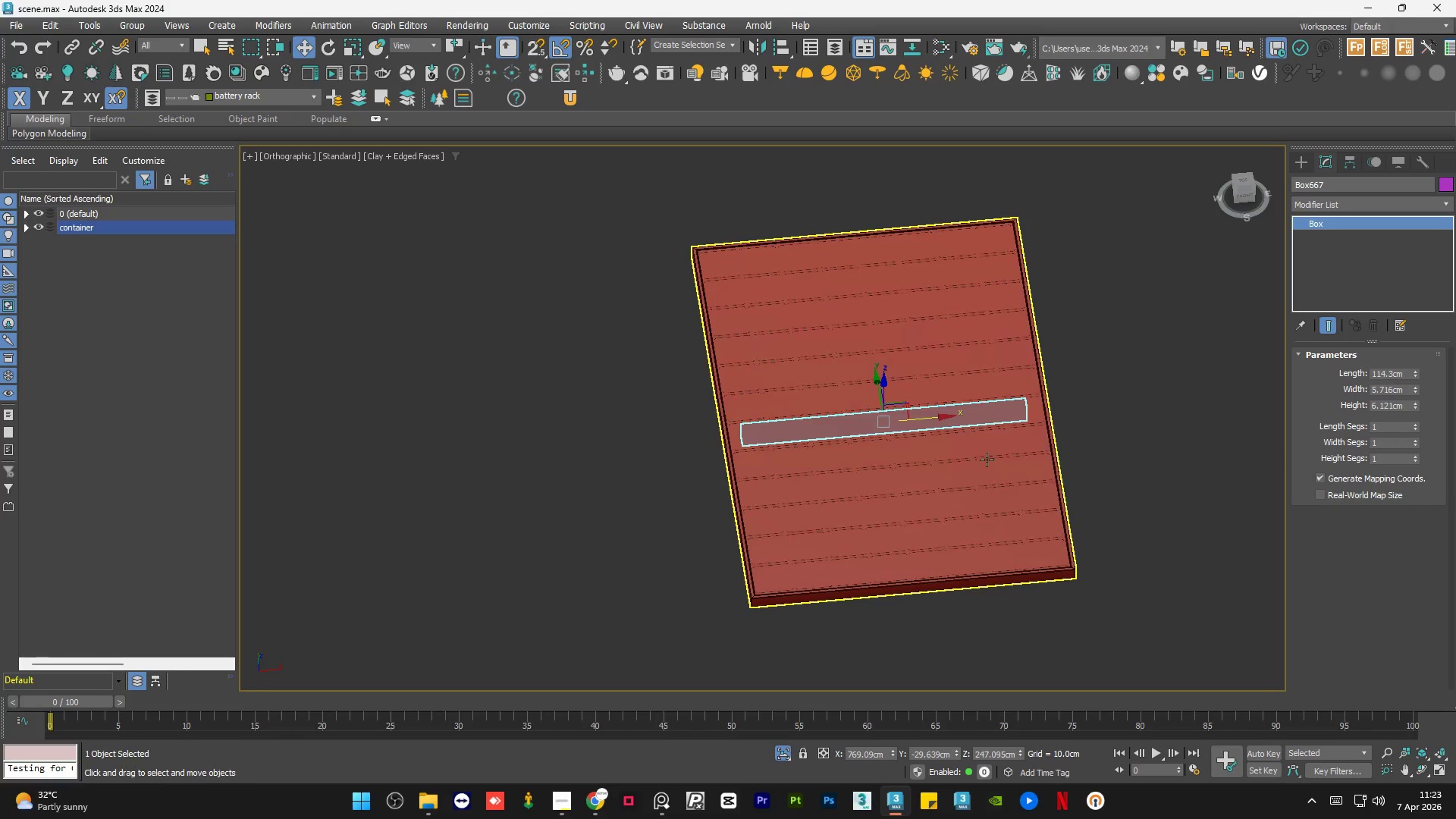 
hold_key(key=AltLeft, duration=0.38)
 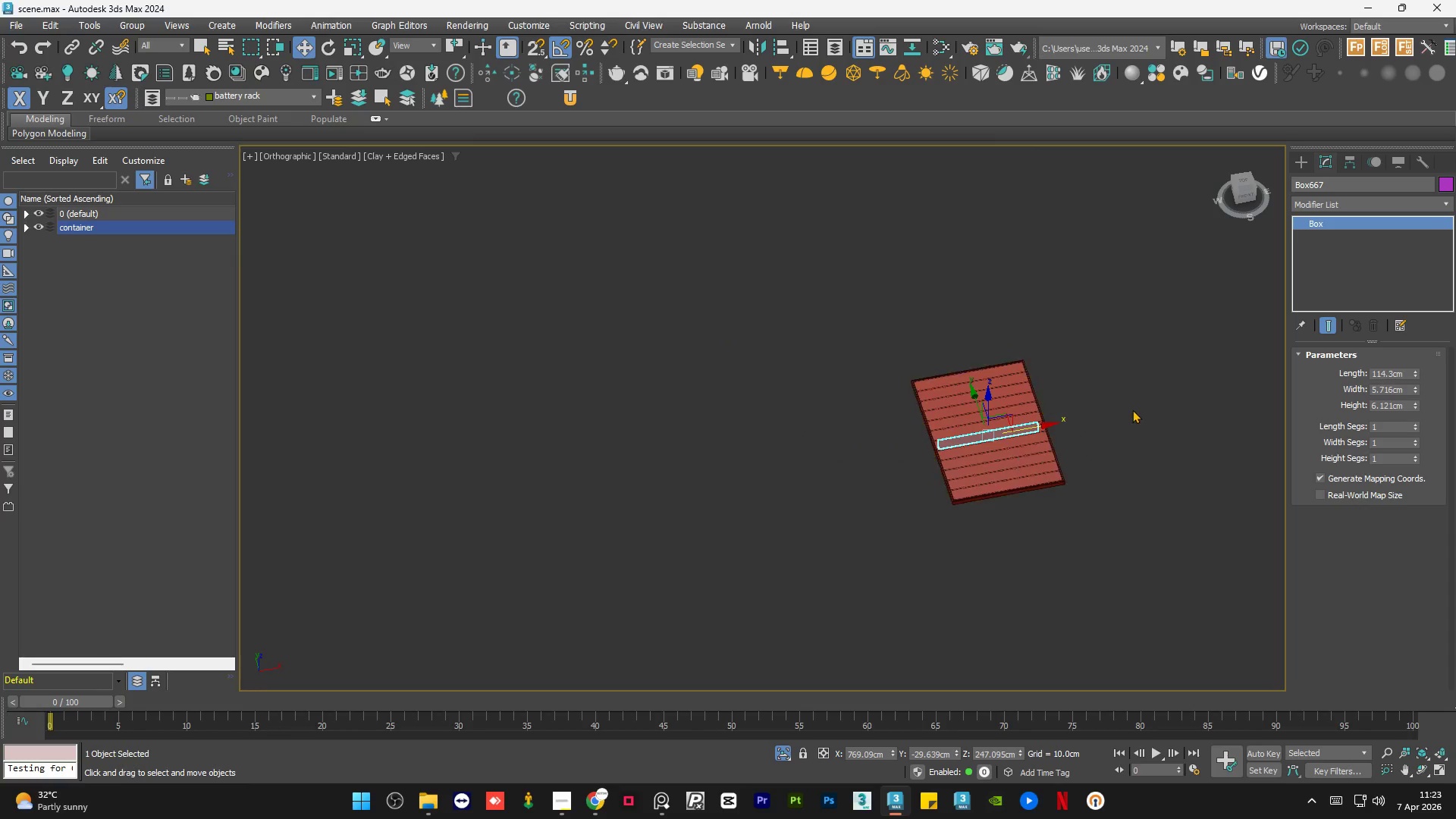 
scroll: coordinate [1044, 443], scroll_direction: down, amount: 3.0
 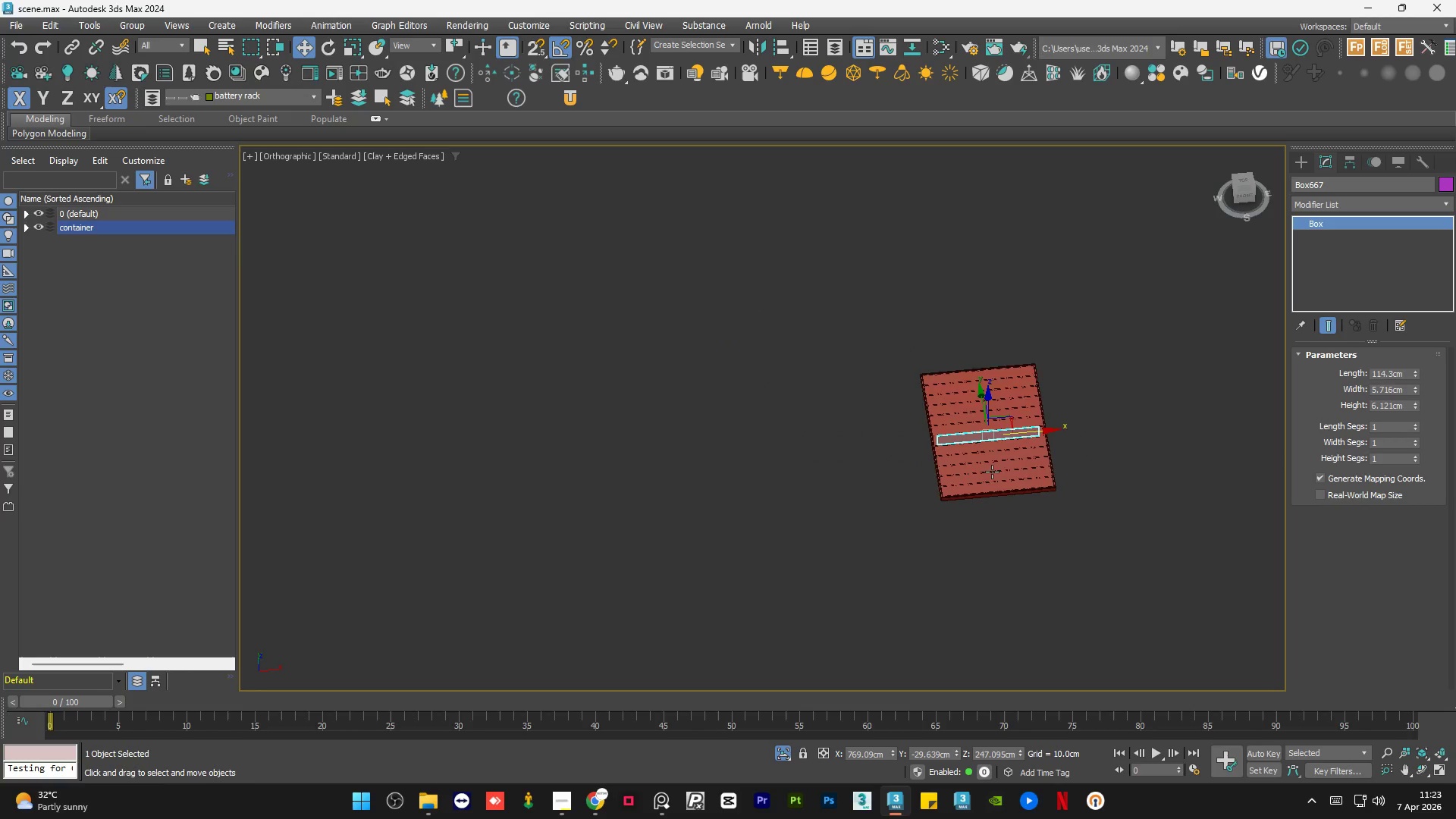 
left_click([1132, 410])
 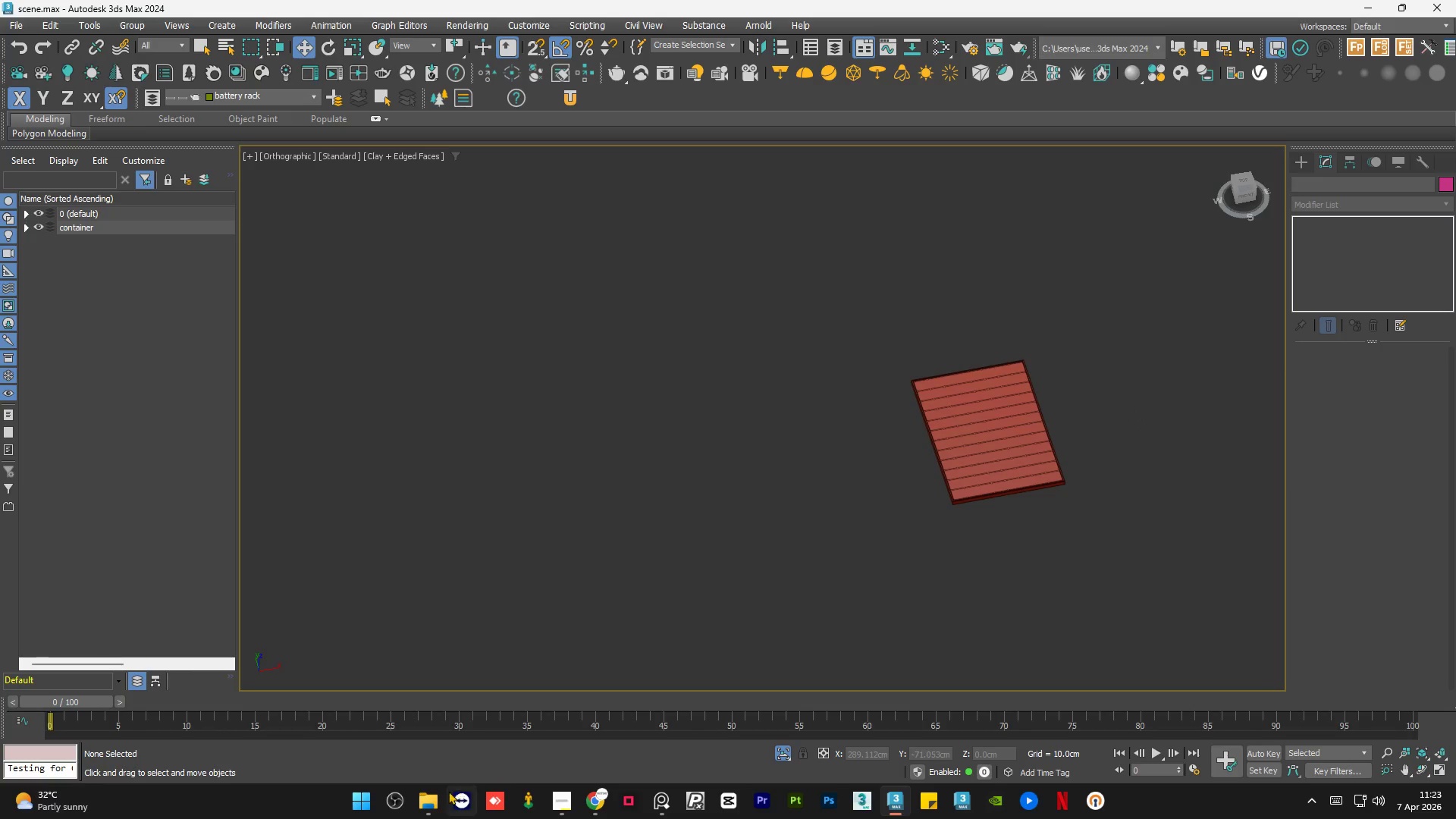 
left_click([433, 802])
 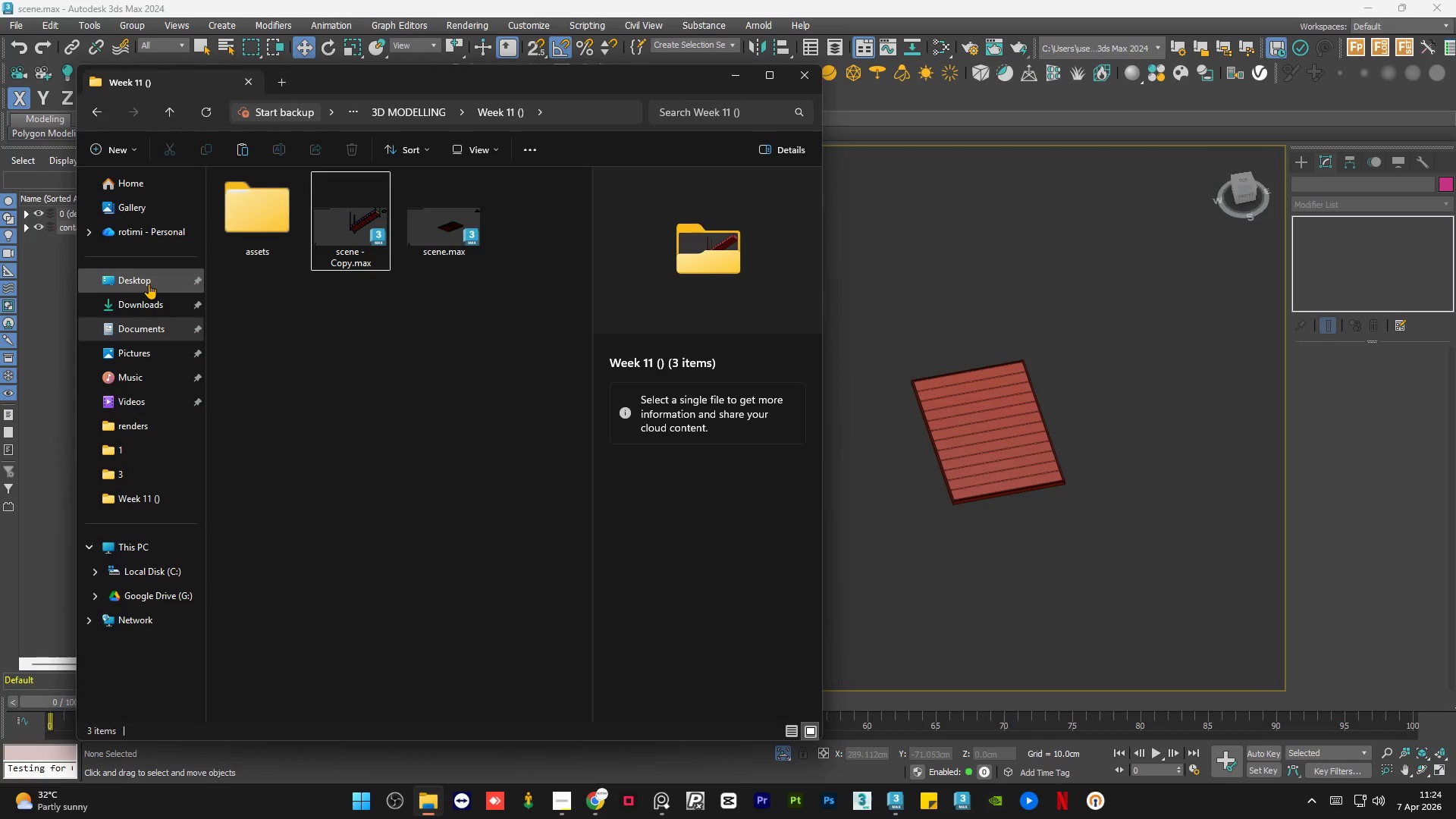 
left_click([281, 86])
 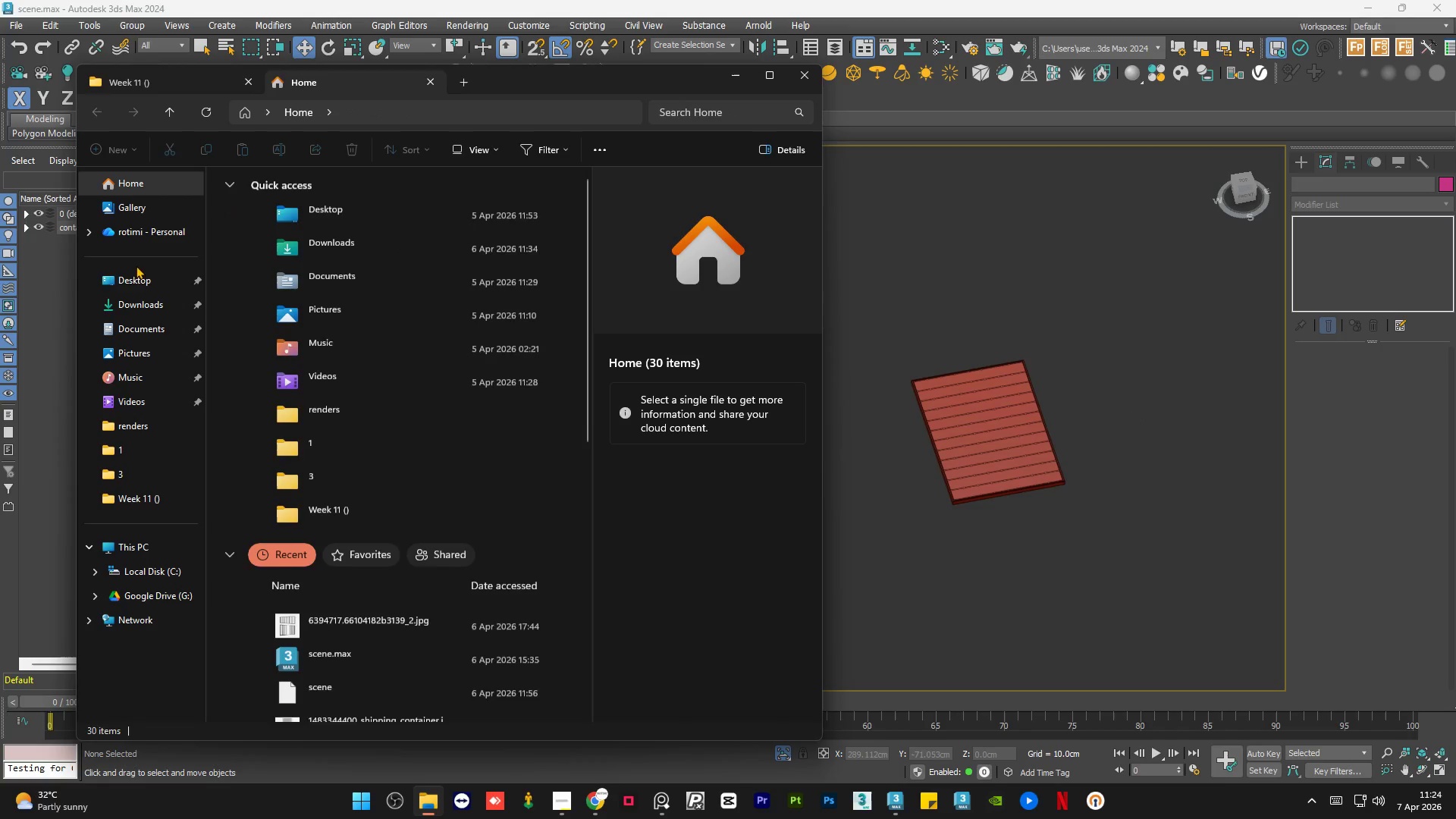 
left_click([134, 275])
 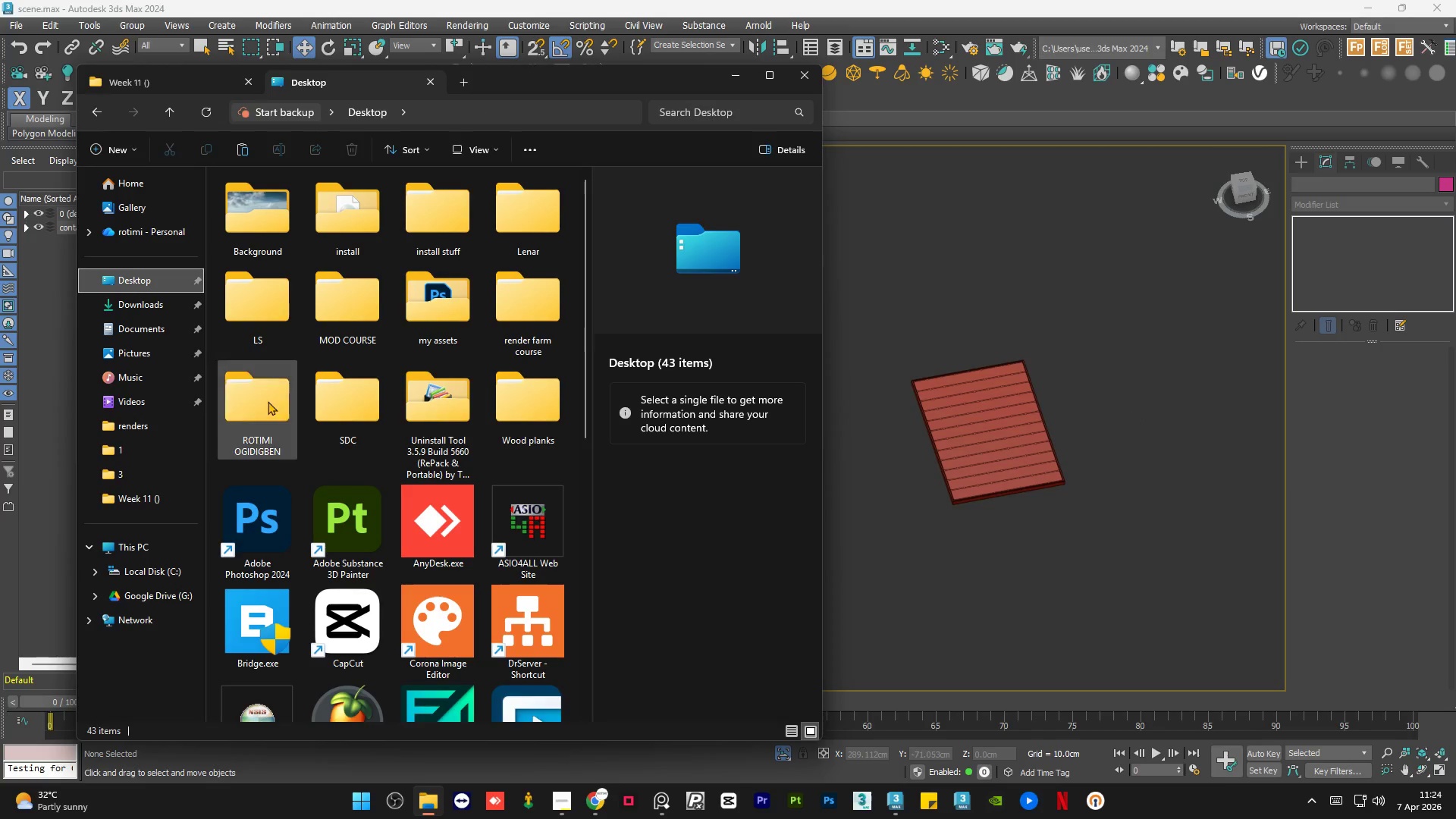 
double_click([269, 401])
 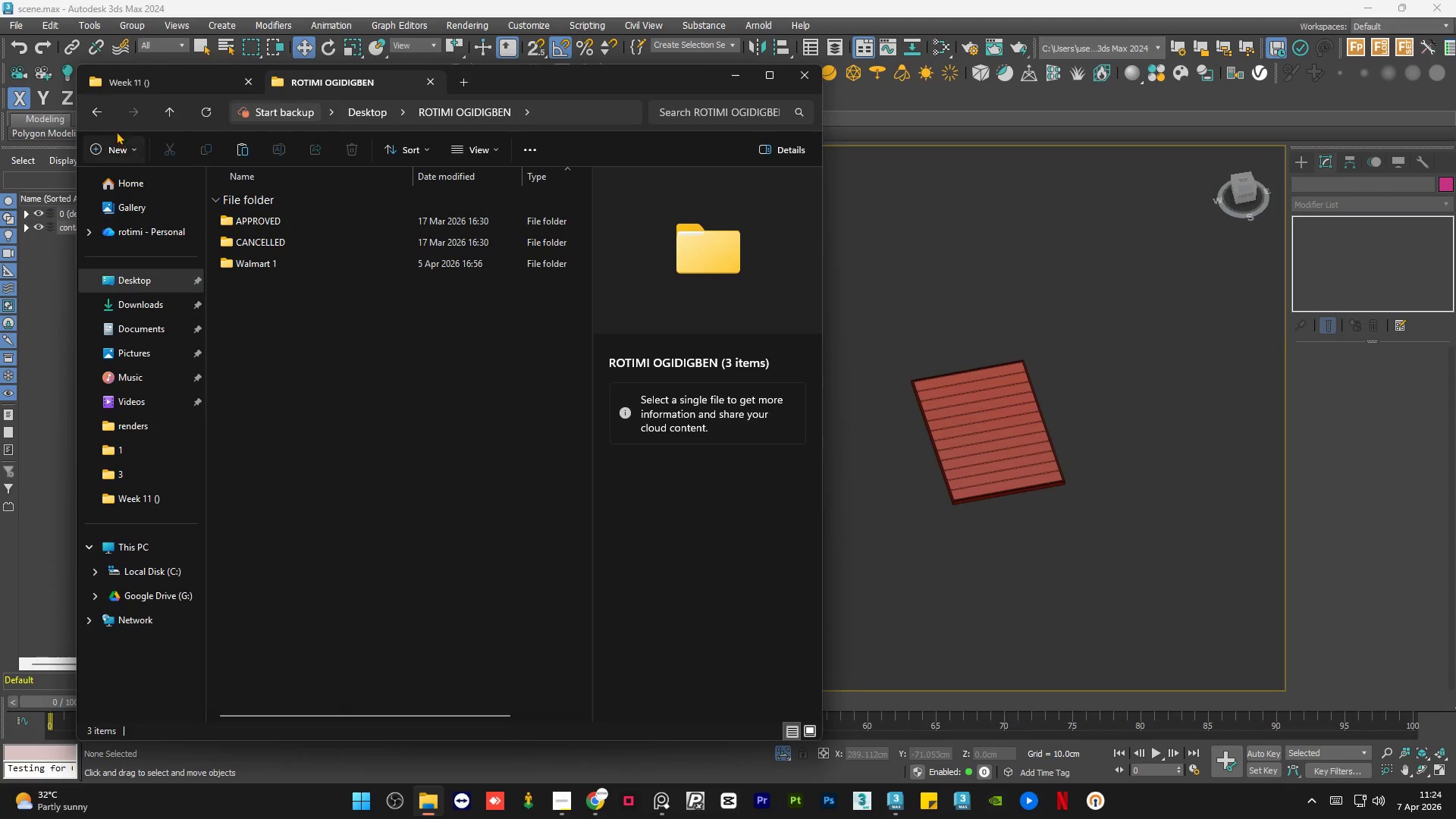 
left_click([102, 109])
 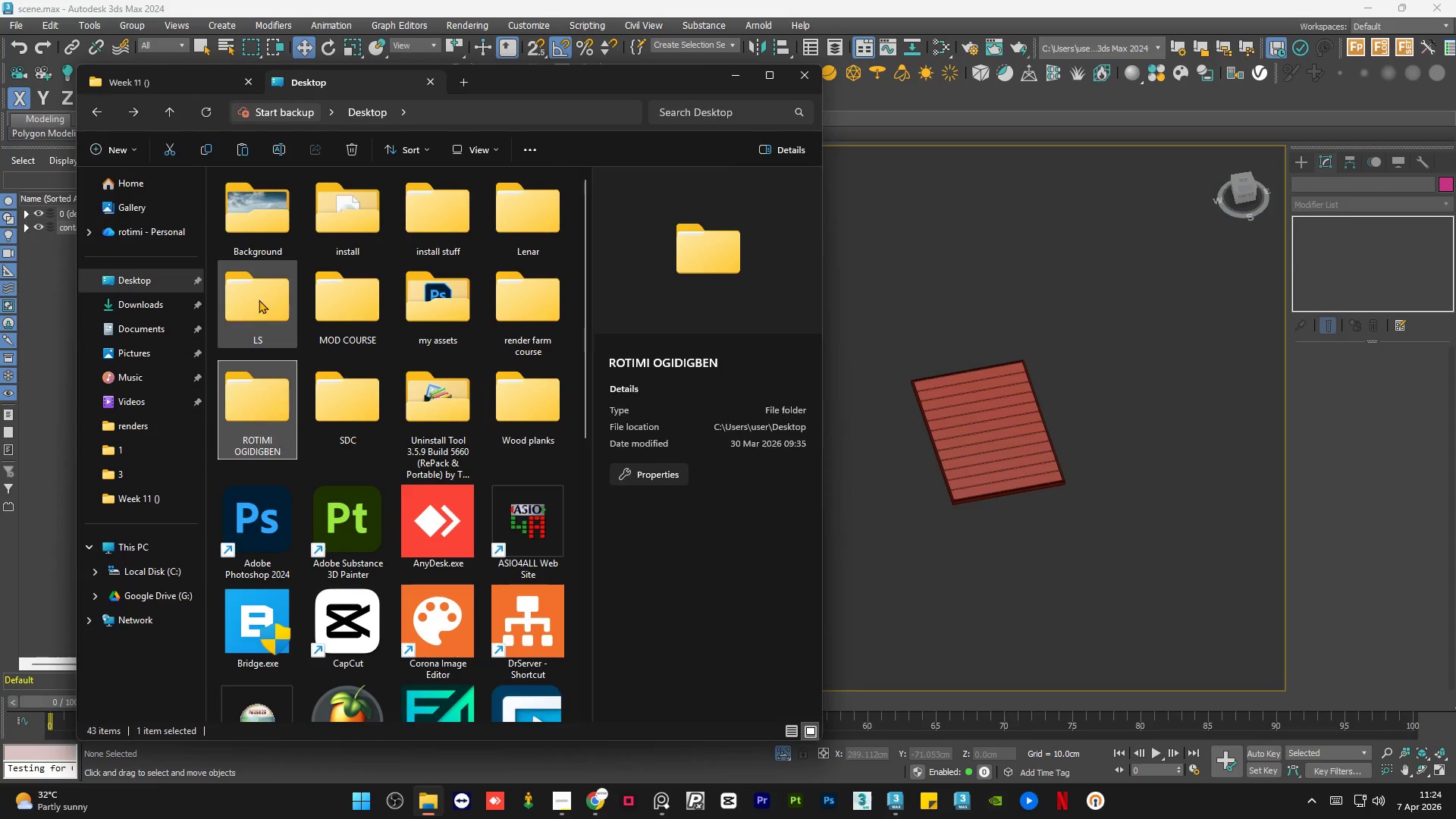 
double_click([259, 300])
 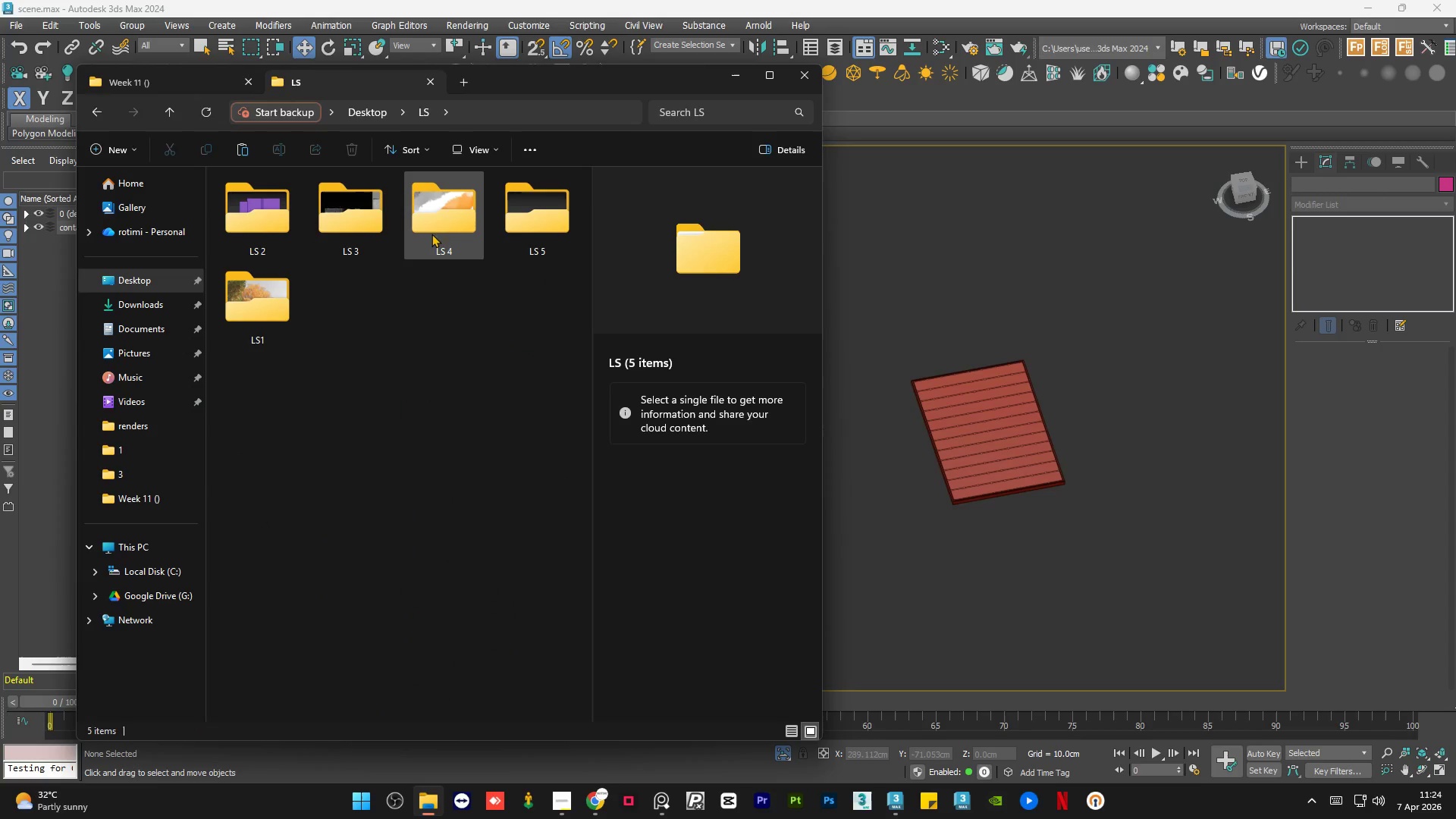 
double_click([542, 215])
 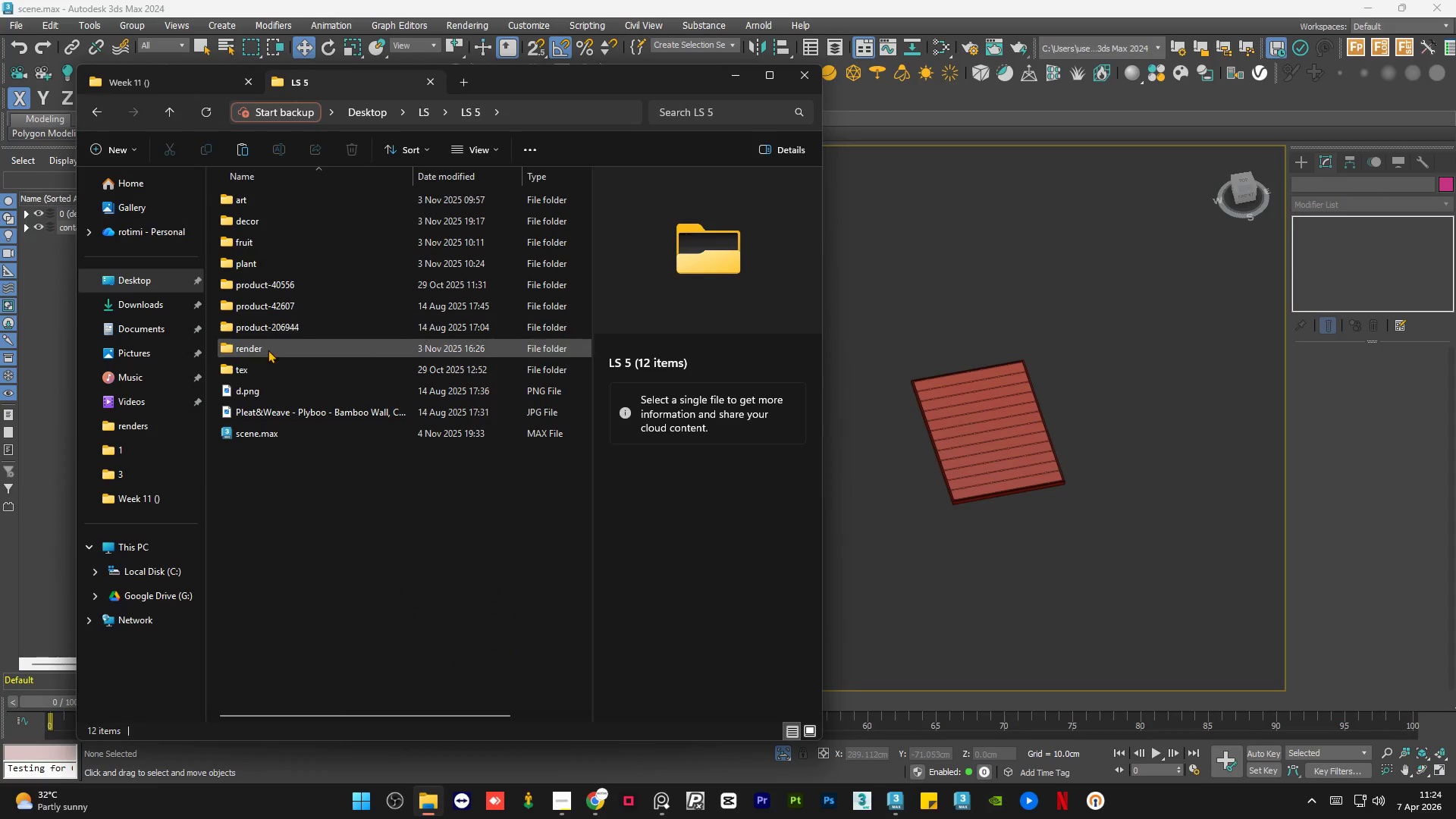 
double_click([269, 348])
 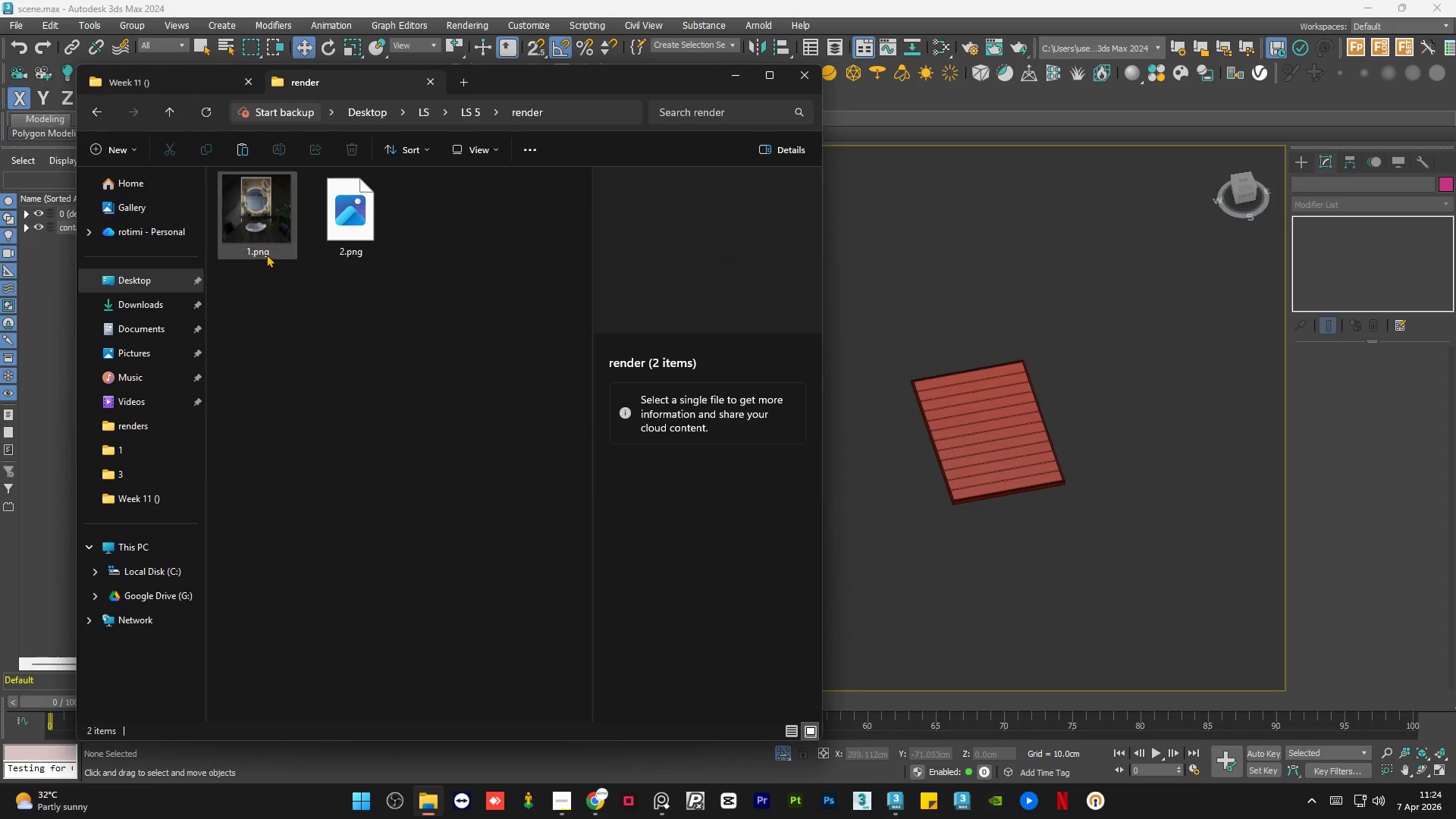 
left_click([261, 234])
 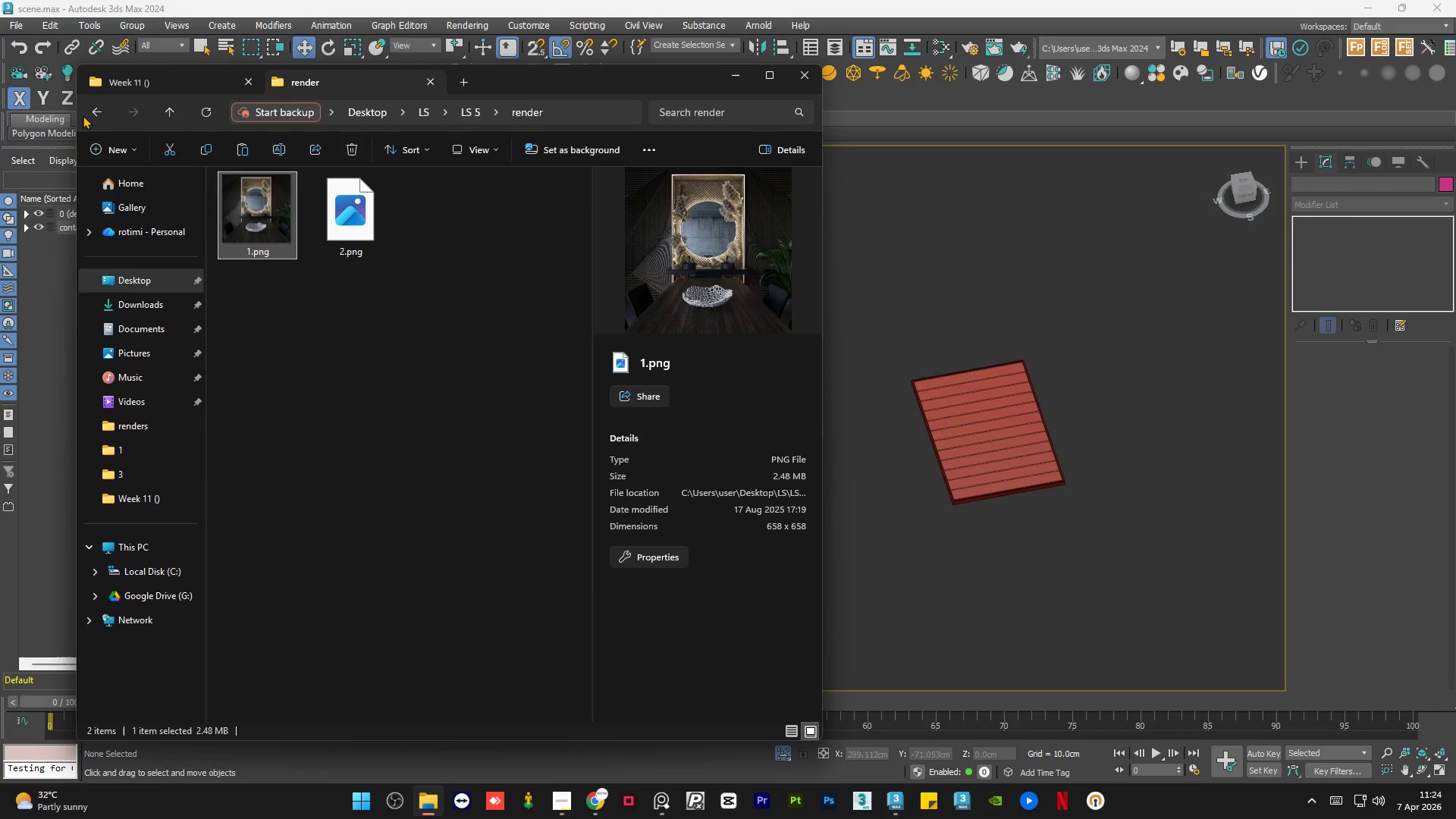 
left_click([90, 113])
 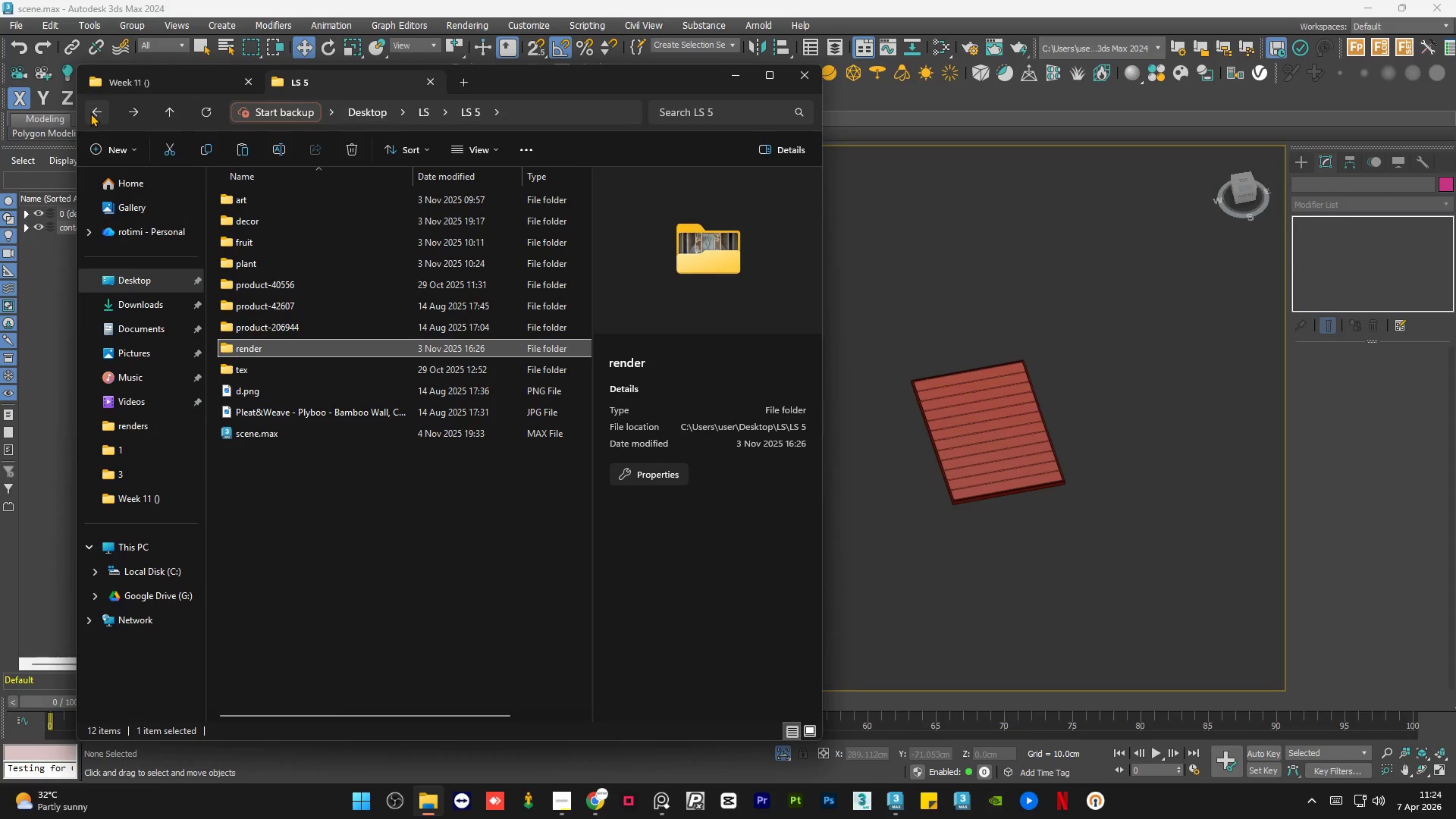 
left_click([90, 113])
 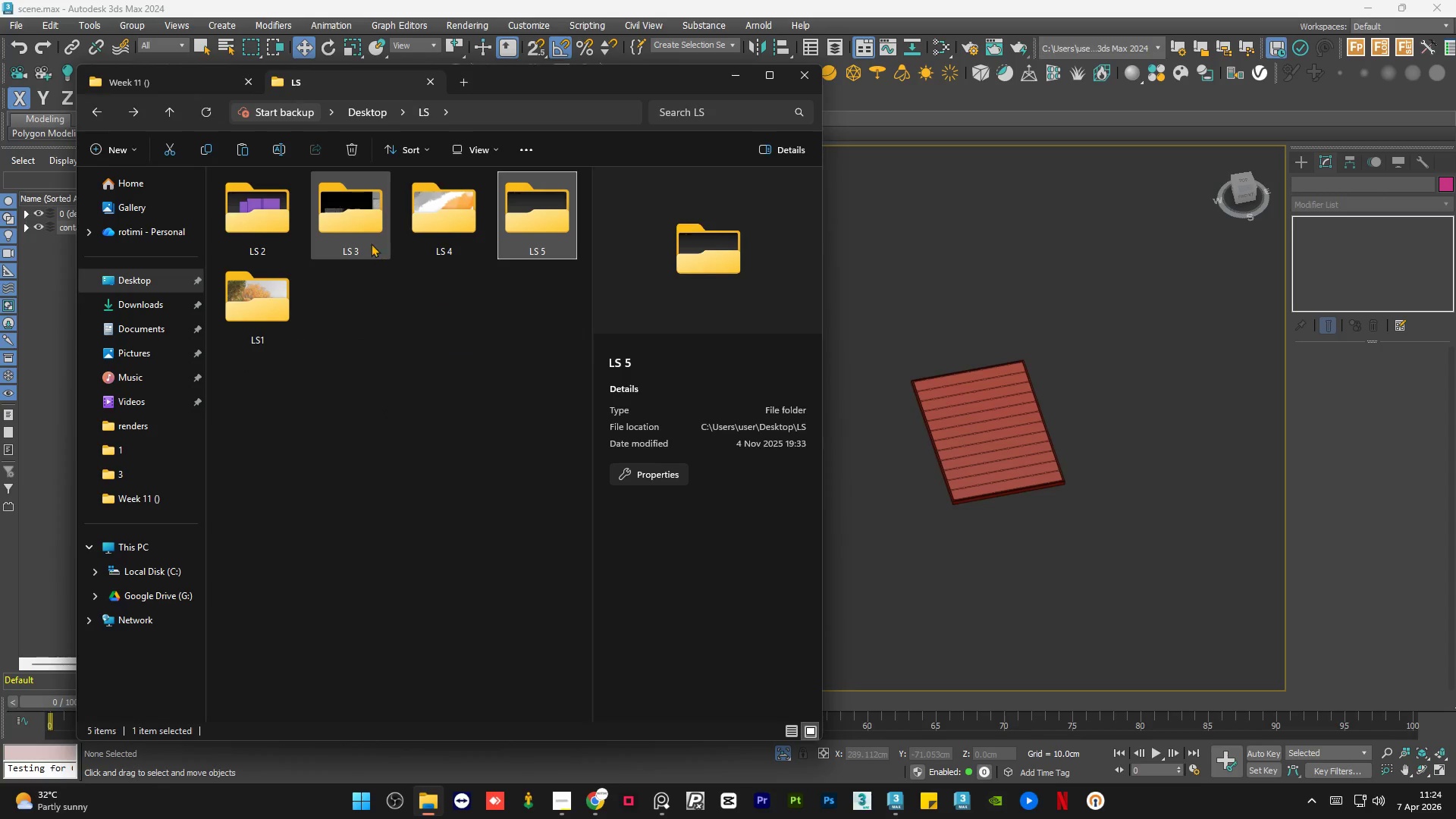 
double_click([362, 232])
 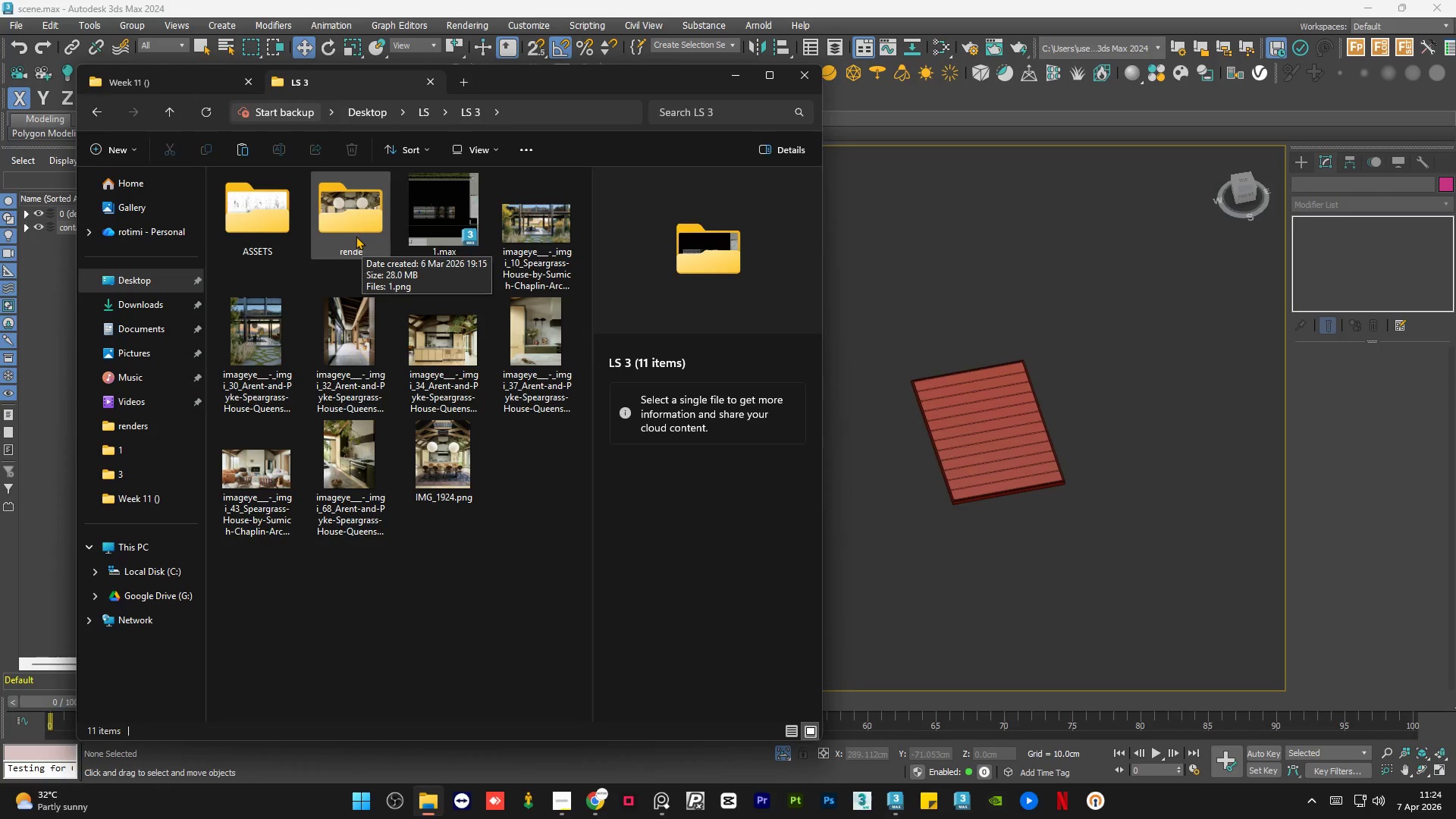 
wait(26.3)
 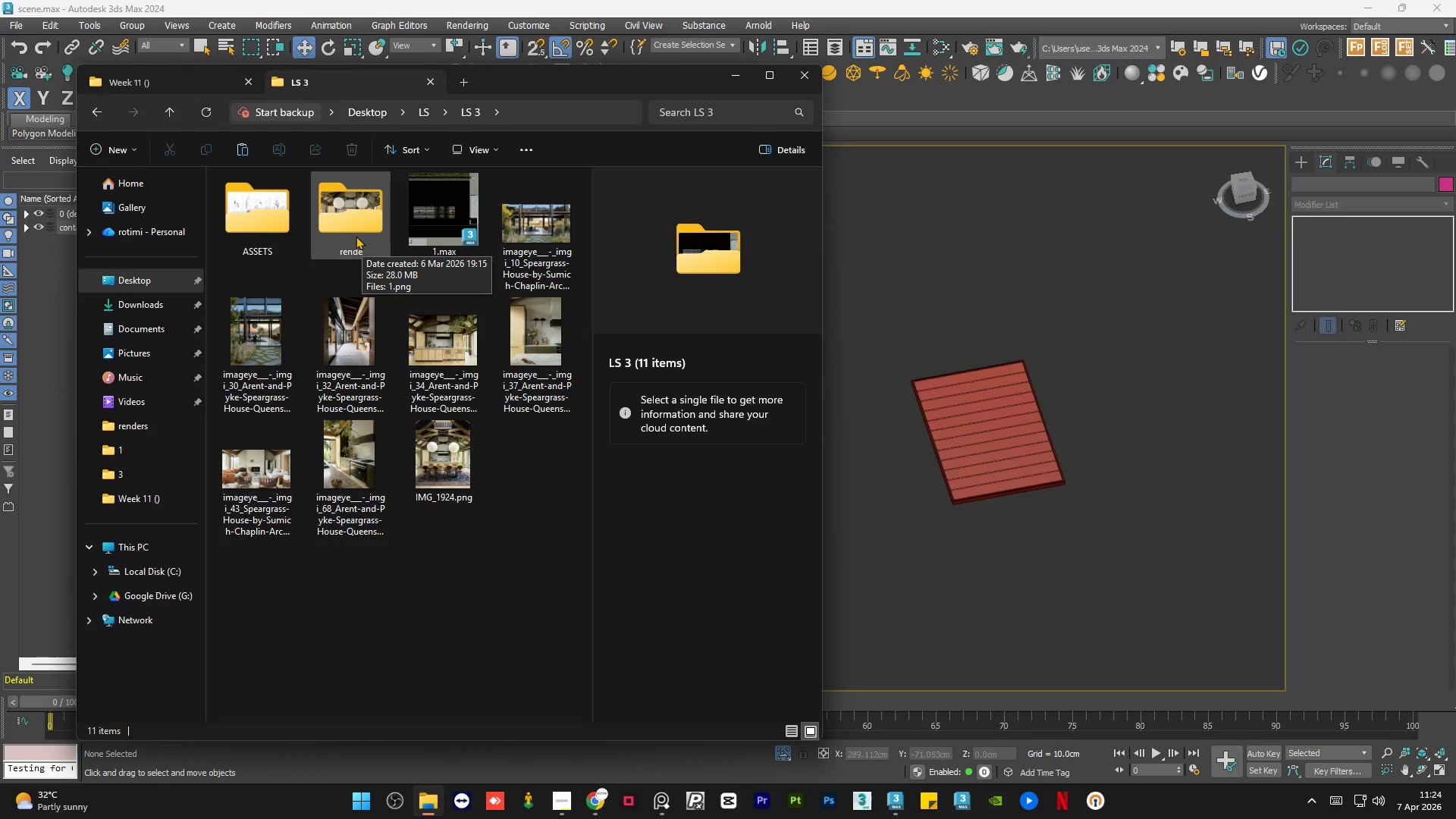 
double_click([258, 215])
 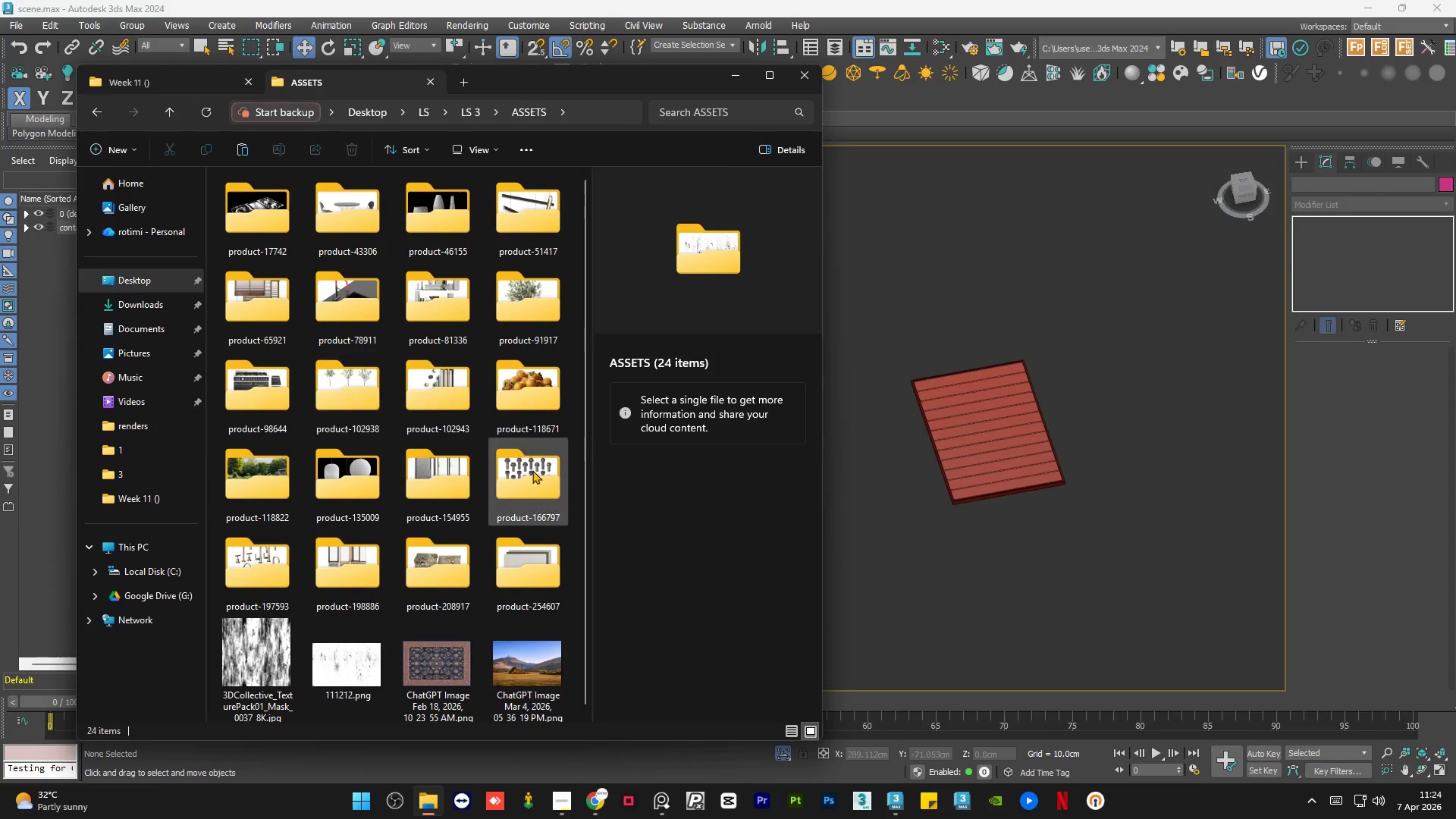 
double_click([522, 458])
 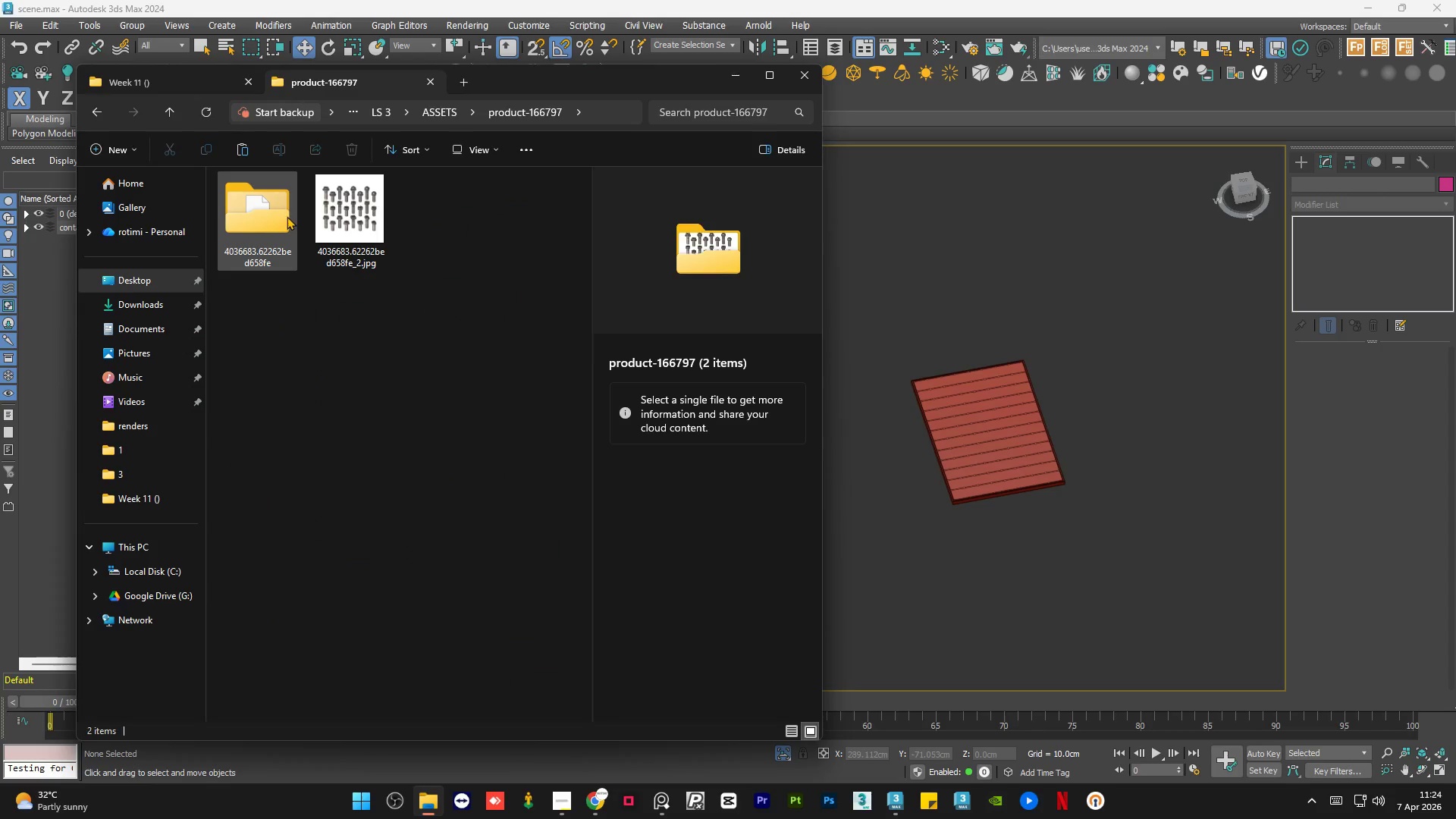 
double_click([275, 212])
 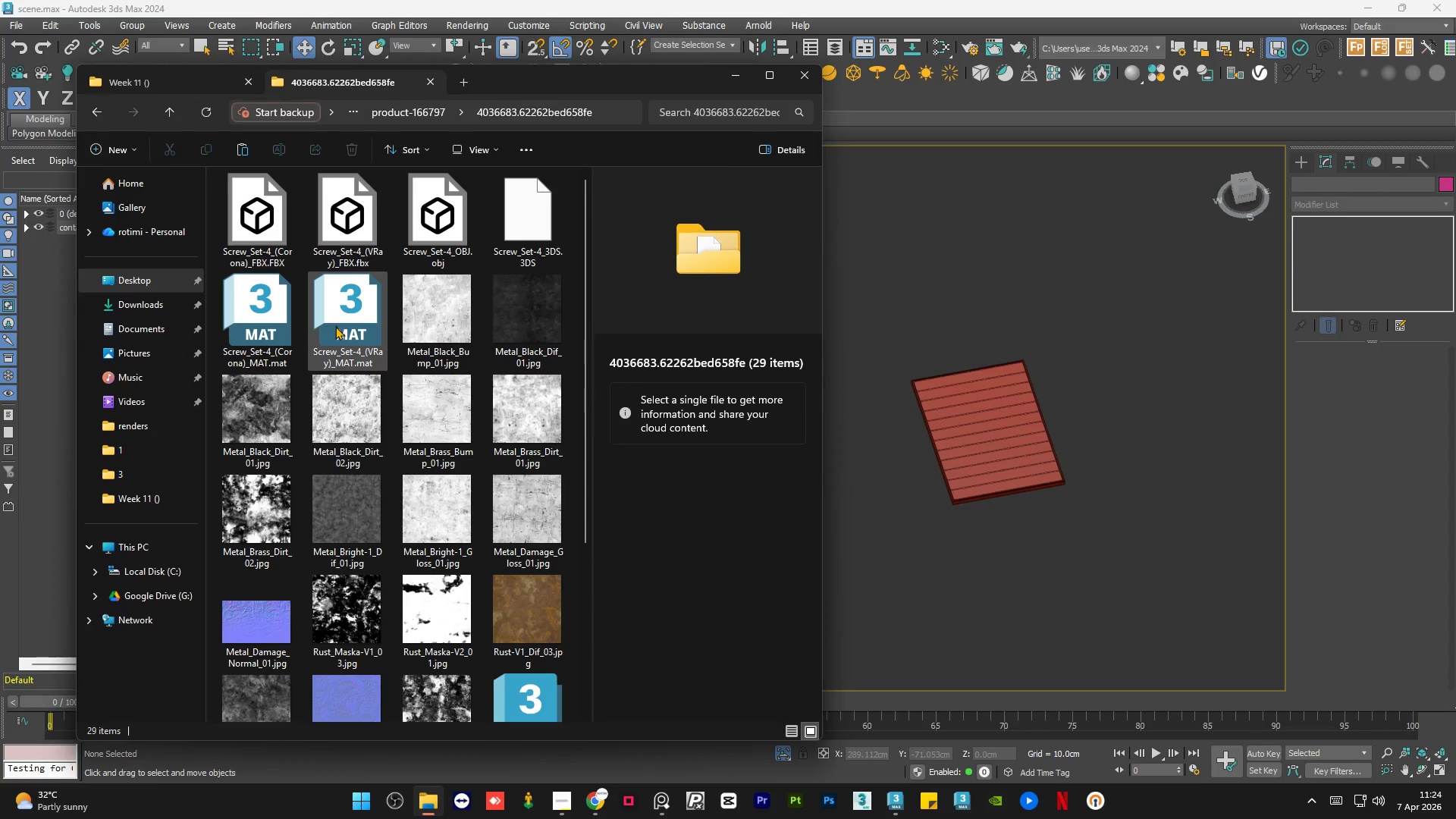 
scroll: coordinate [343, 339], scroll_direction: down, amount: 1.0
 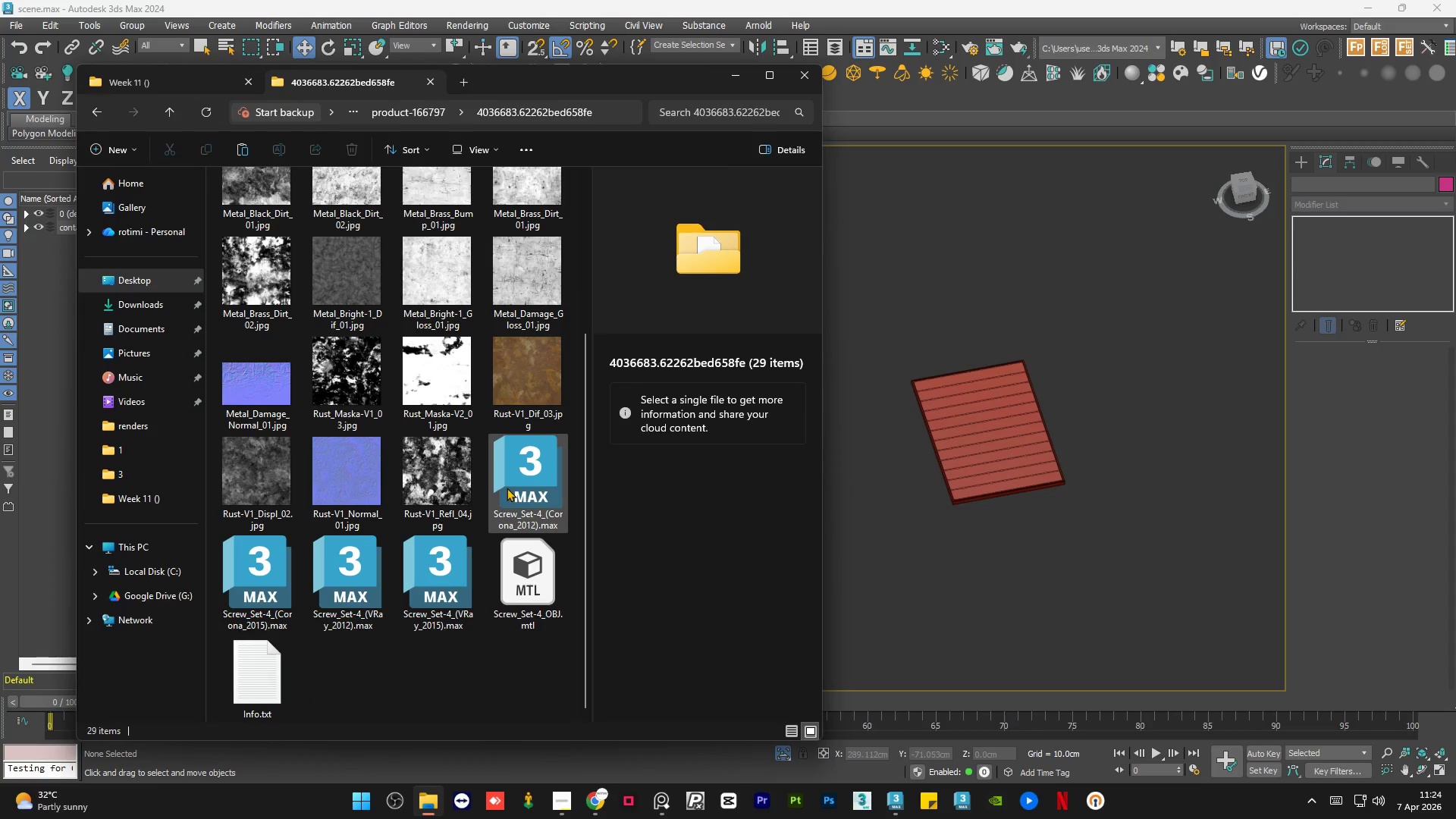 
left_click([507, 488])
 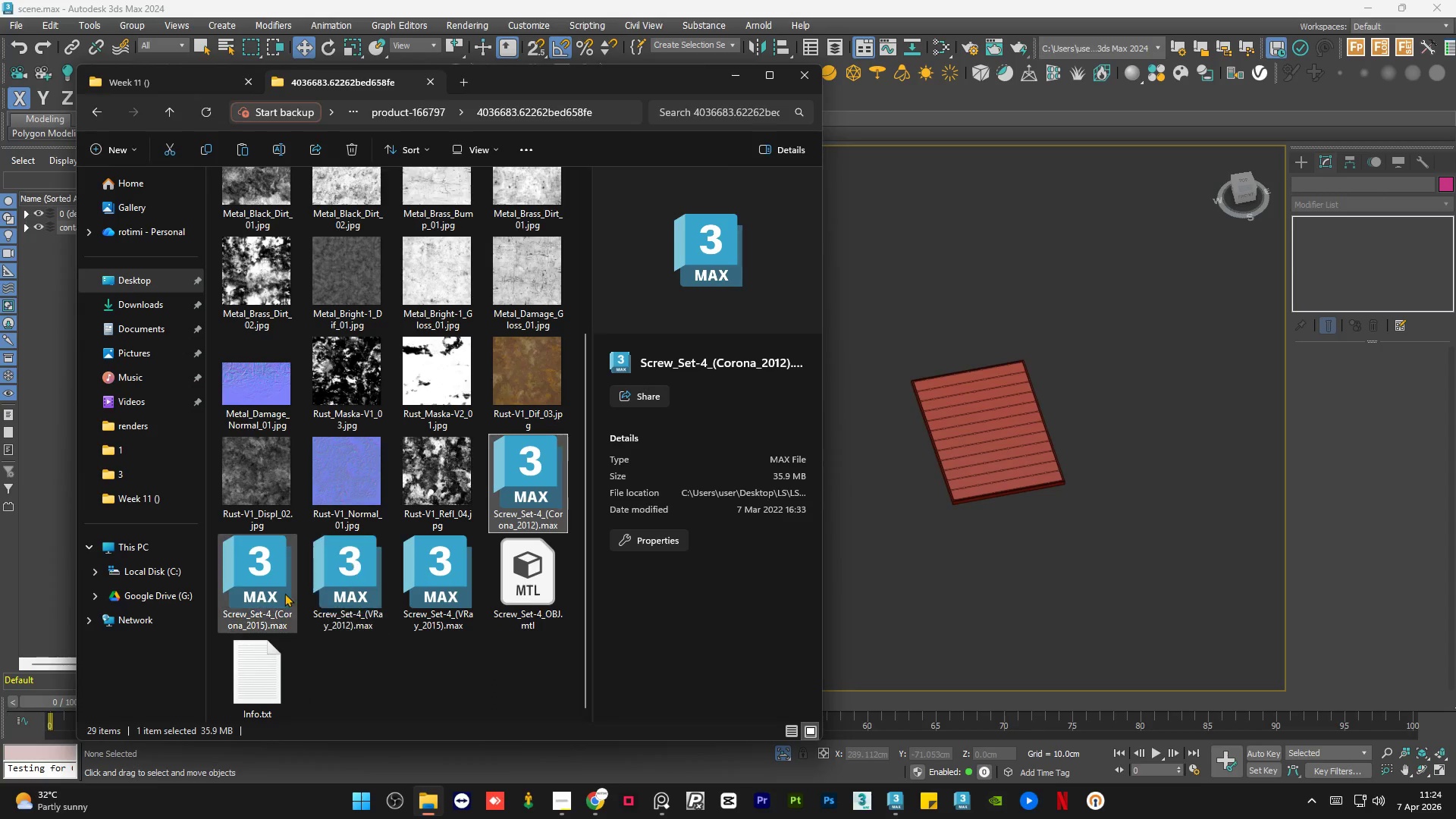 
left_click([268, 592])
 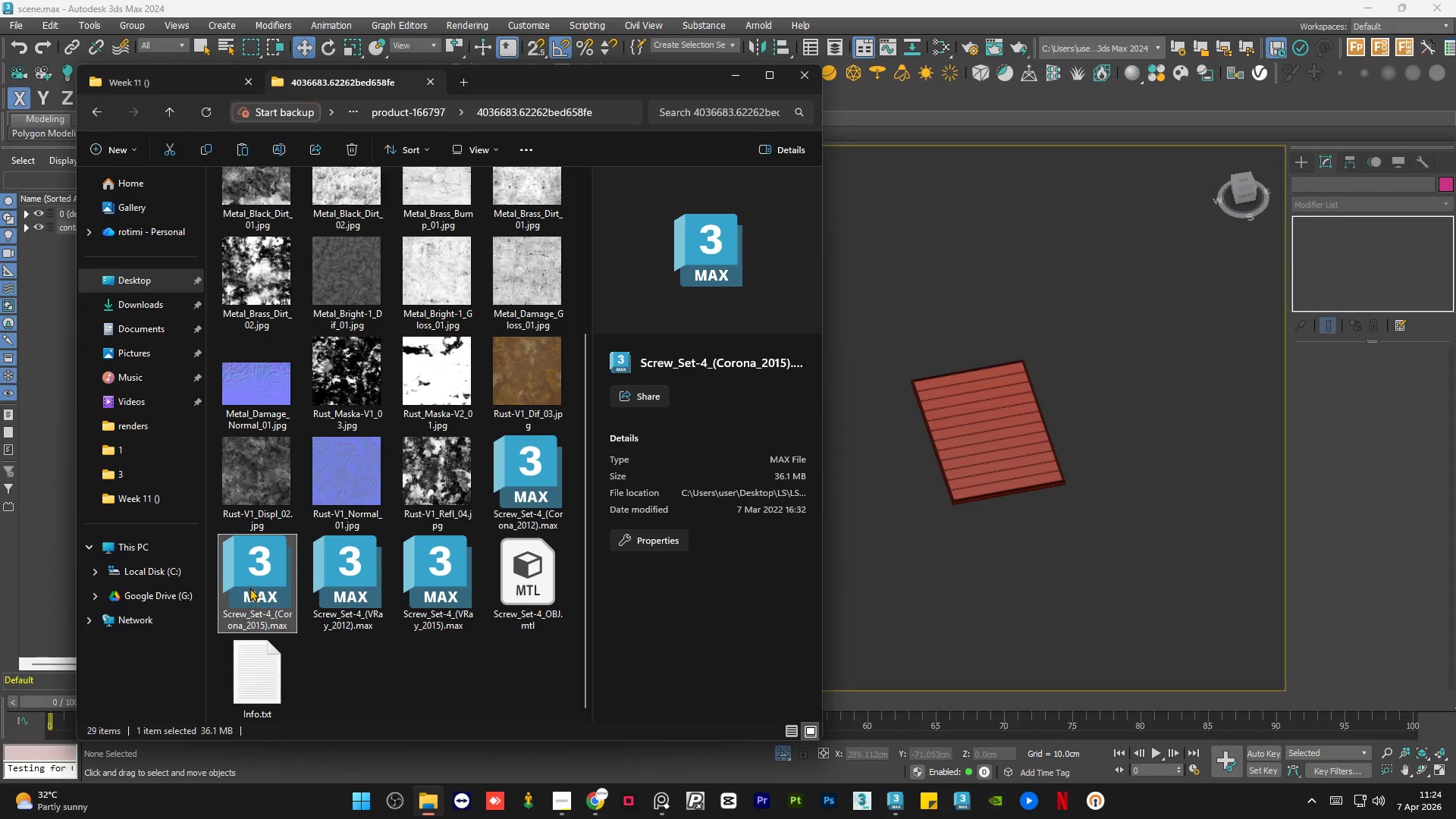 
left_click_drag(start_coordinate=[249, 585], to_coordinate=[905, 541])
 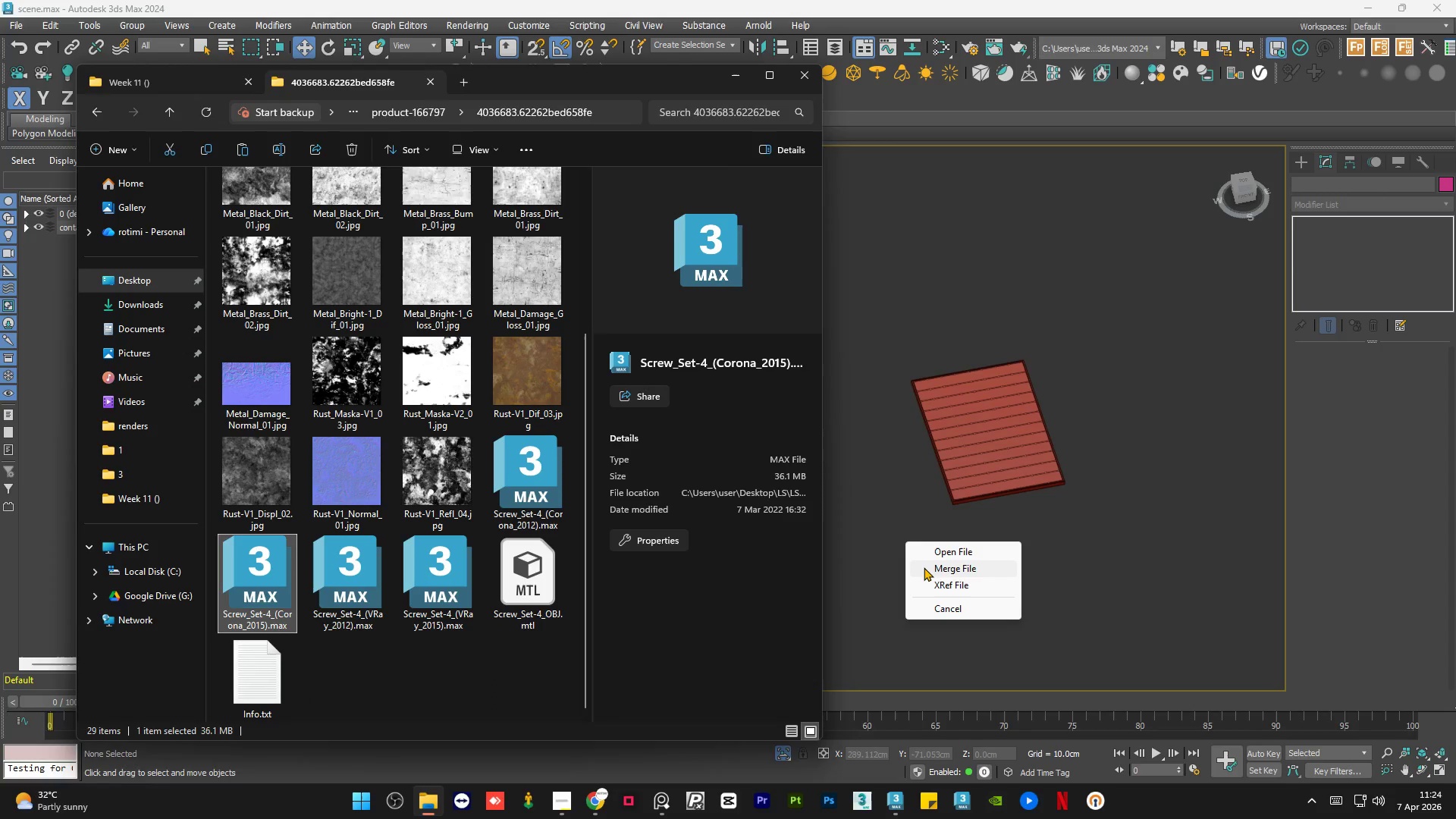 
left_click([924, 567])
 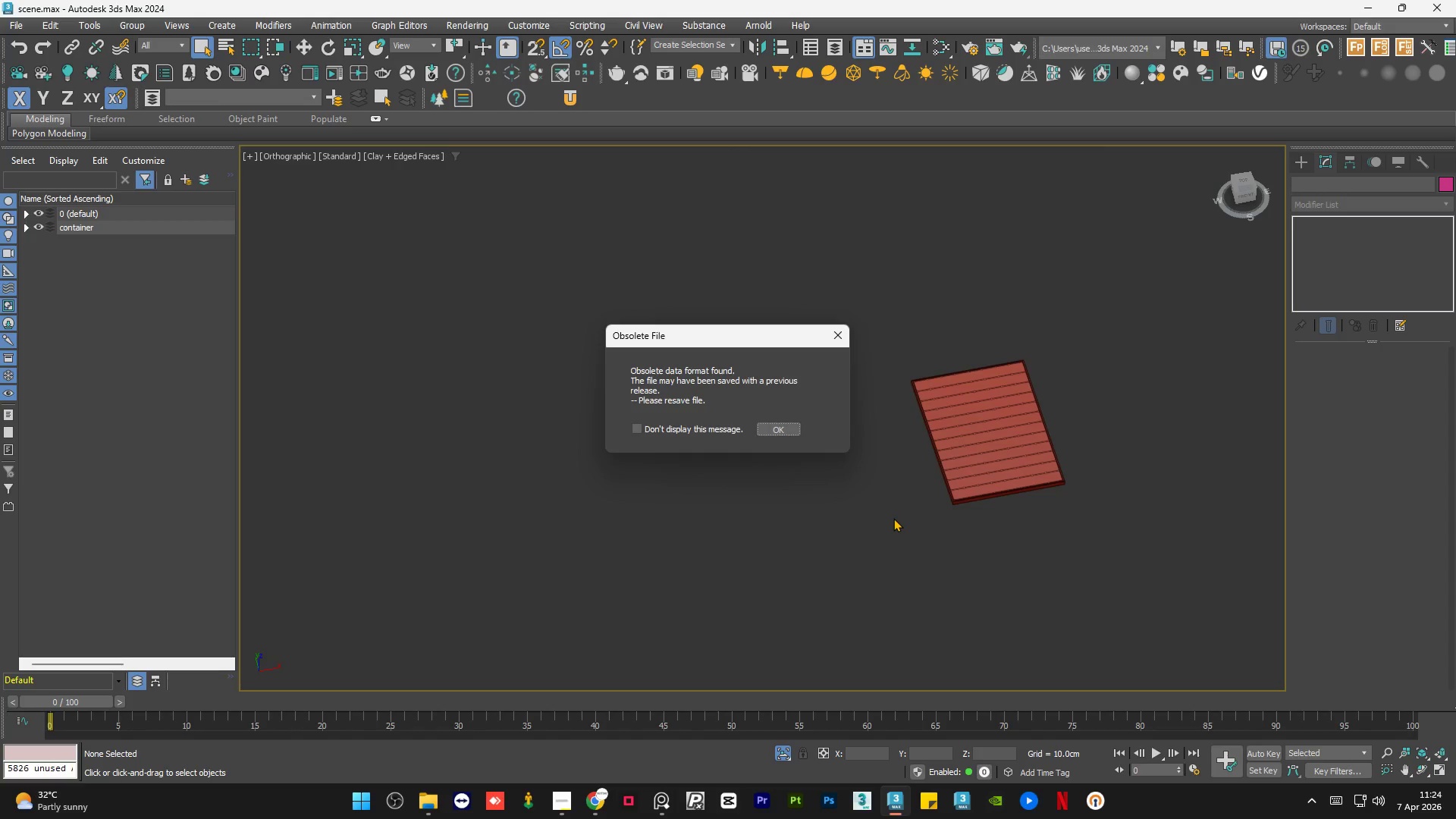 
left_click([788, 430])
 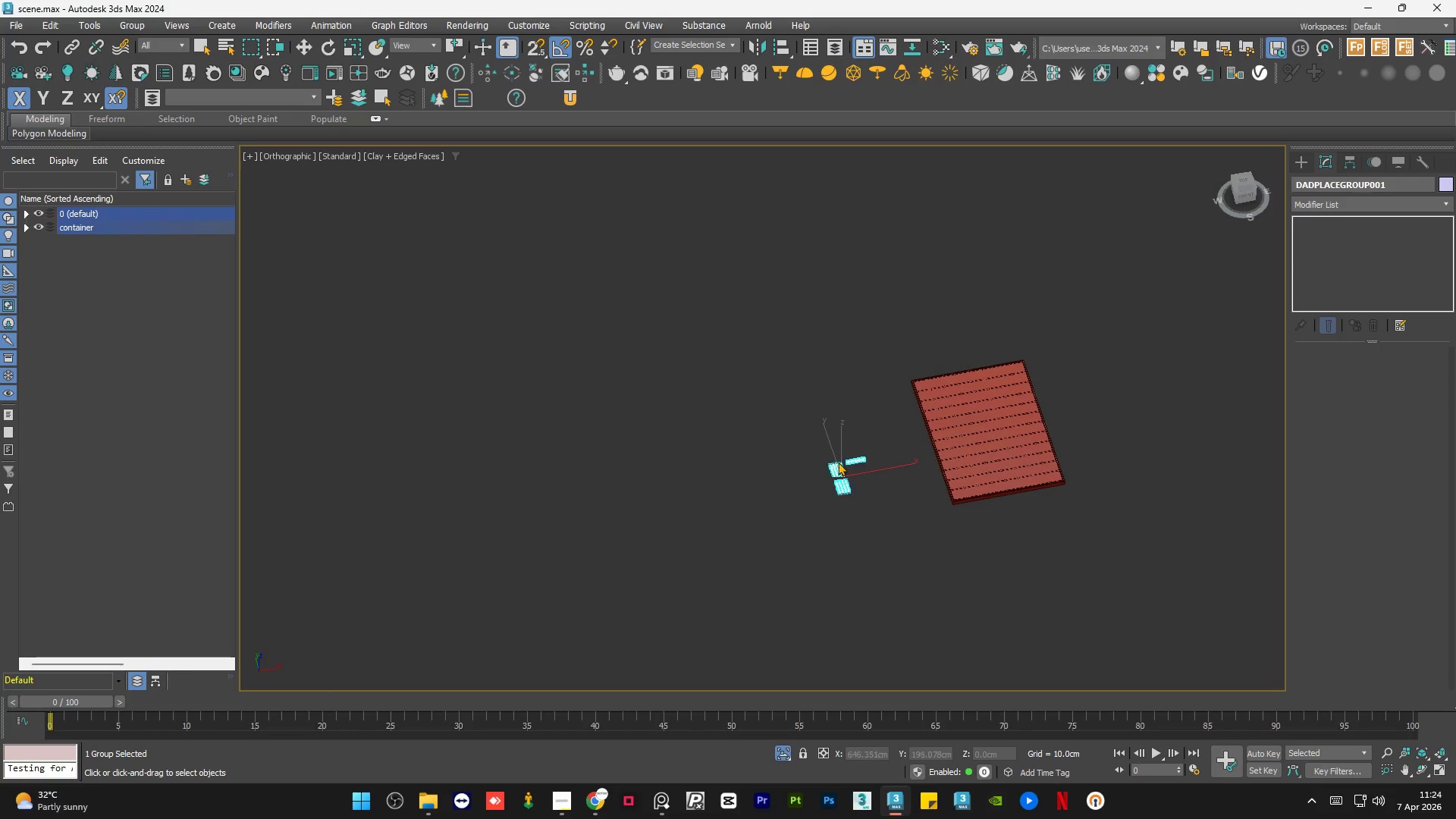 
left_click([882, 437])
 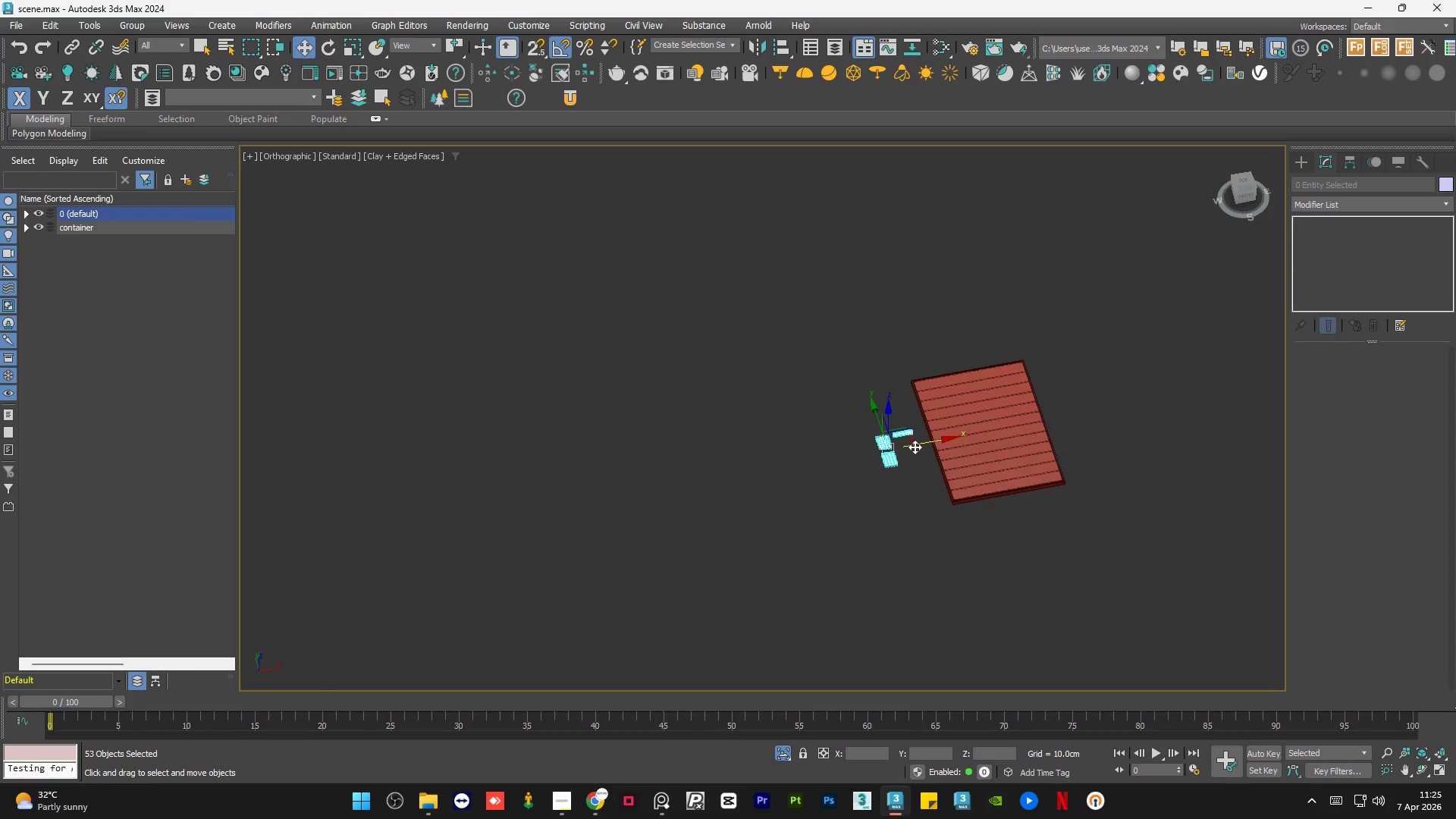 
left_click([863, 548])
 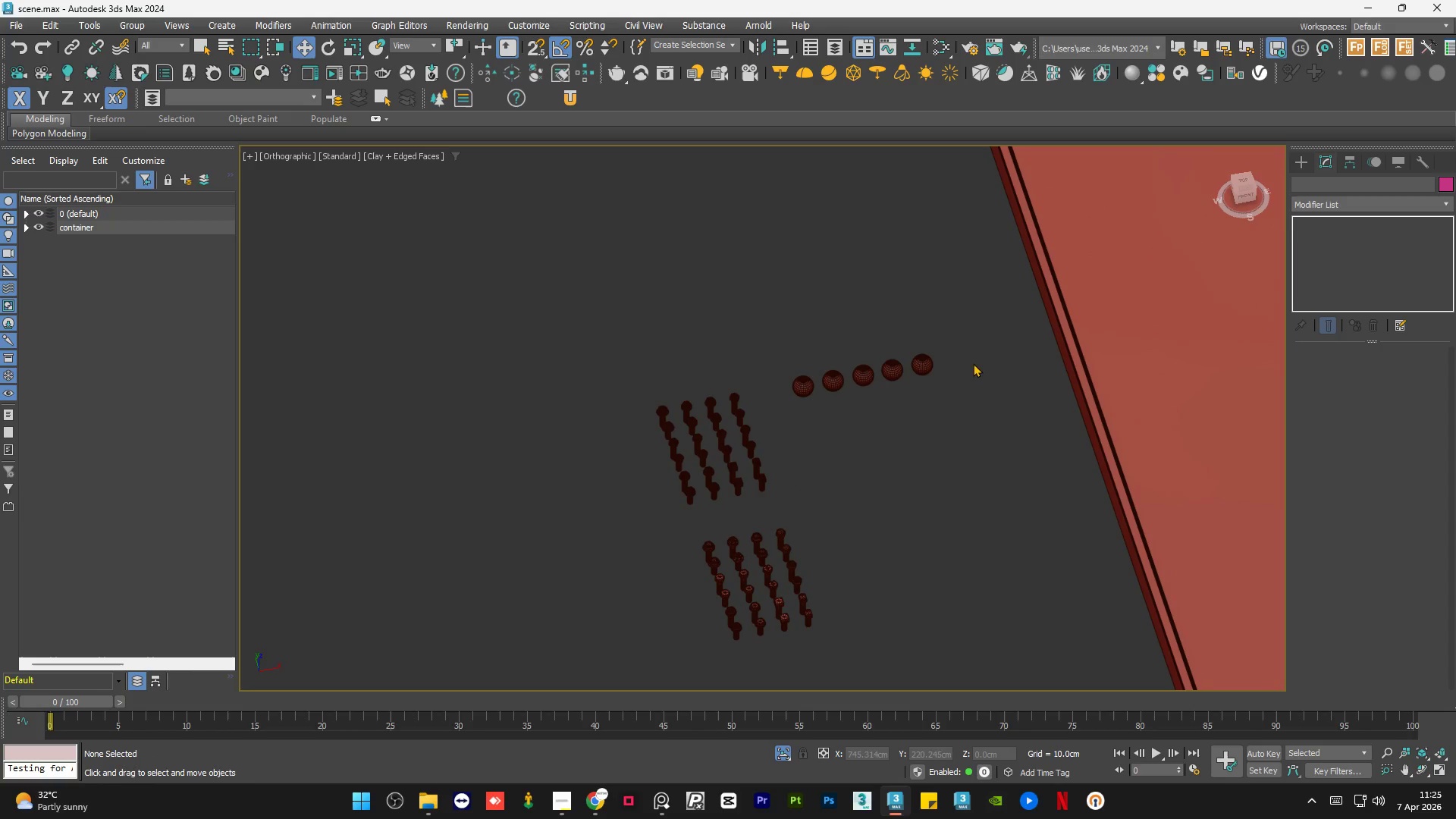 
scroll: coordinate [905, 441], scroll_direction: up, amount: 6.0
 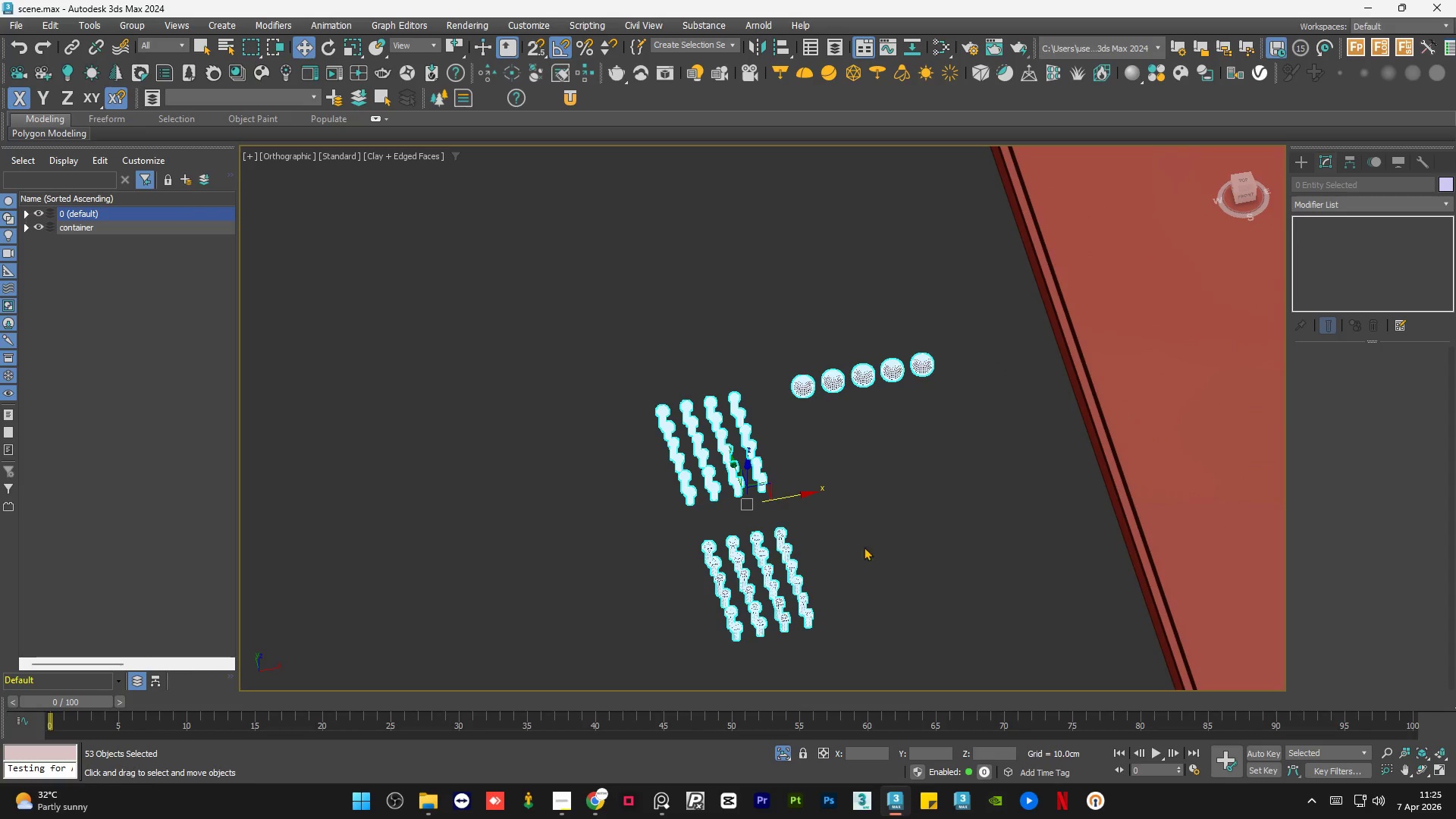 
left_click_drag(start_coordinate=[976, 332], to_coordinate=[797, 415])
 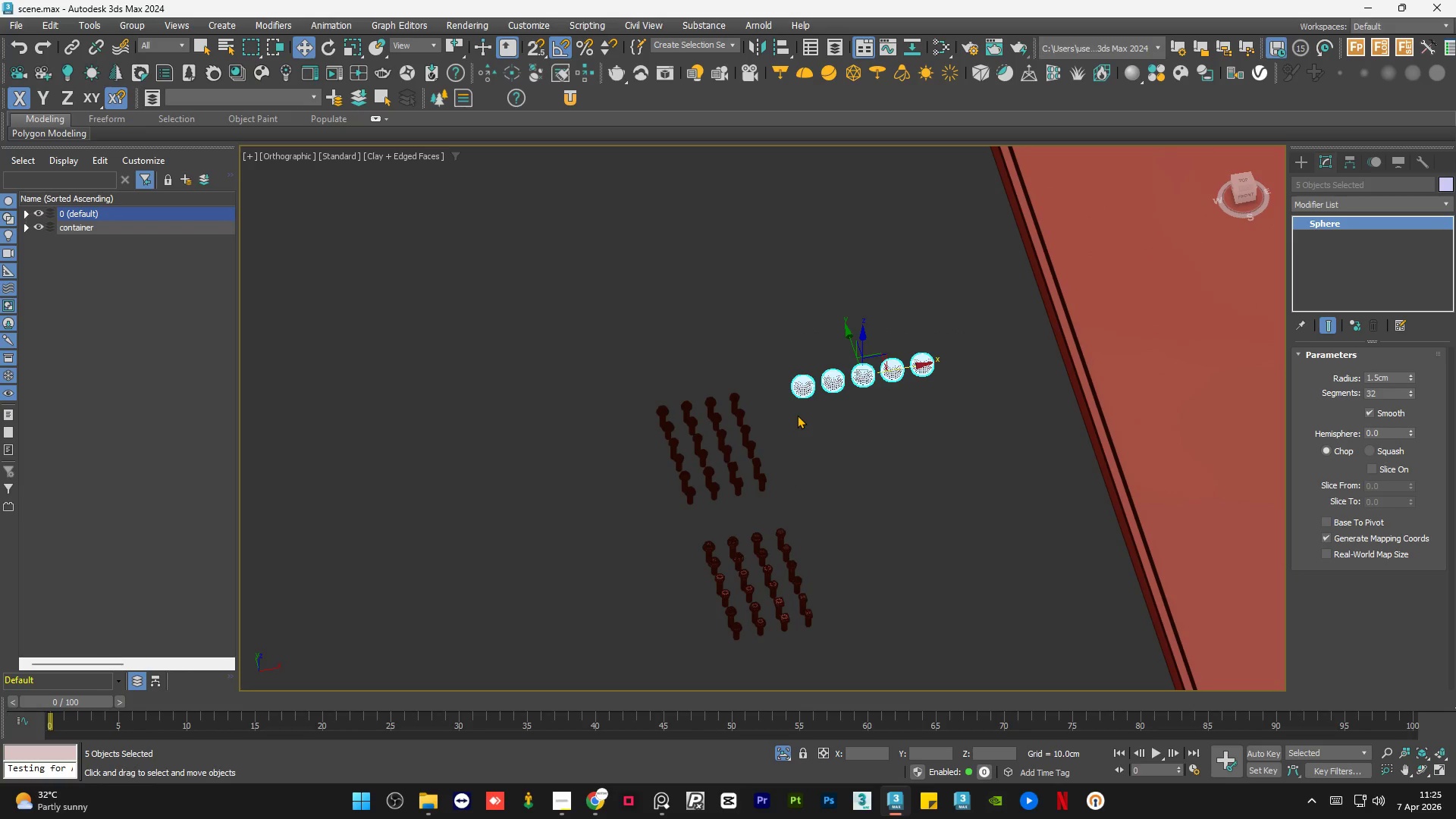 
key(Delete)
 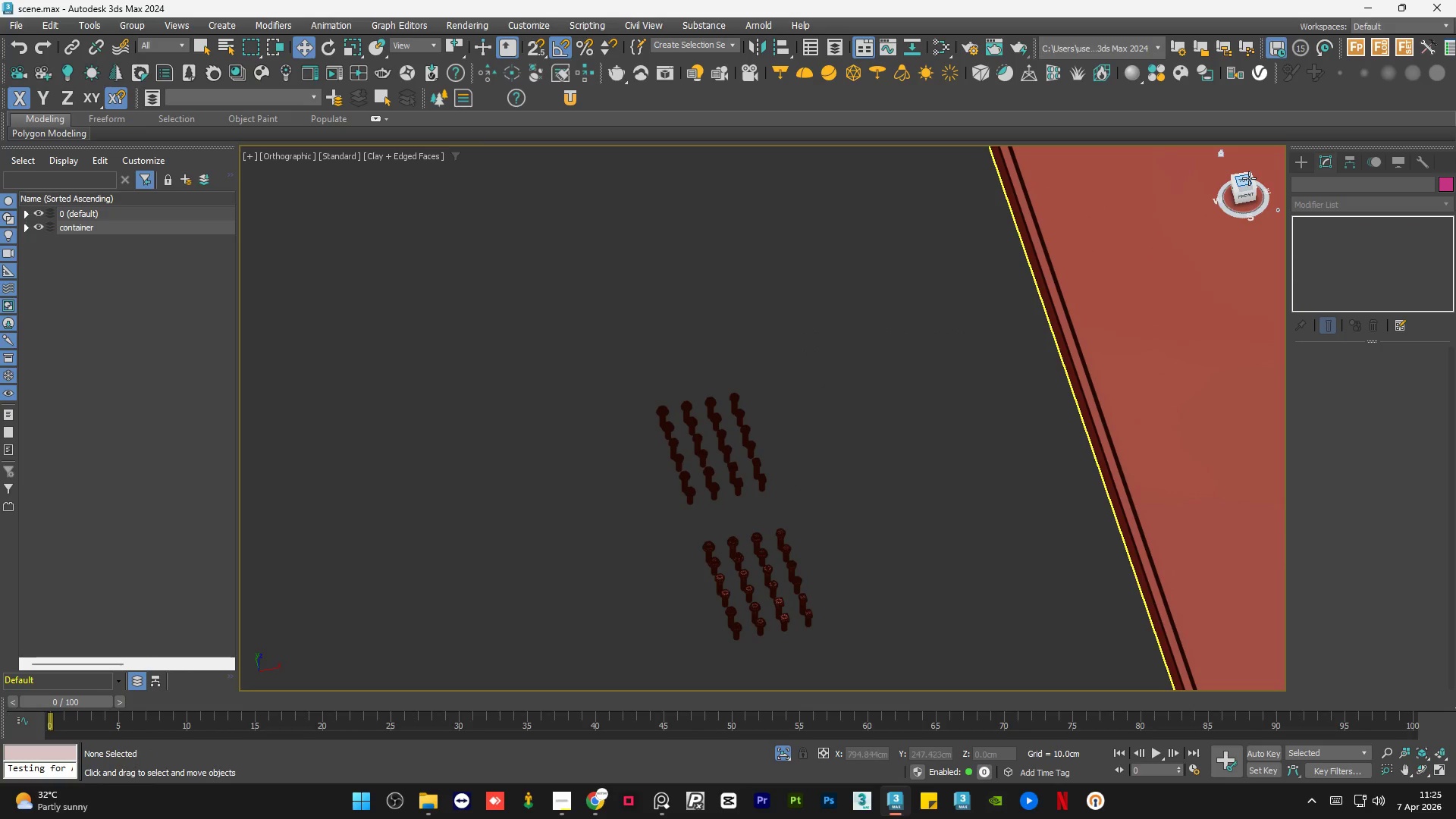 
left_click([1249, 178])
 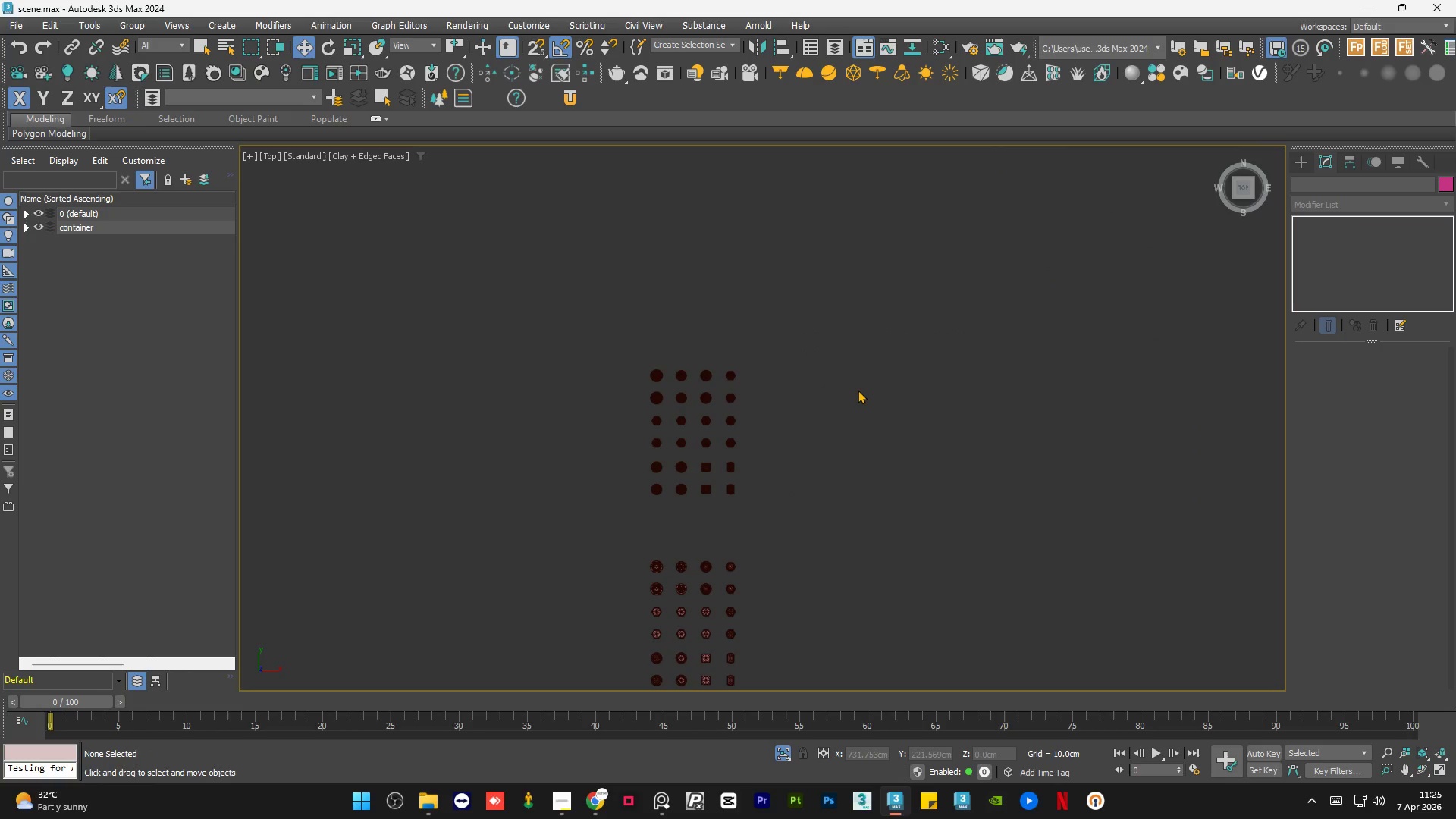 
key(F3)
 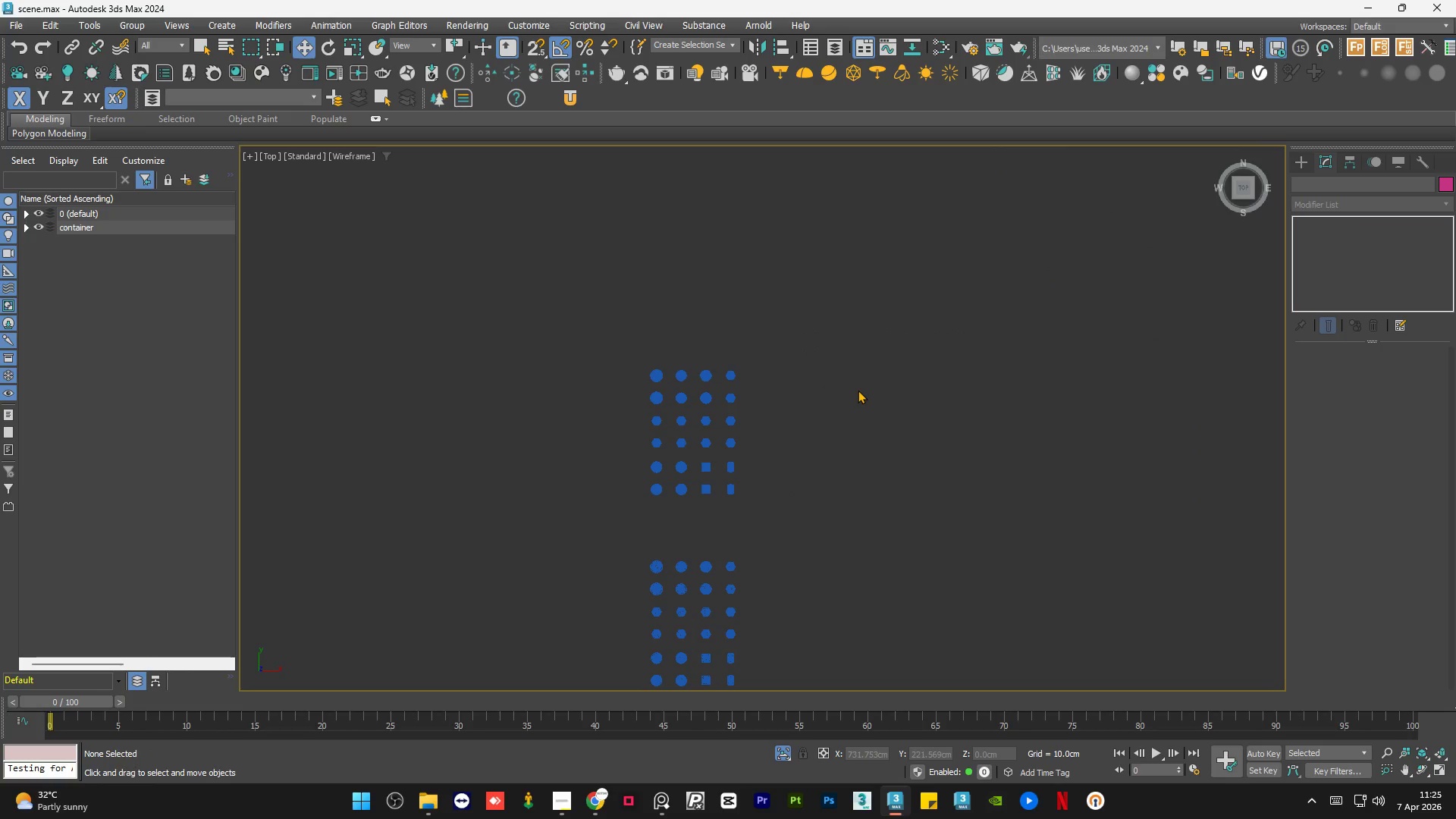 
key(F3)
 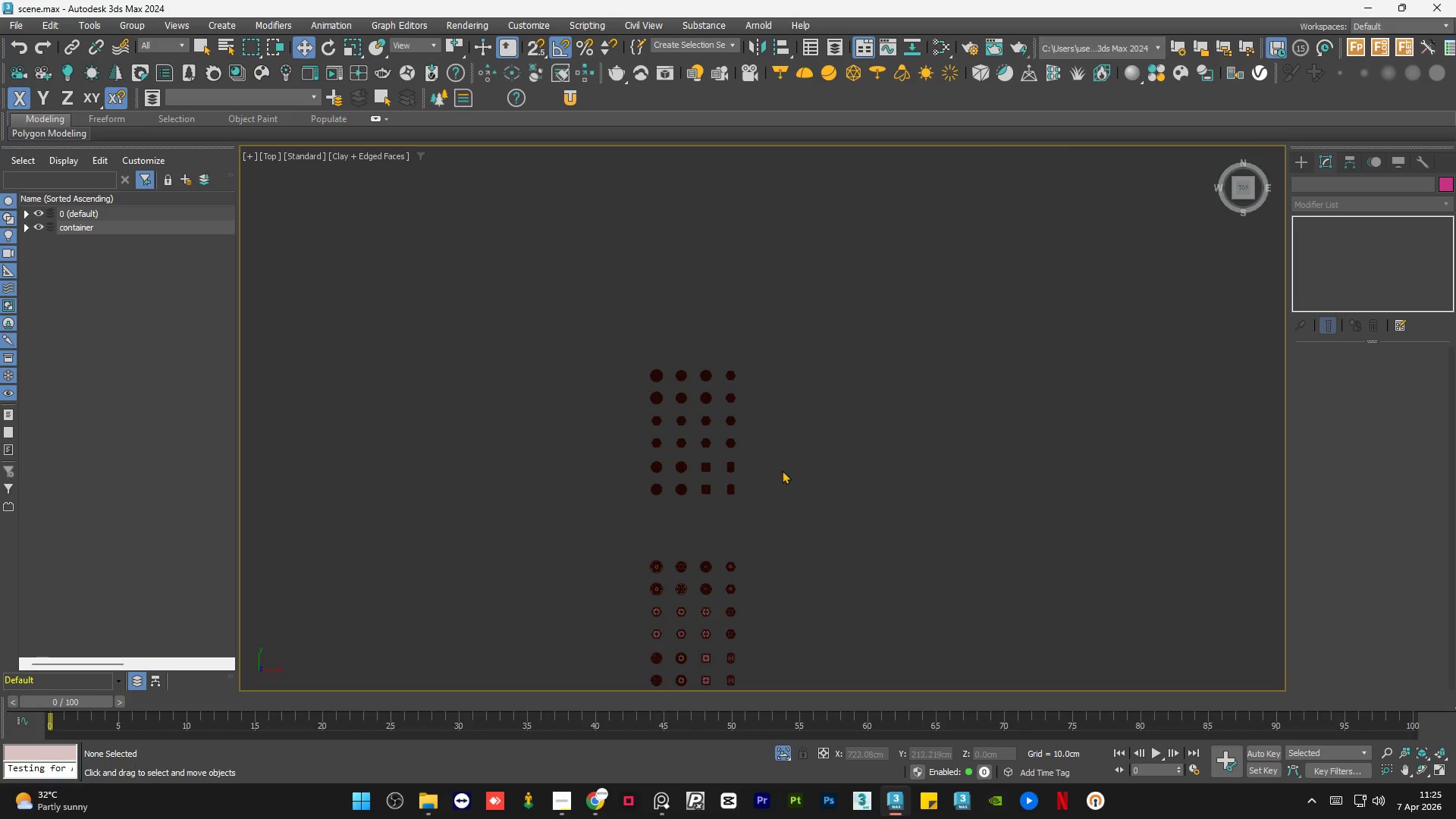 
key(F4)
 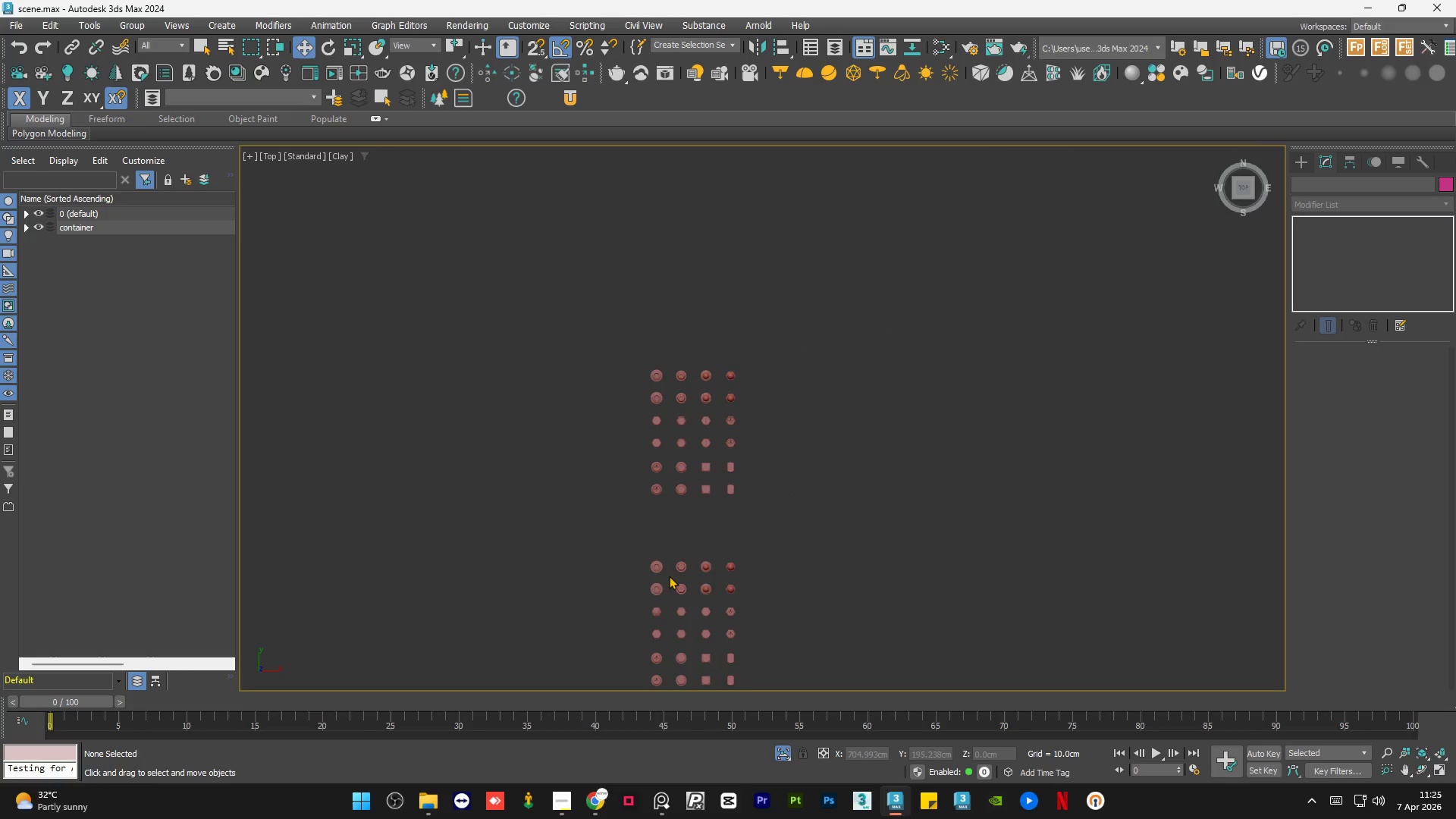 
scroll: coordinate [654, 375], scroll_direction: up, amount: 1.0
 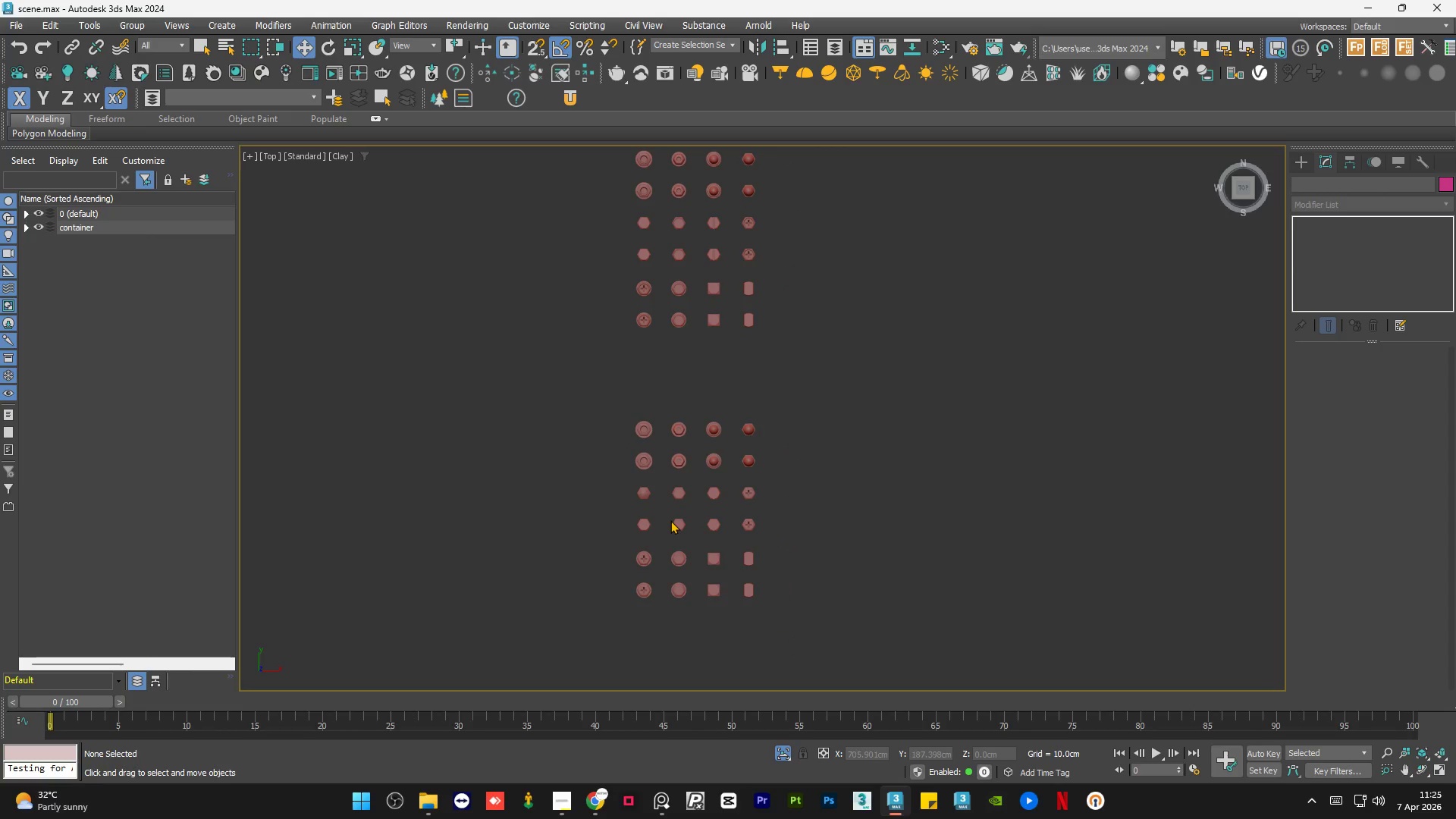 
scroll: coordinate [670, 520], scroll_direction: down, amount: 1.0
 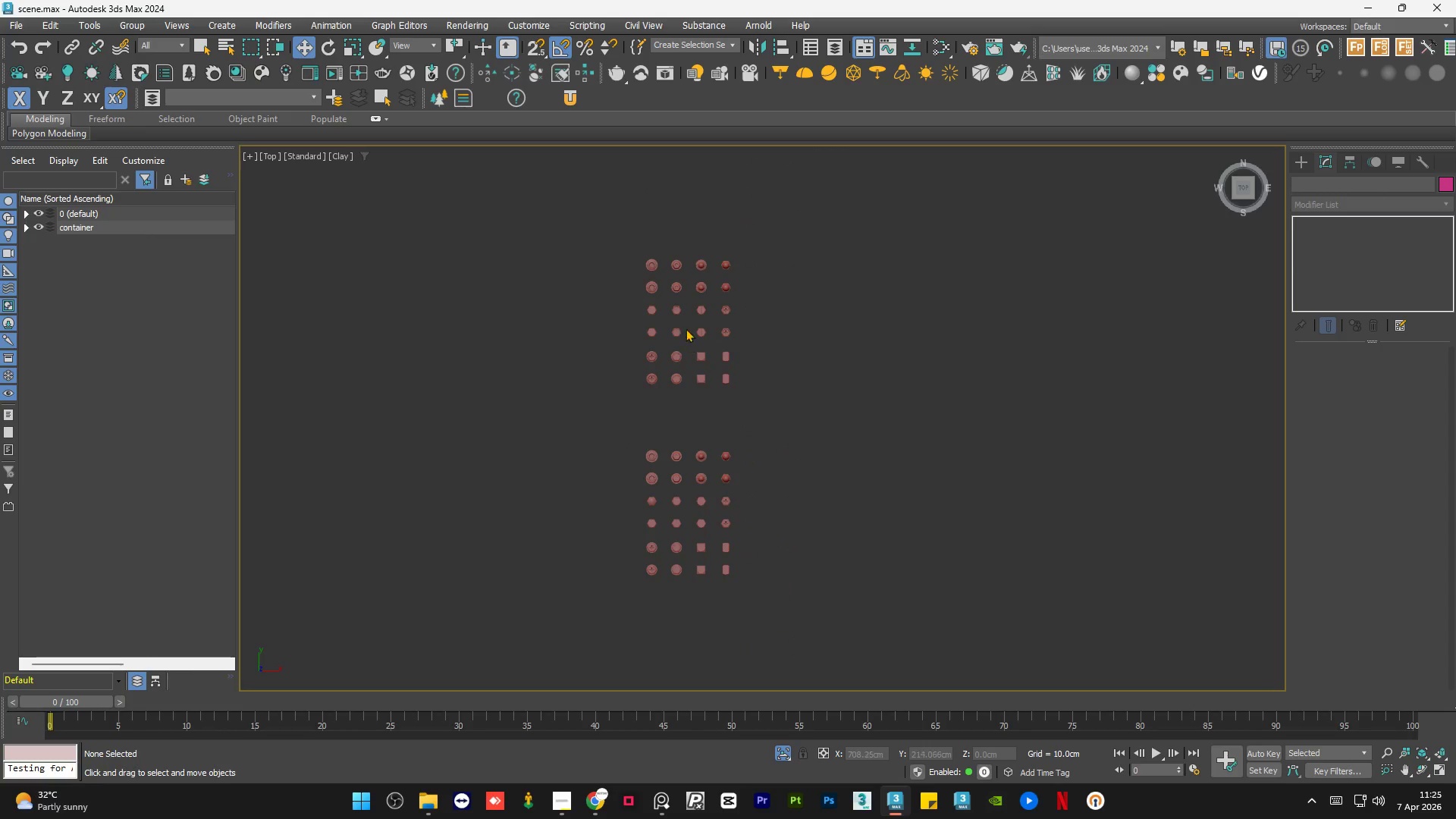 
scroll: coordinate [674, 268], scroll_direction: none, amount: 0.0
 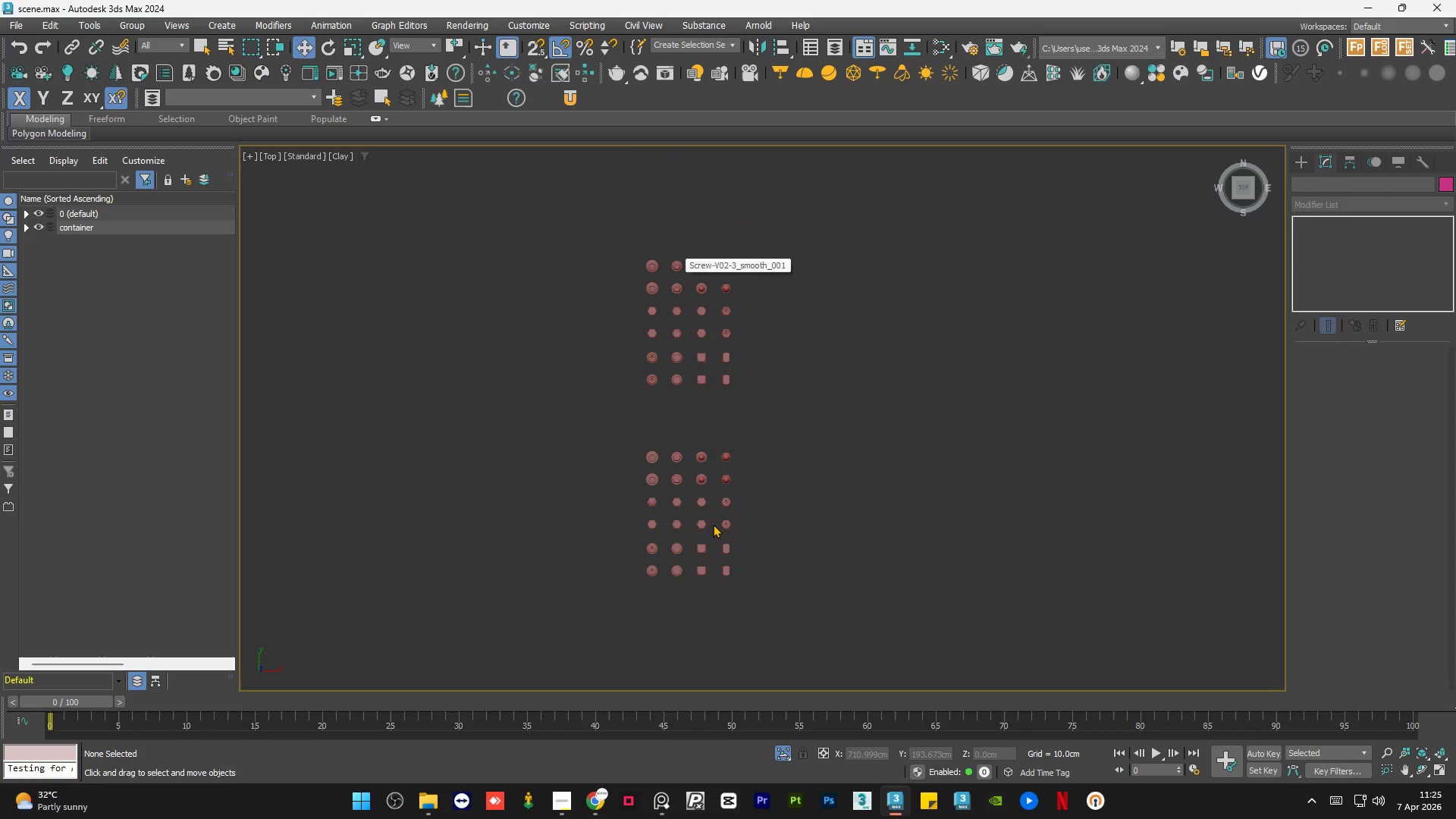 
scroll: coordinate [713, 541], scroll_direction: up, amount: 2.0
 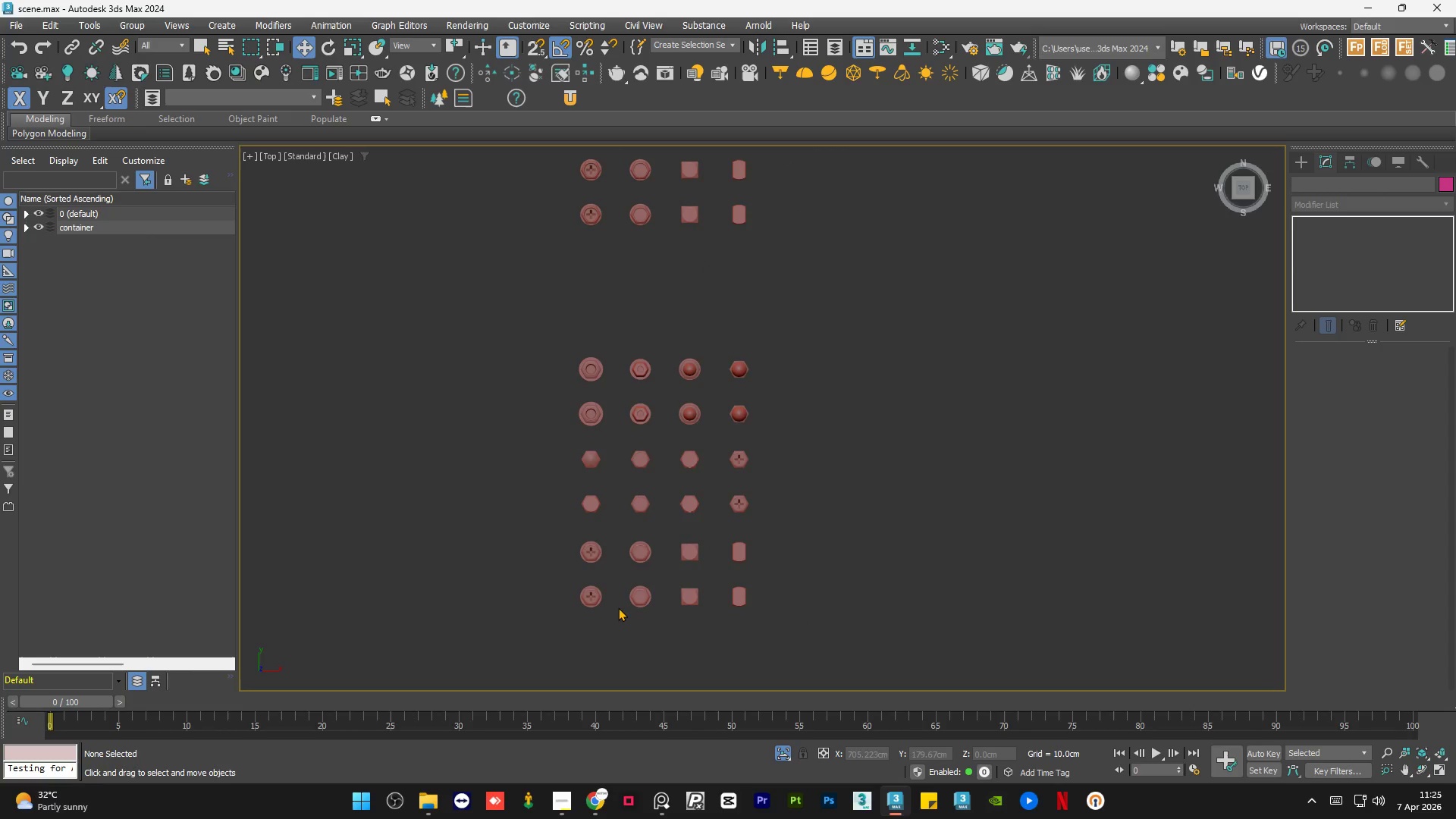 
scroll: coordinate [620, 603], scroll_direction: down, amount: 2.0
 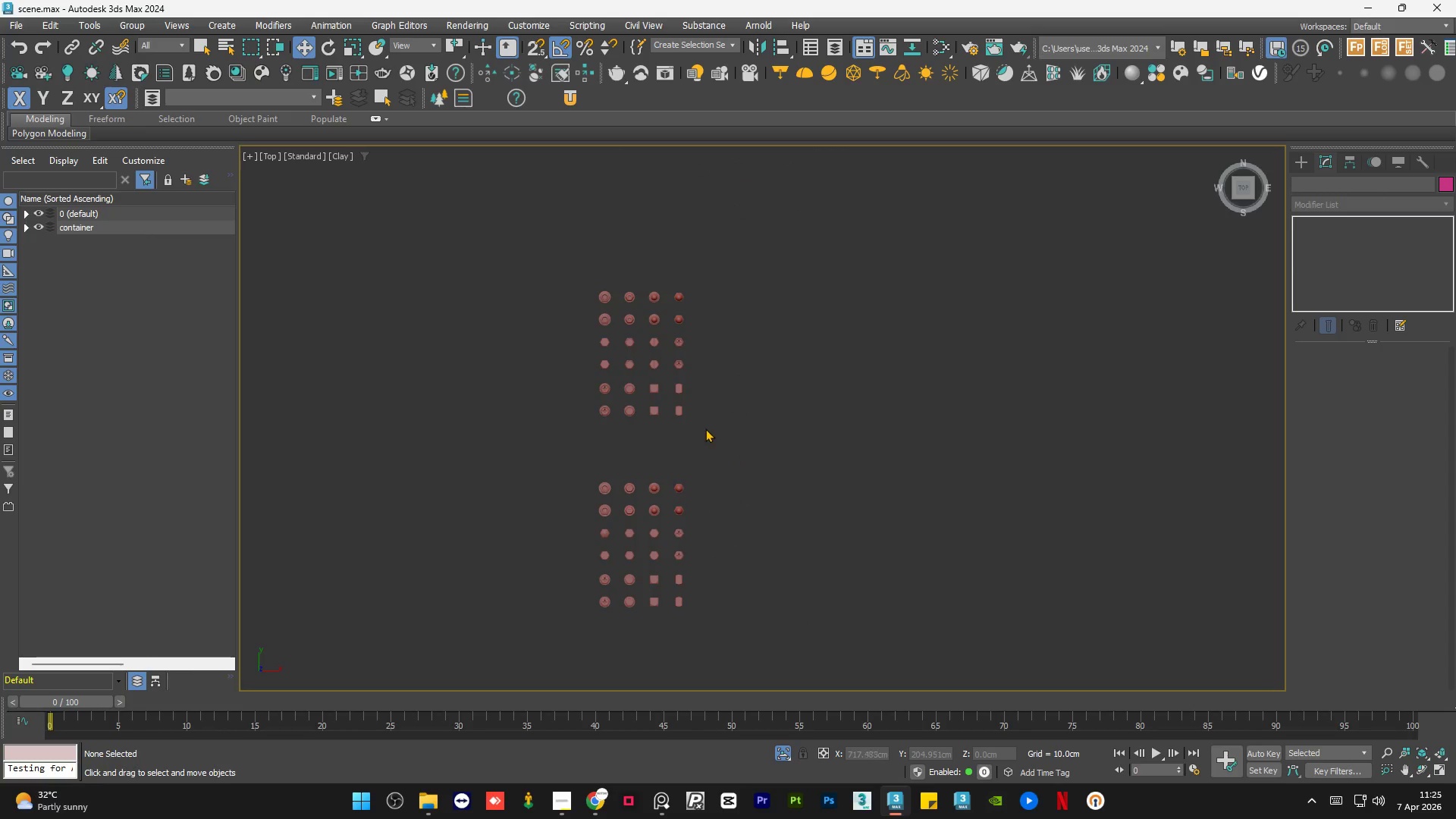 
left_click_drag(start_coordinate=[726, 446], to_coordinate=[573, 268])
 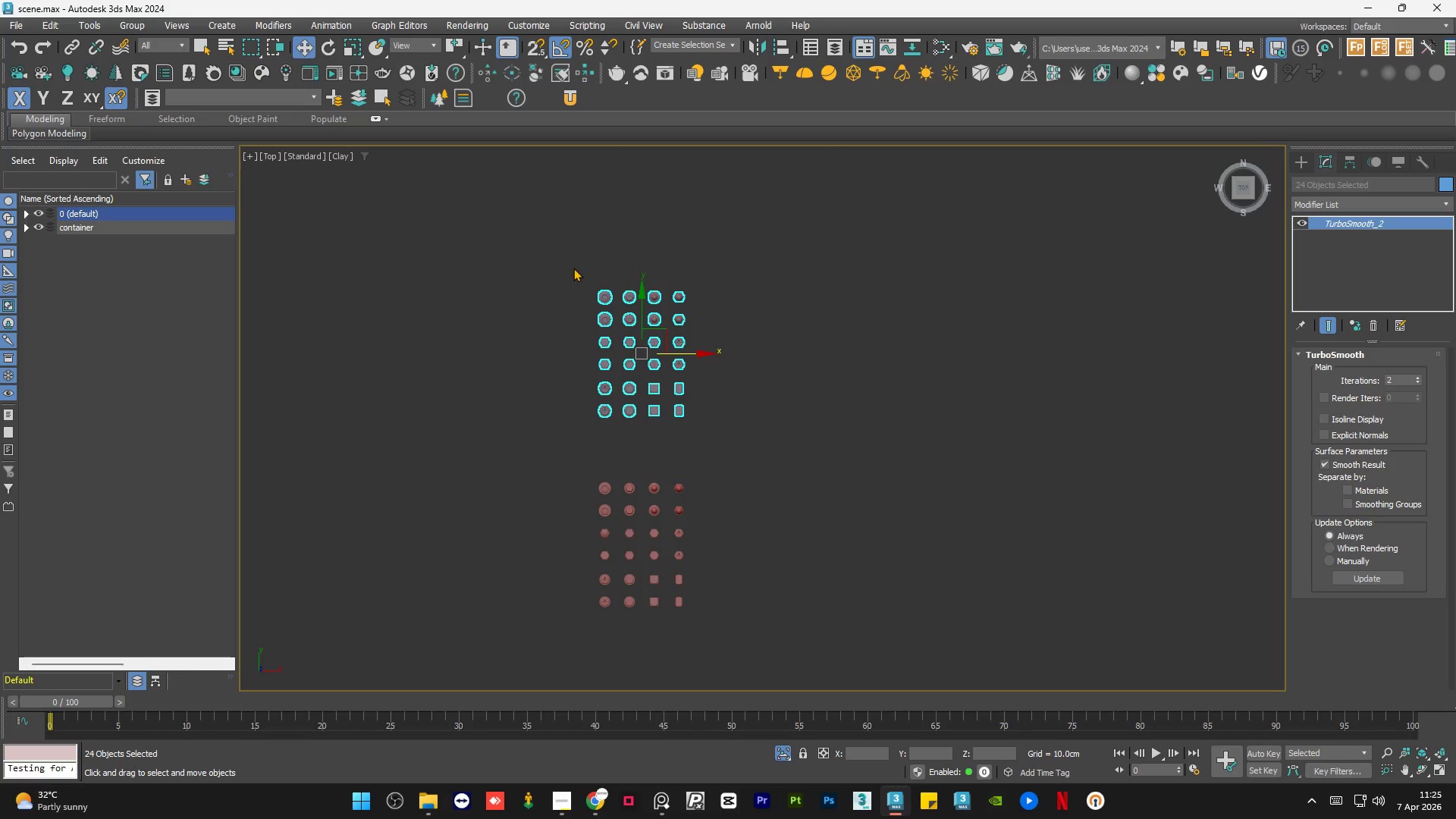 
key(Delete)
 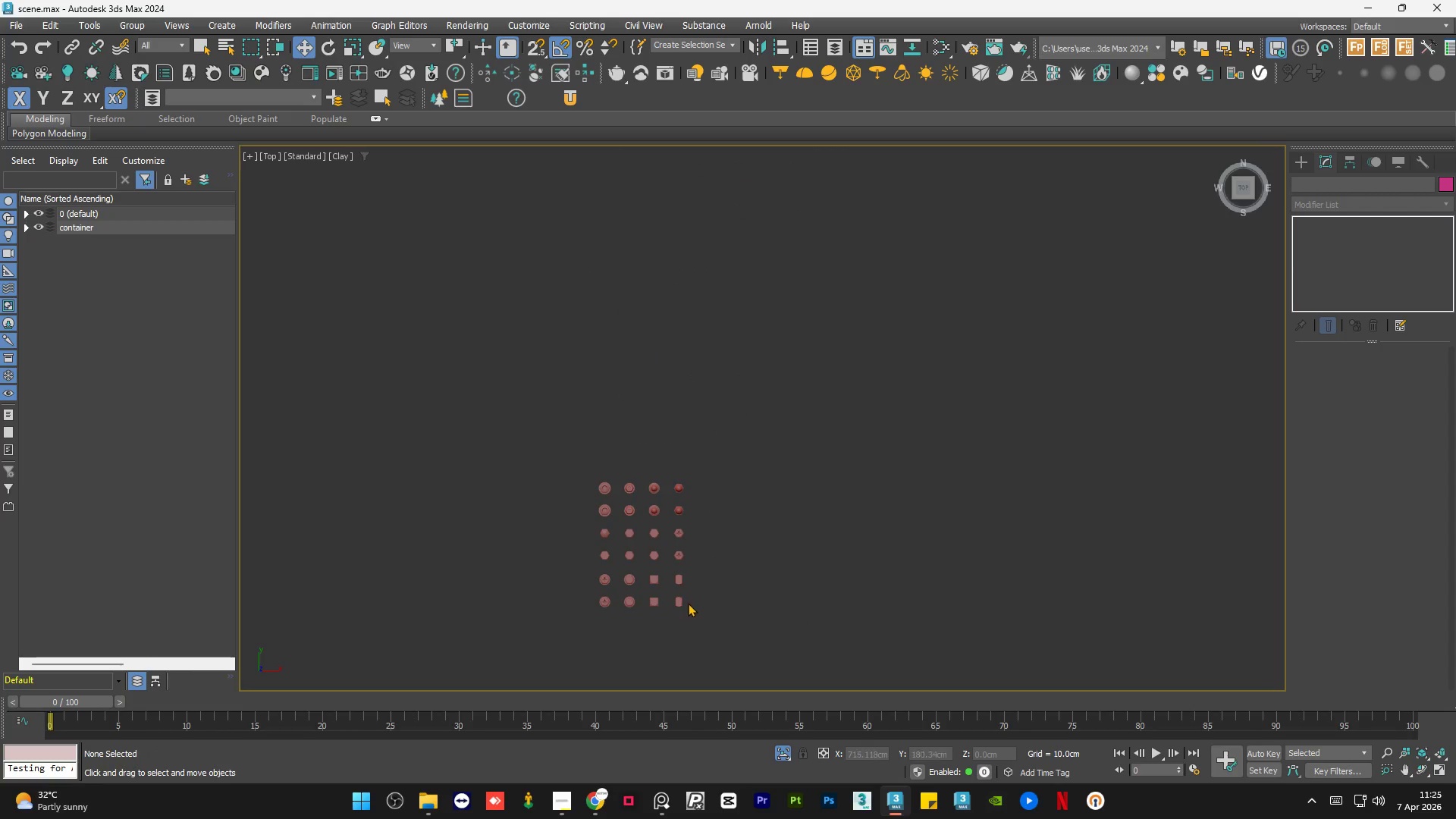 
scroll: coordinate [698, 304], scroll_direction: up, amount: 5.0
 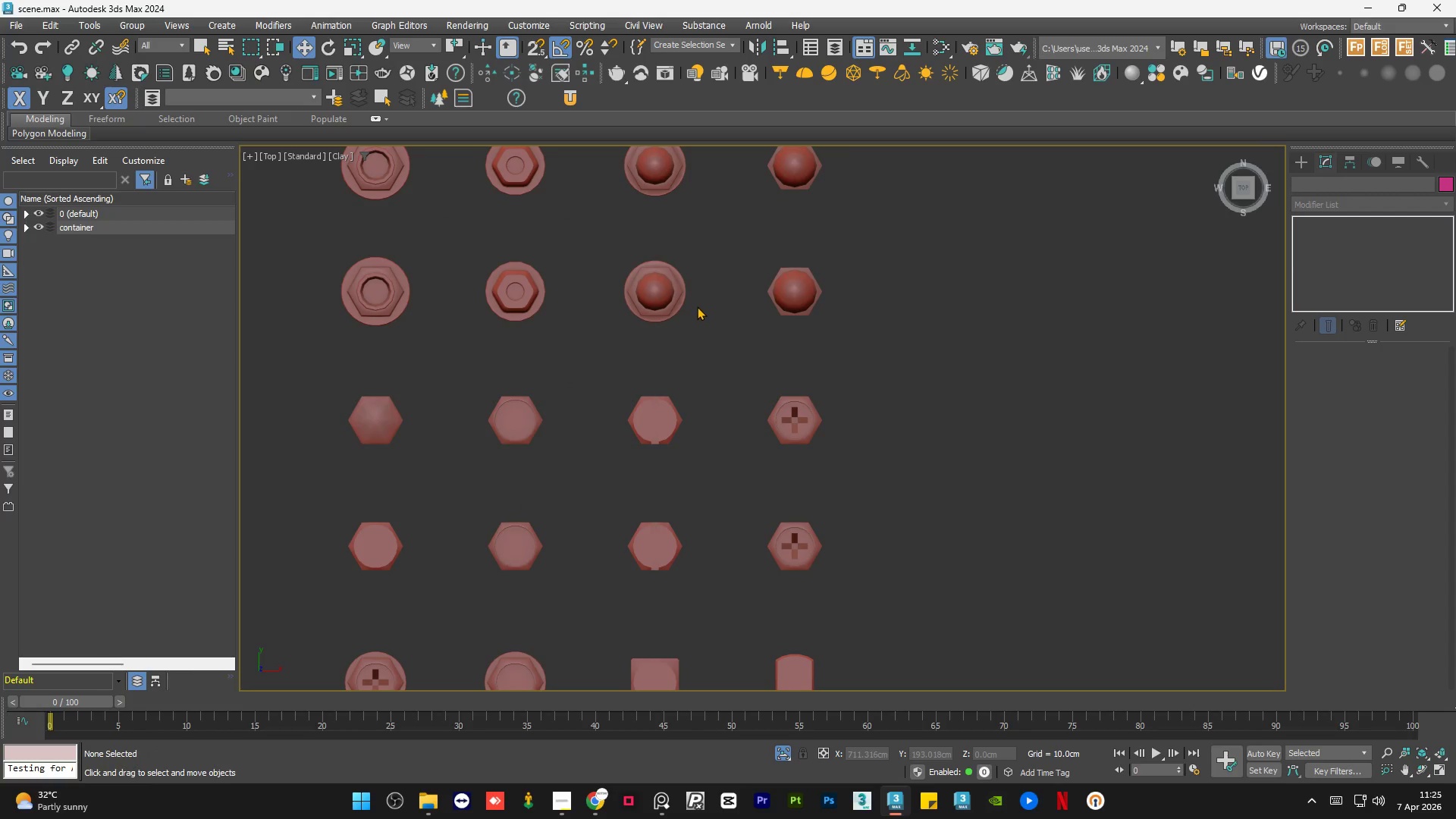 
scroll: coordinate [696, 306], scroll_direction: down, amount: 1.0
 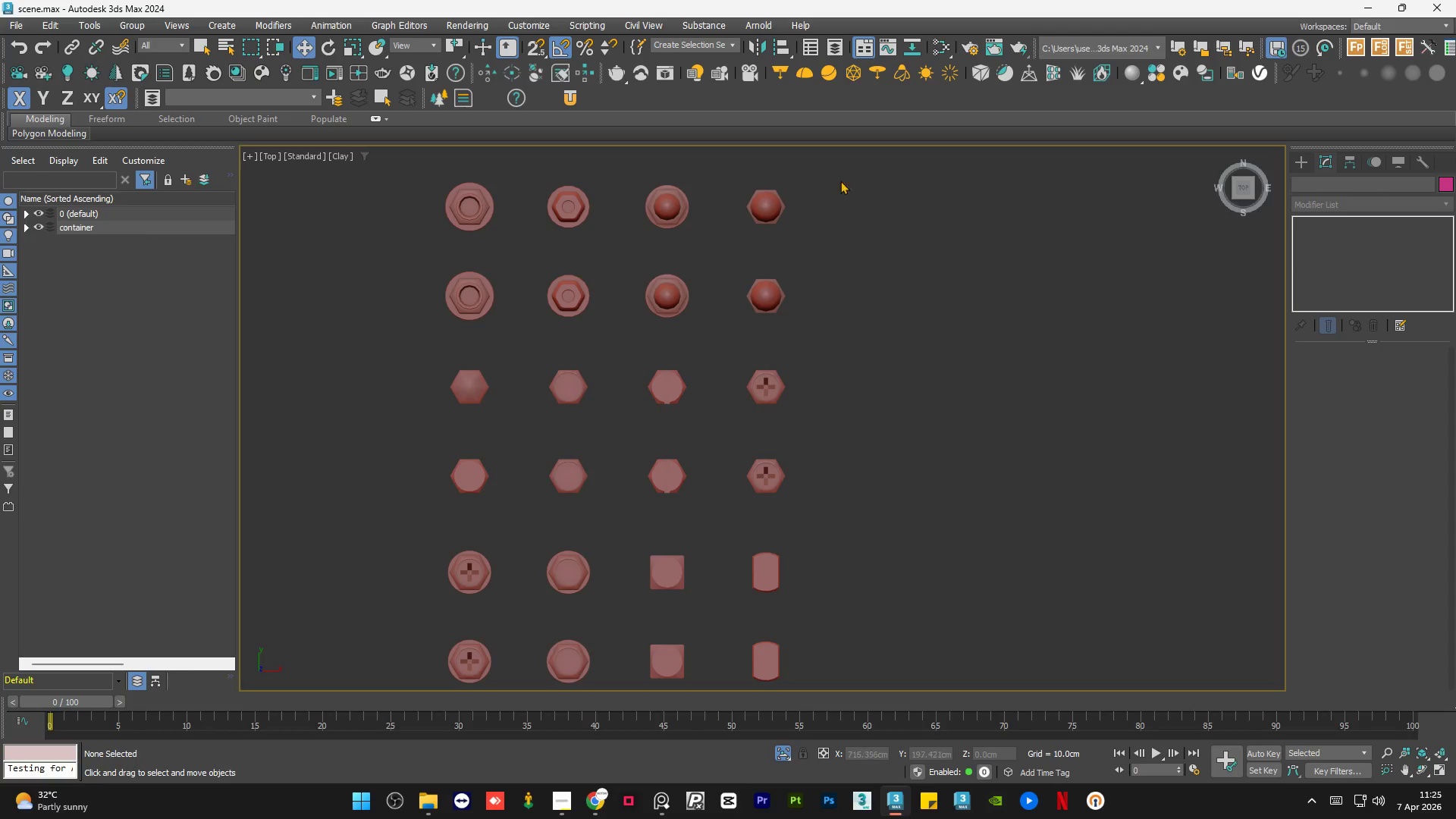 
left_click_drag(start_coordinate=[843, 170], to_coordinate=[380, 327])
 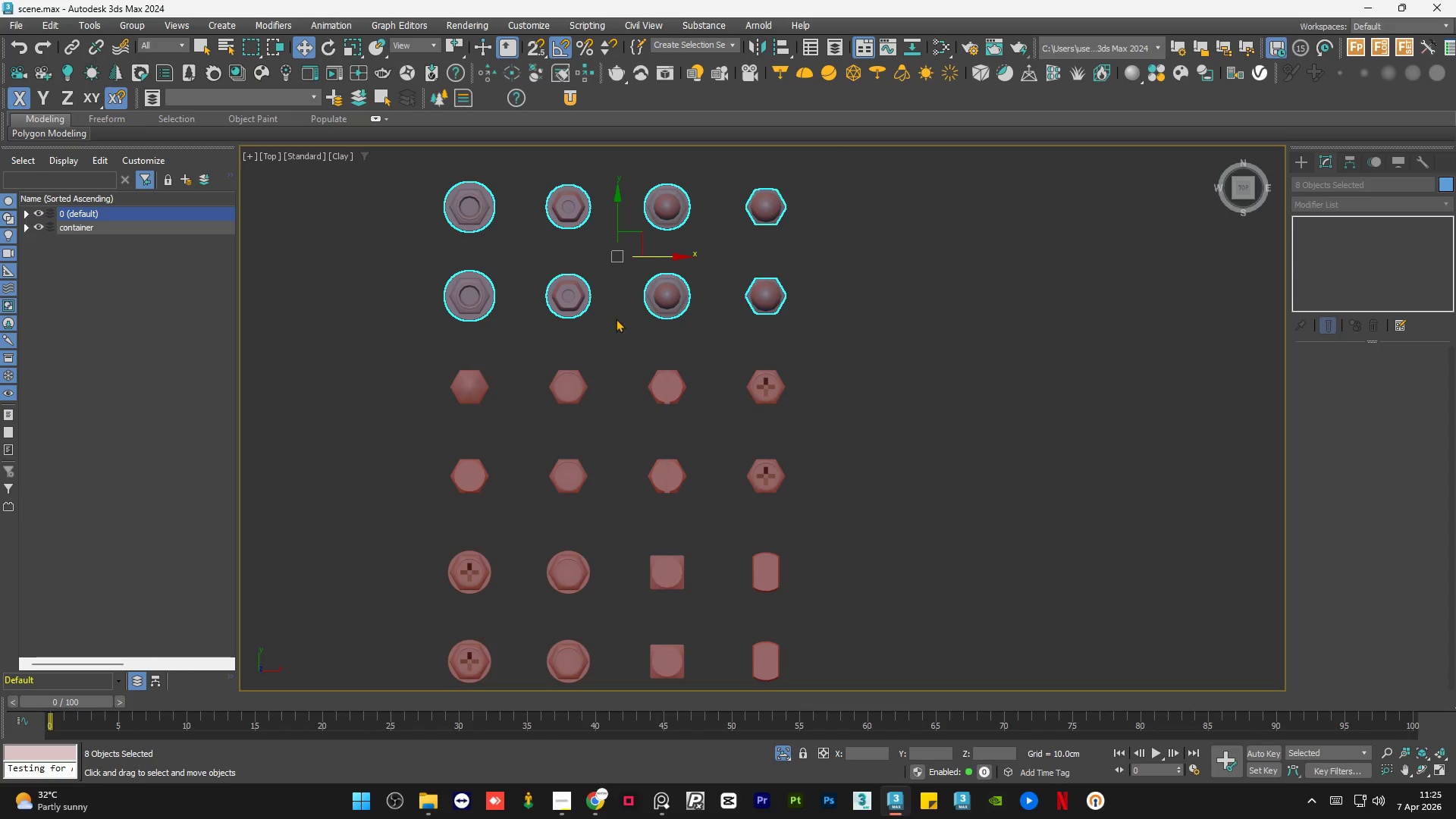 
key(Delete)
 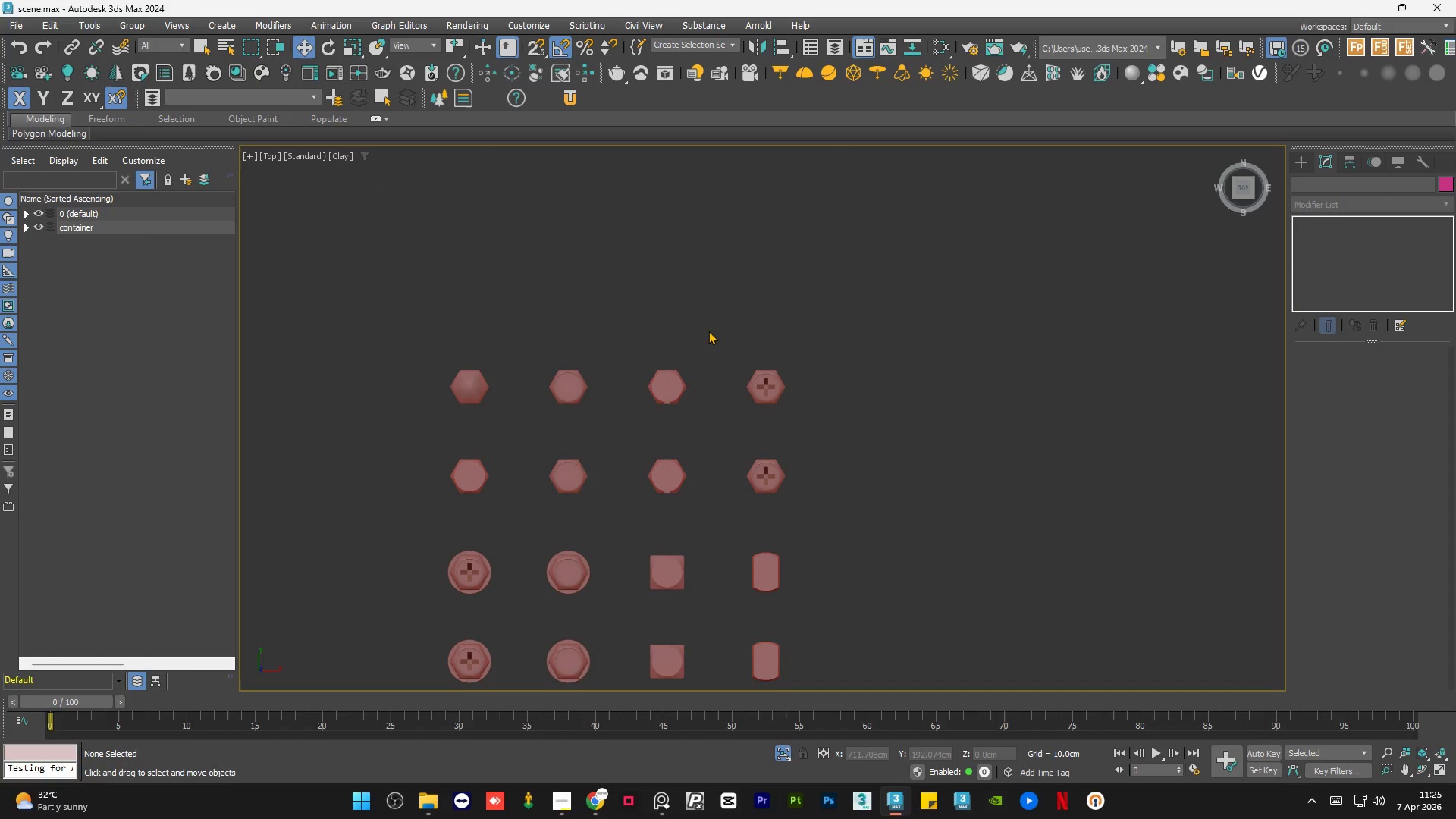 
left_click_drag(start_coordinate=[704, 340], to_coordinate=[428, 517])
 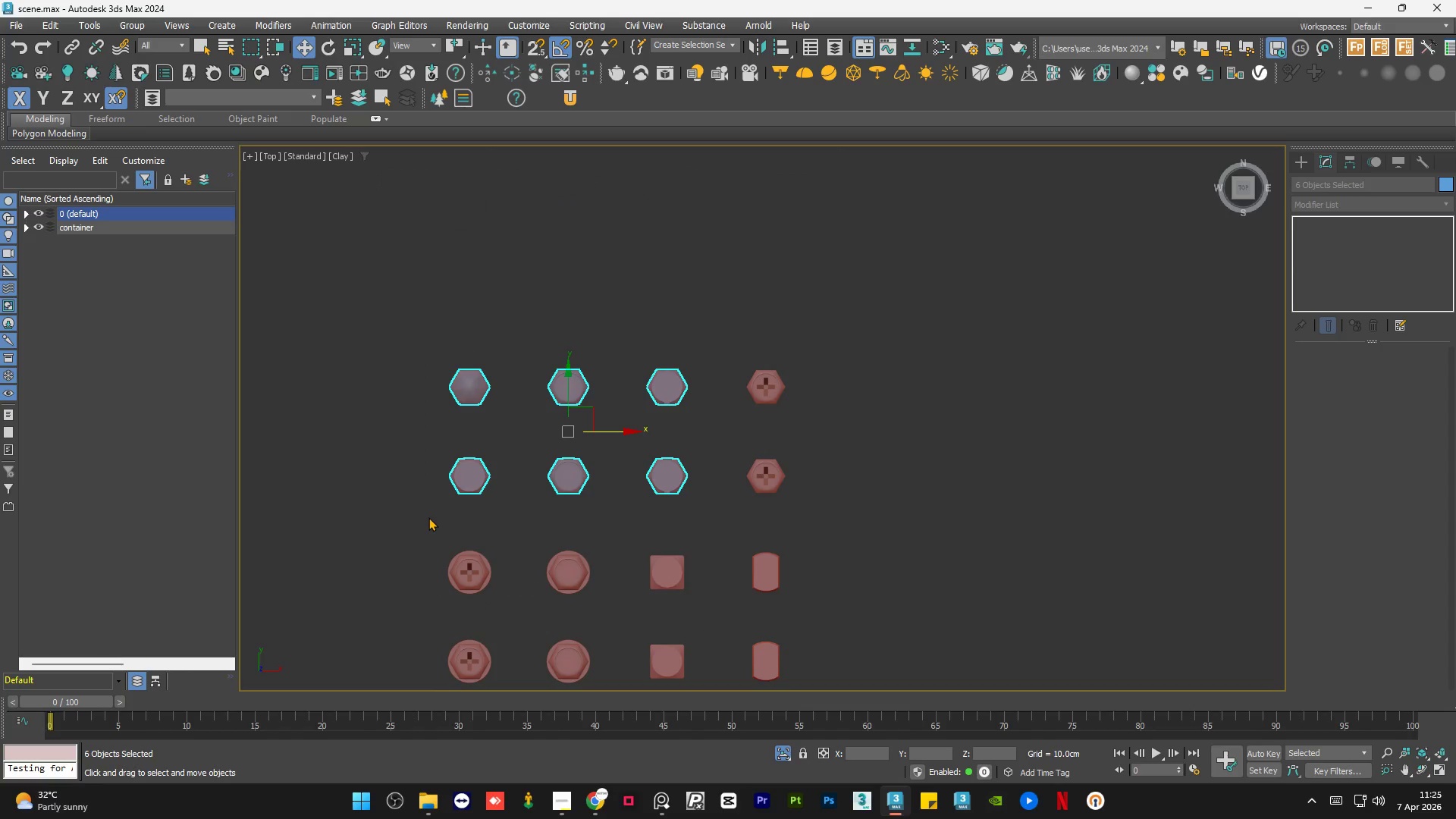 
key(Delete)
 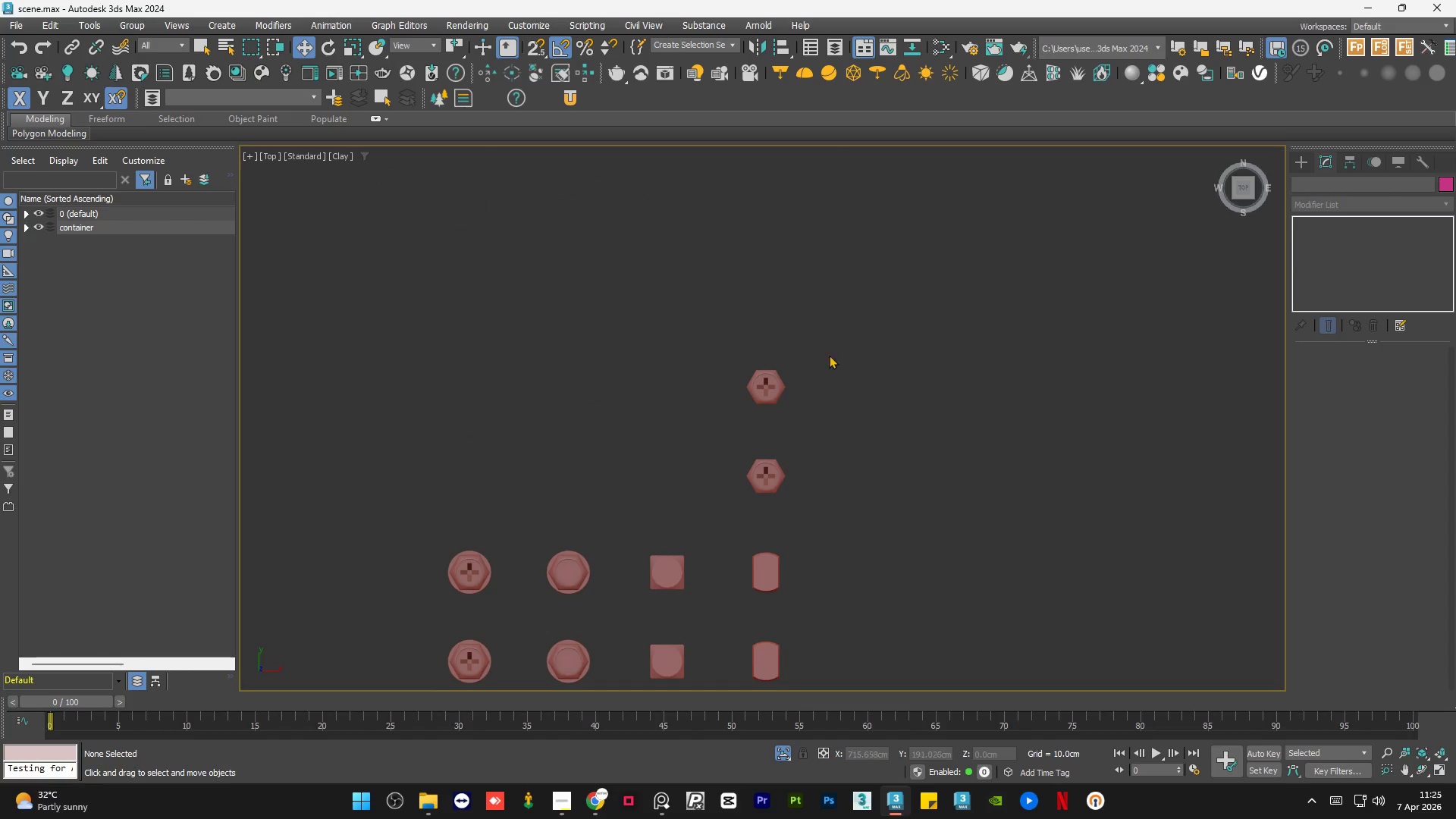 
left_click_drag(start_coordinate=[878, 302], to_coordinate=[566, 672])
 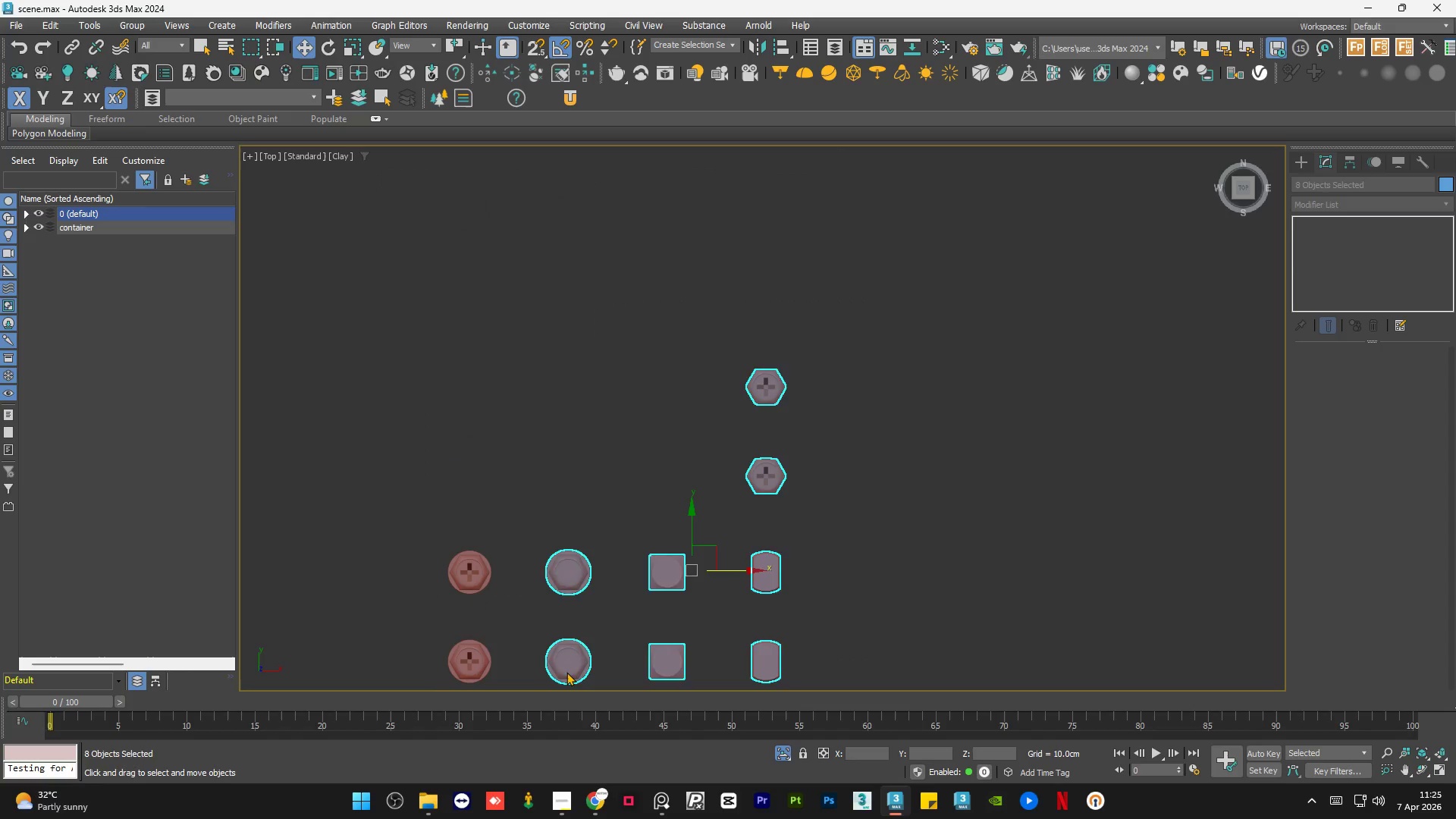 
key(Delete)
 